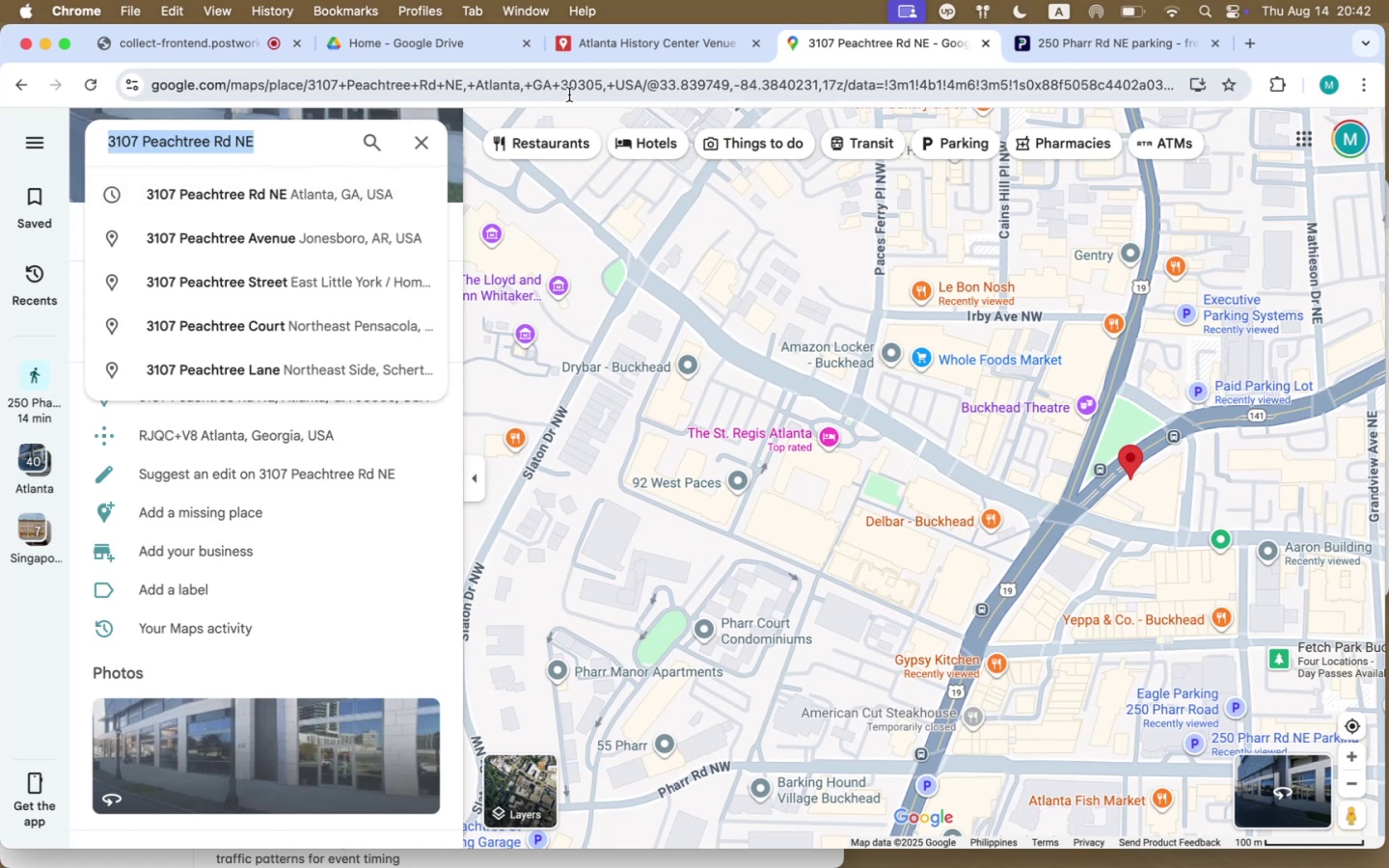 
left_click([665, 31])
 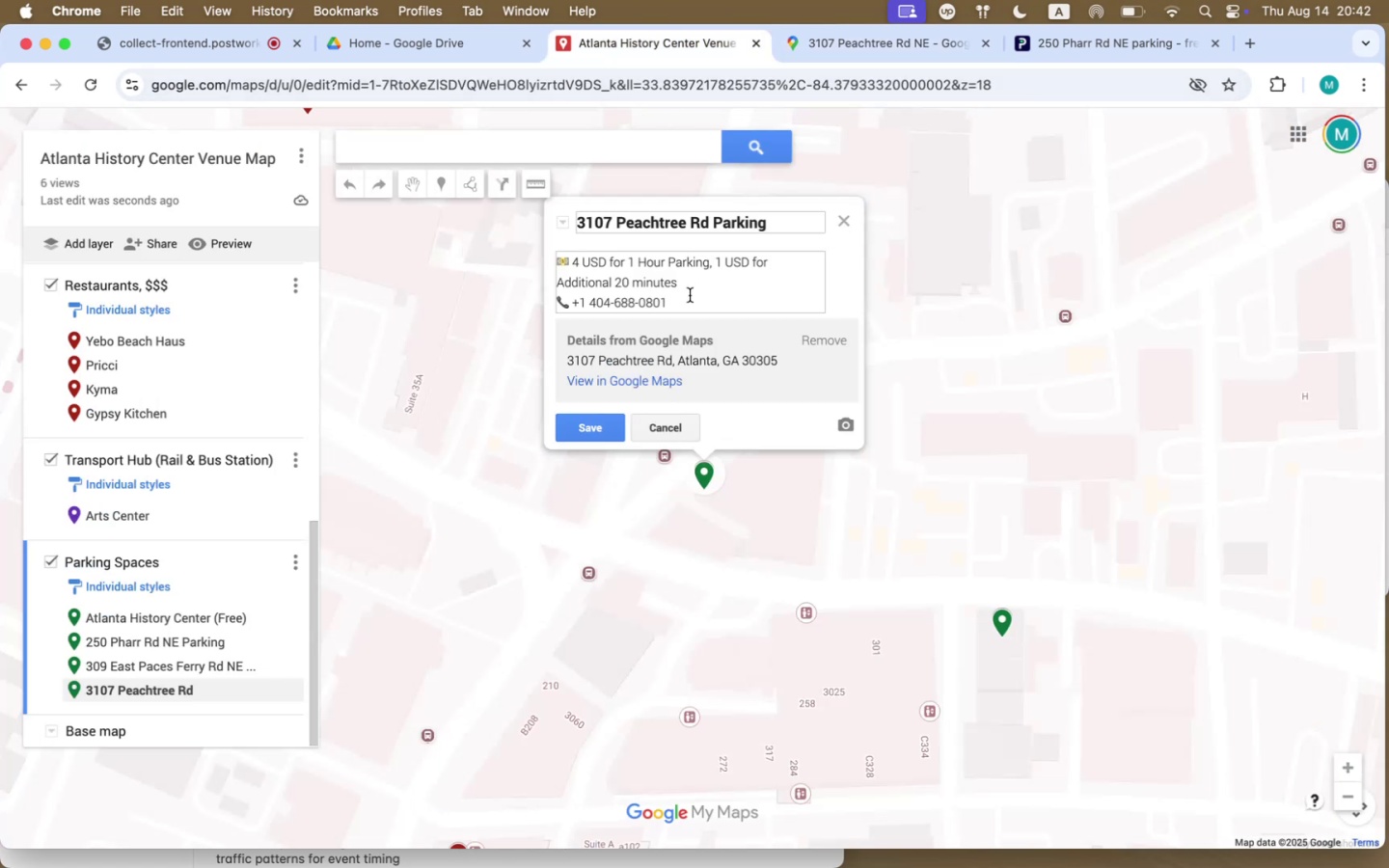 
left_click([682, 299])
 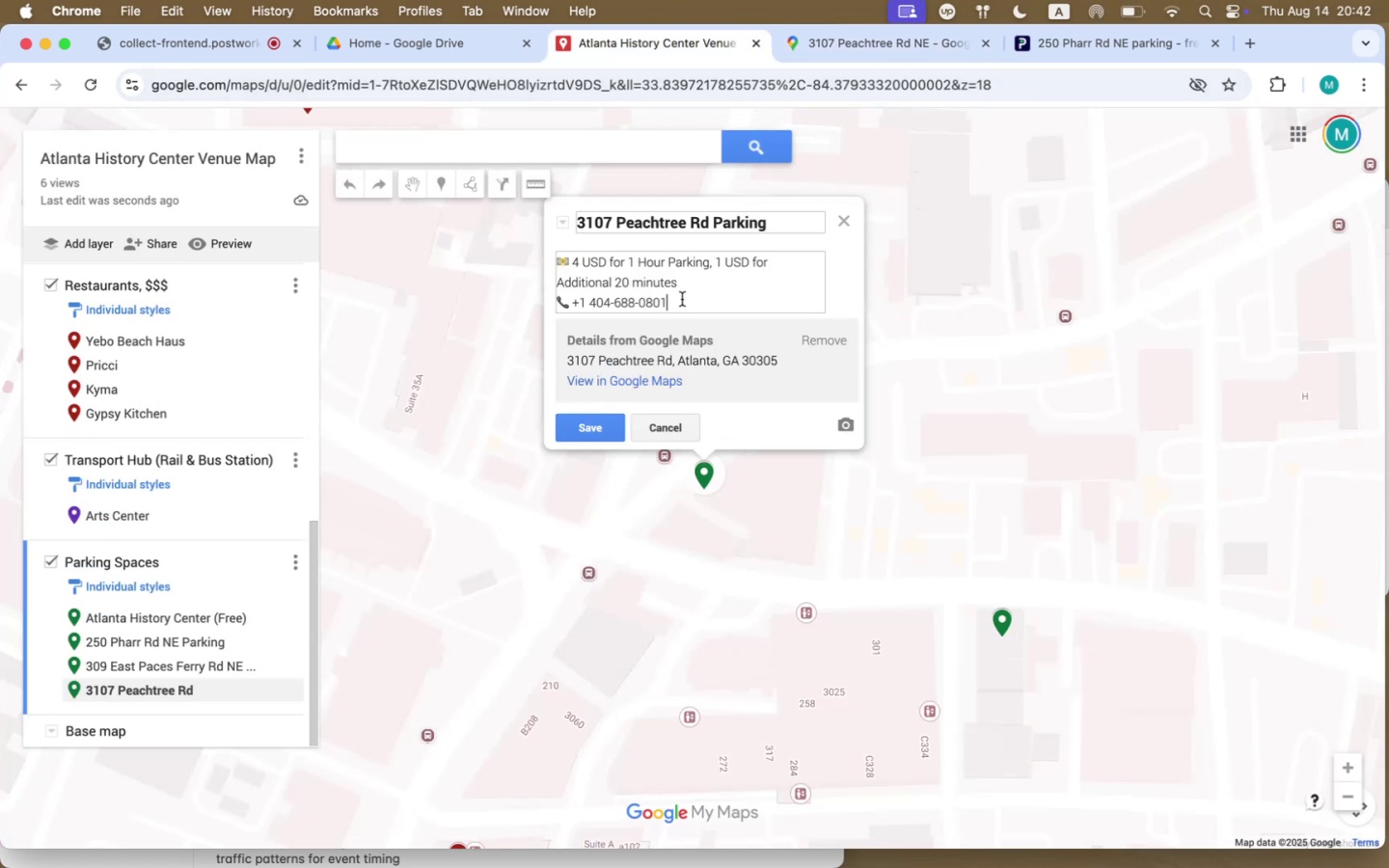 
left_click_drag(start_coordinate=[691, 299], to_coordinate=[571, 299])
 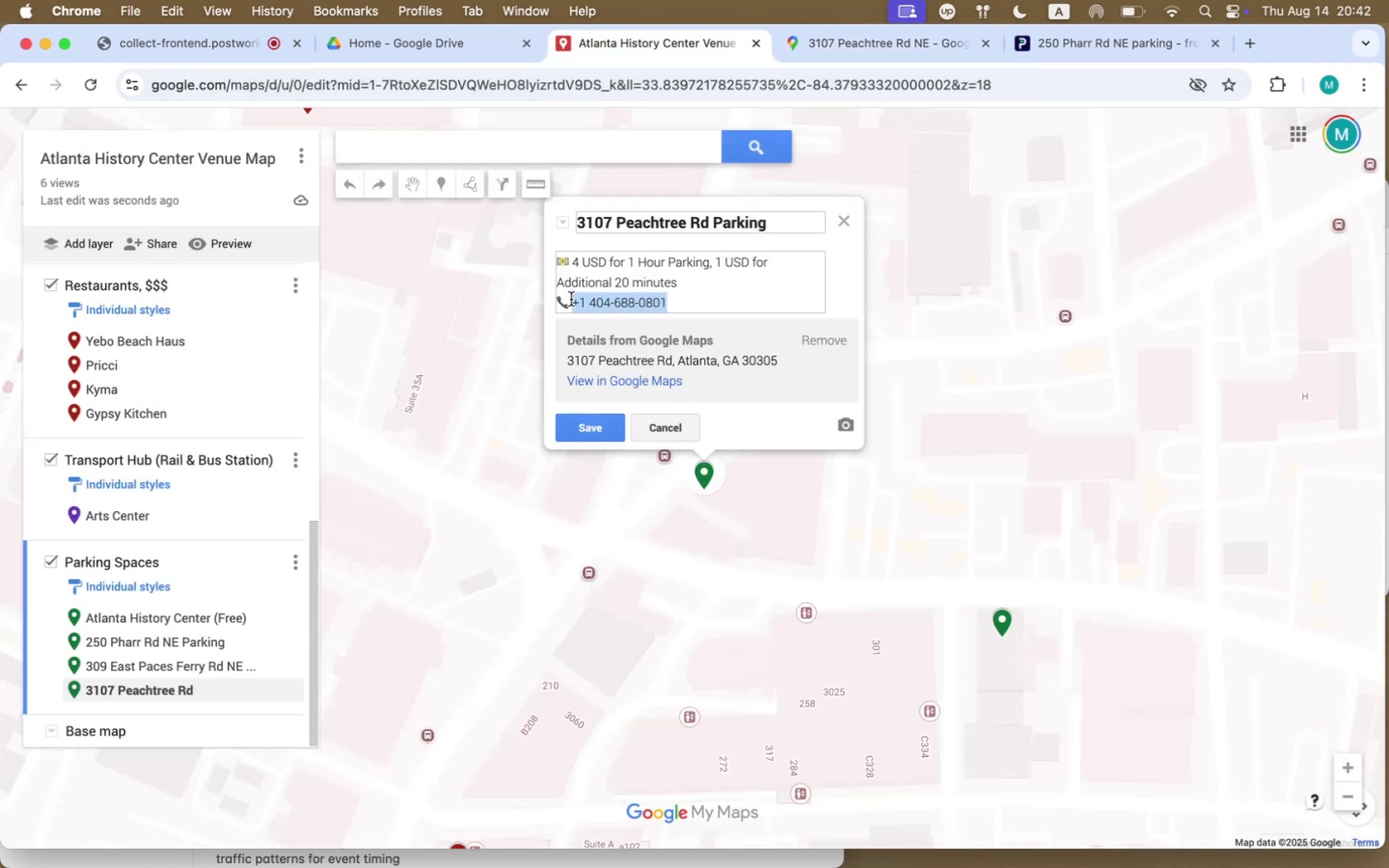 
key(Meta+V)
 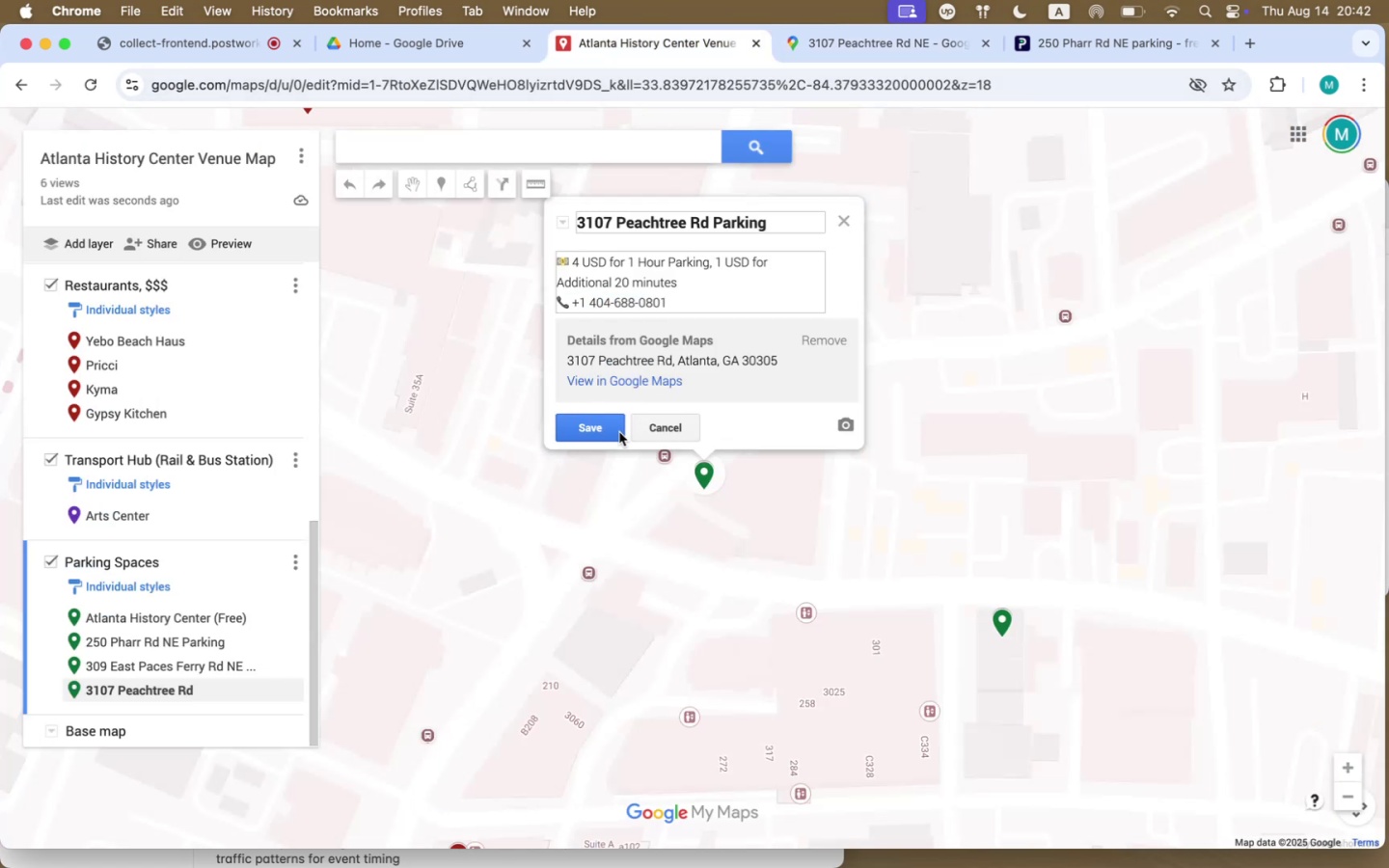 
left_click([608, 433])
 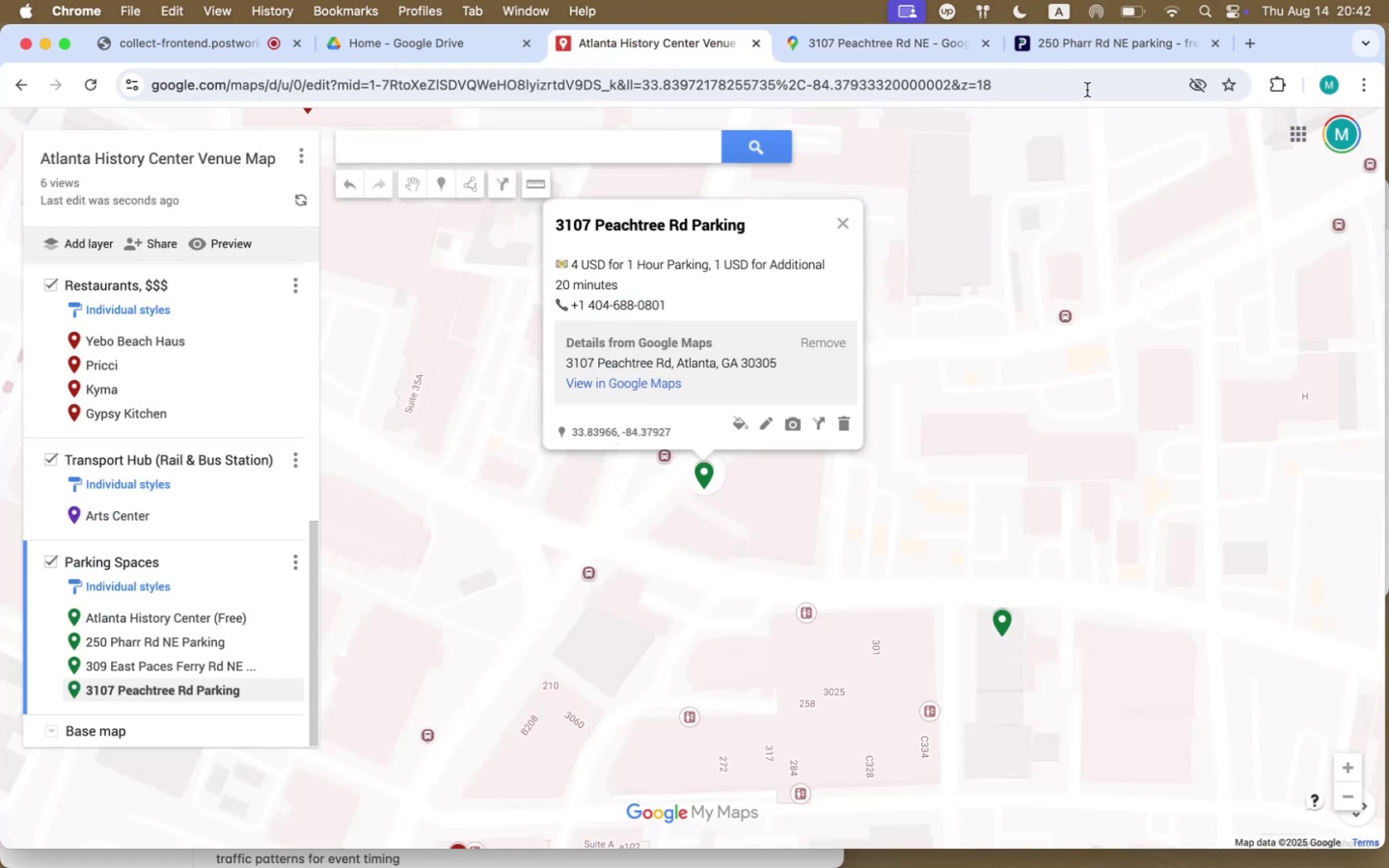 
left_click([1099, 41])
 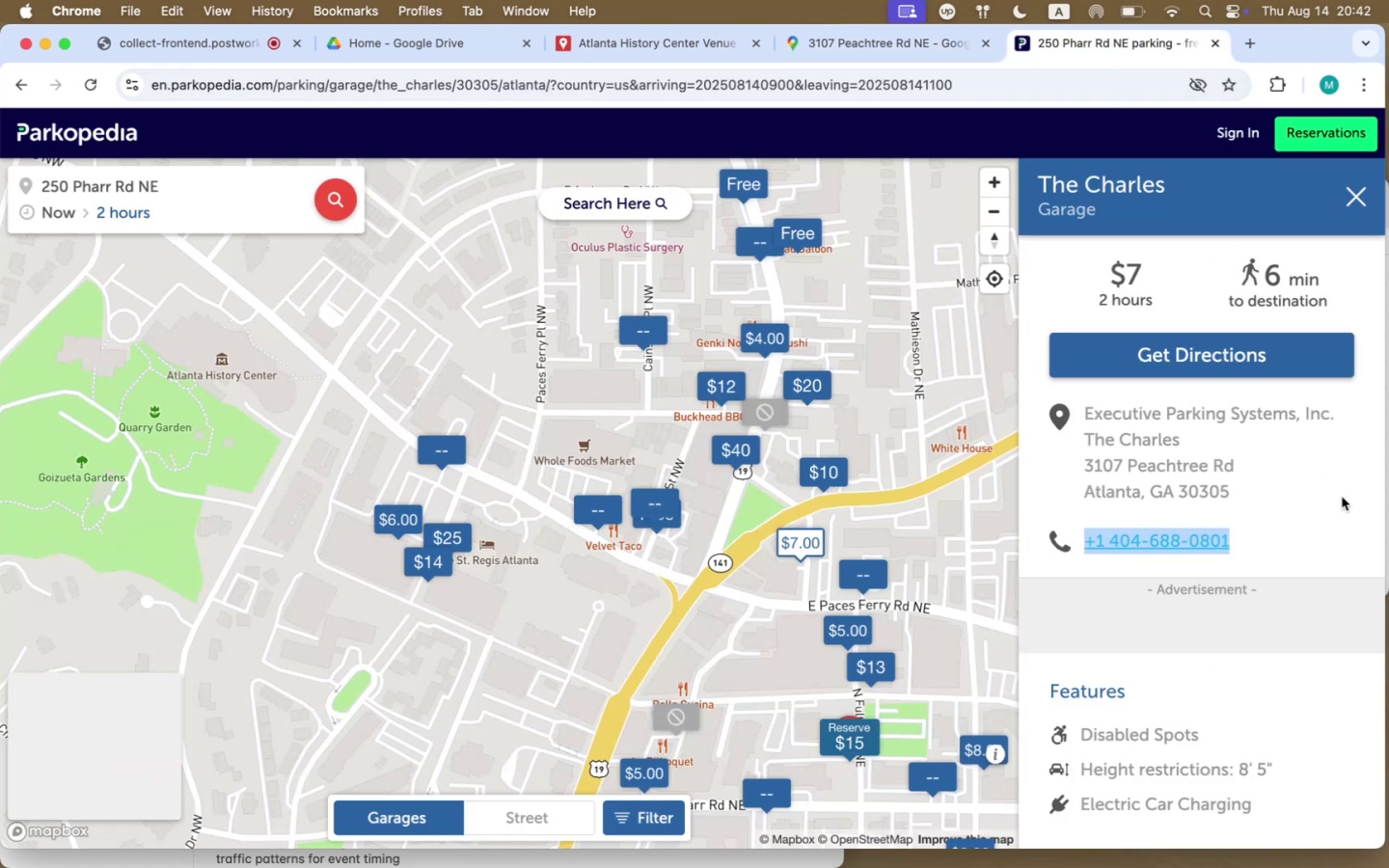 
scroll: coordinate [1336, 532], scroll_direction: down, amount: 83.0
 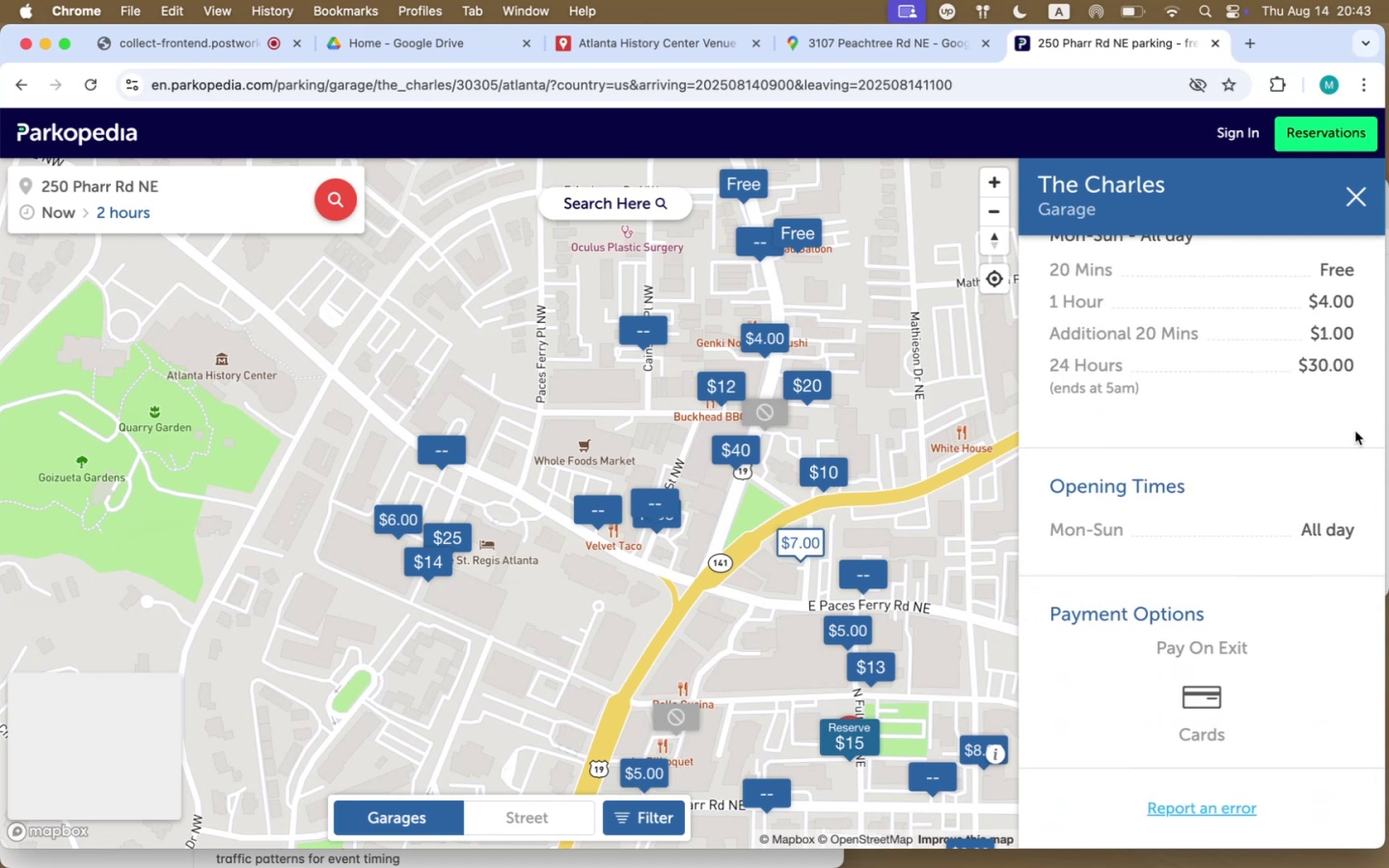 
left_click([1350, 187])
 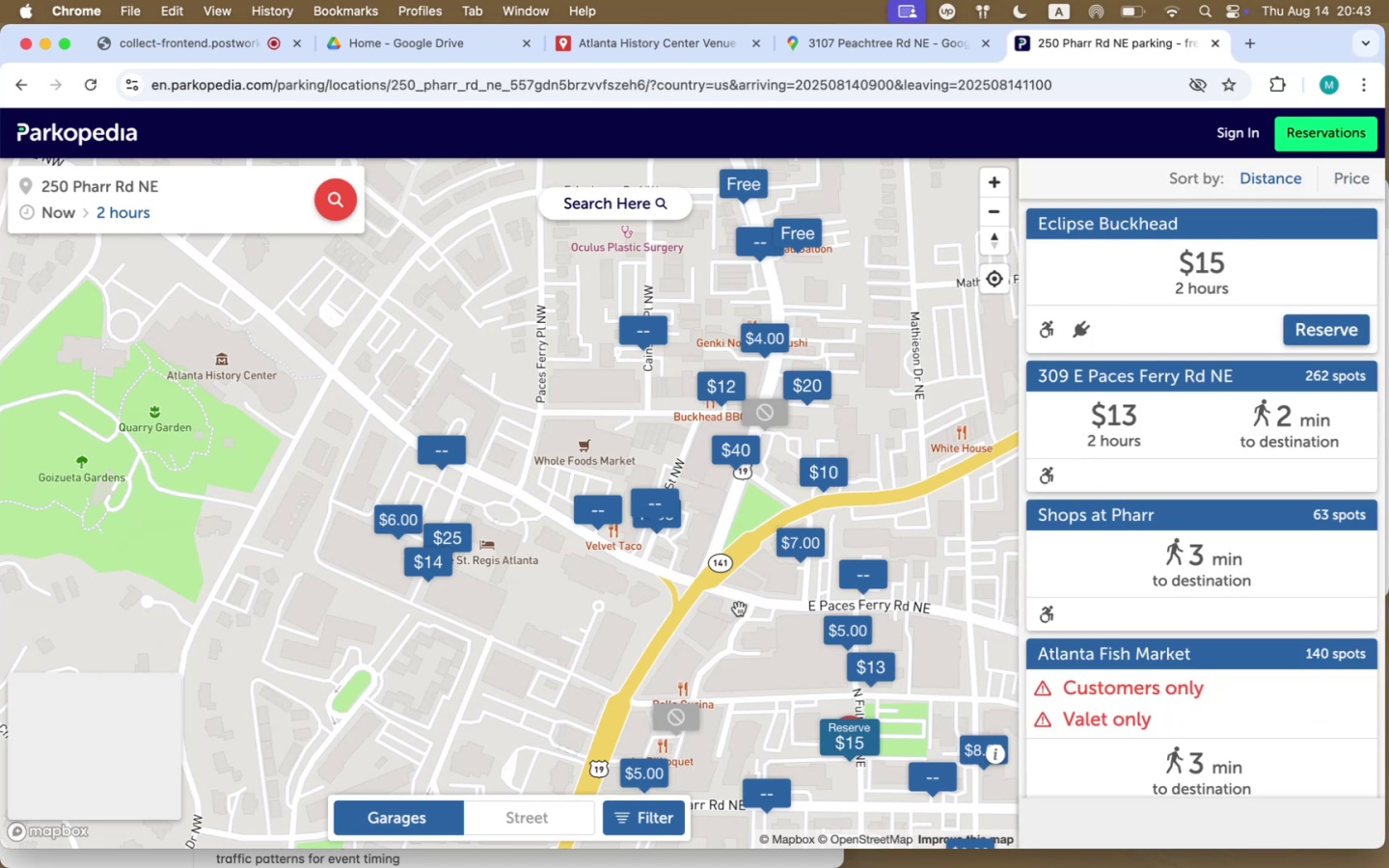 
left_click_drag(start_coordinate=[720, 606], to_coordinate=[713, 446])
 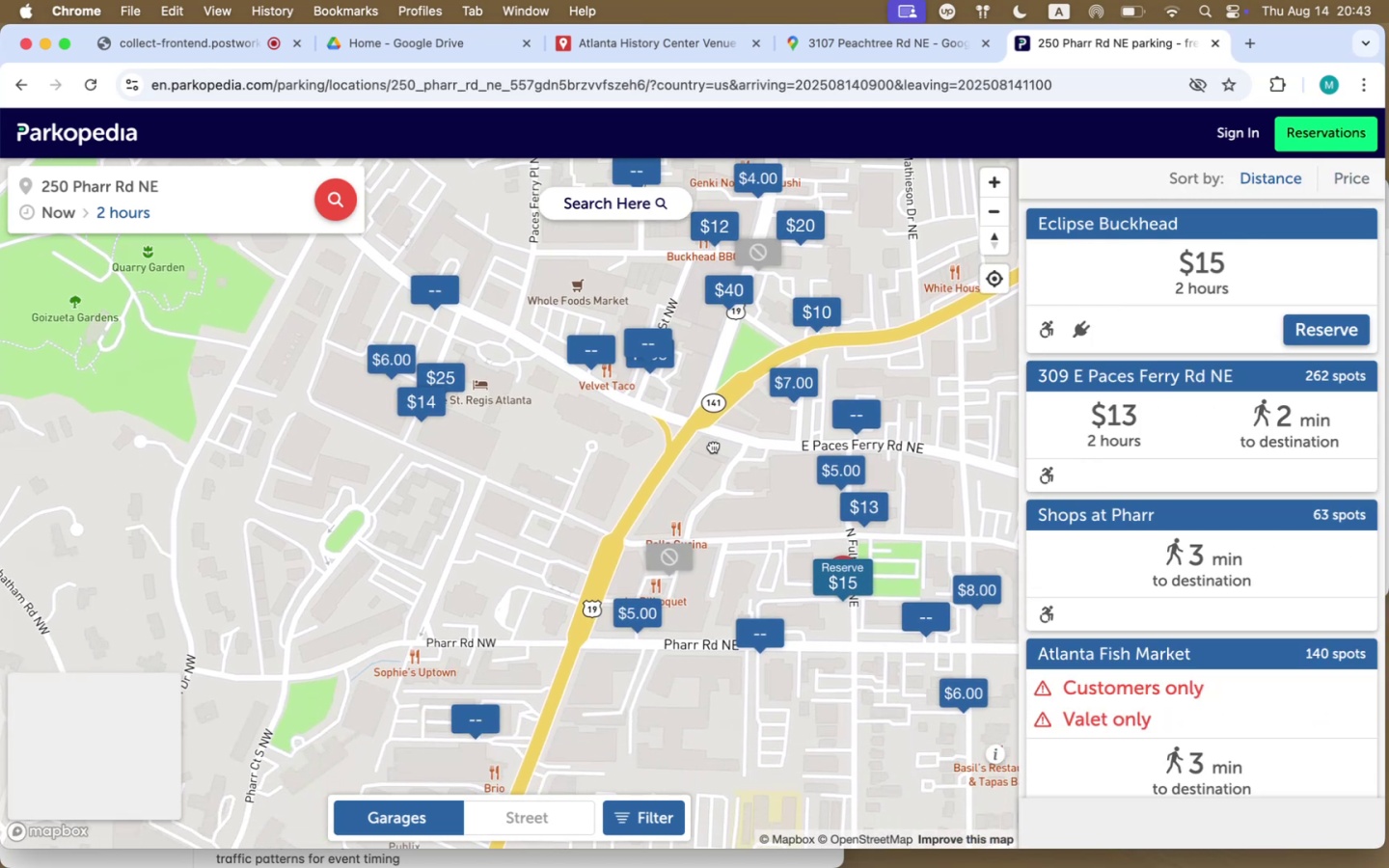 
mouse_move([637, 624])
 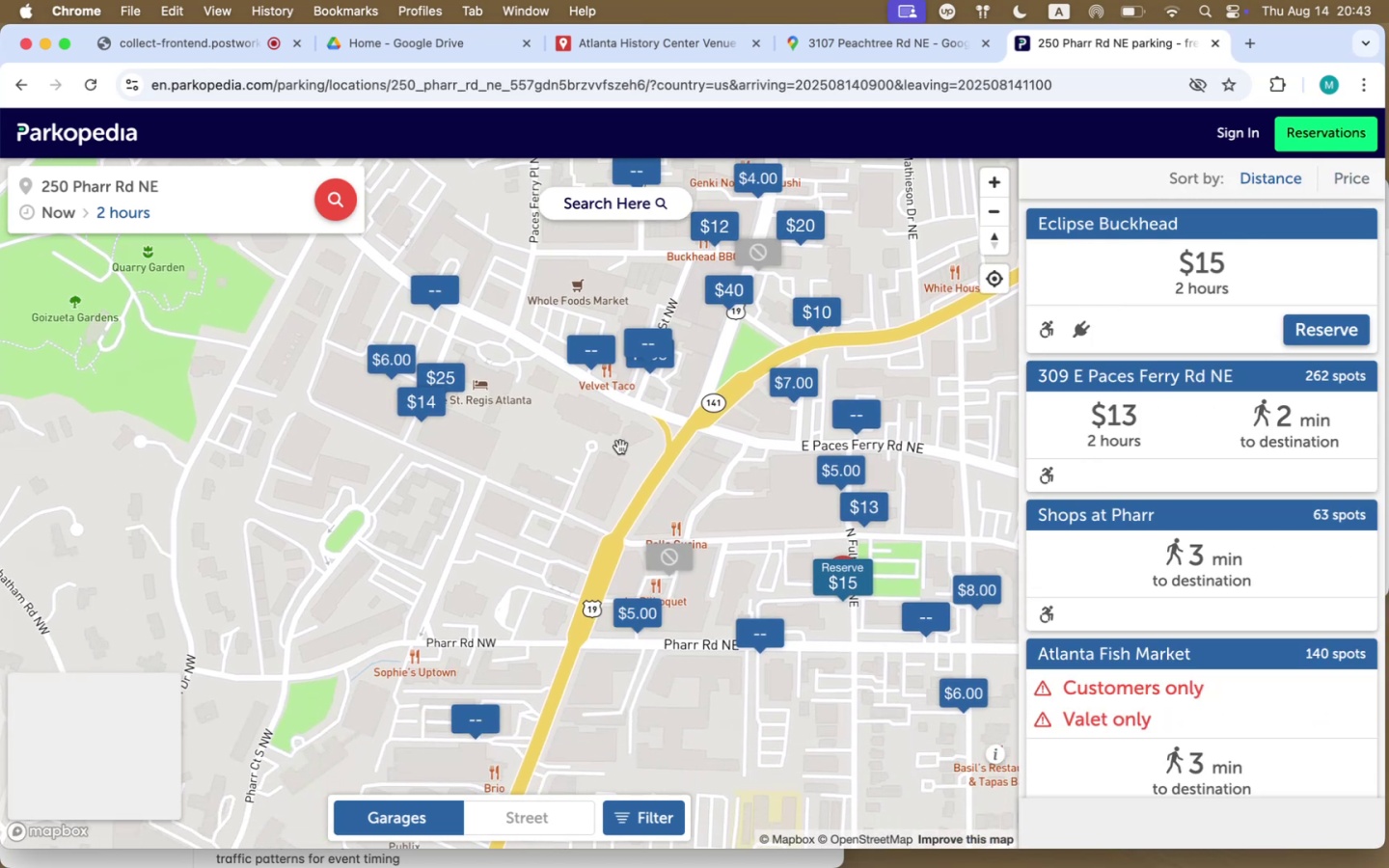 
left_click_drag(start_coordinate=[359, 372], to_coordinate=[707, 503])
 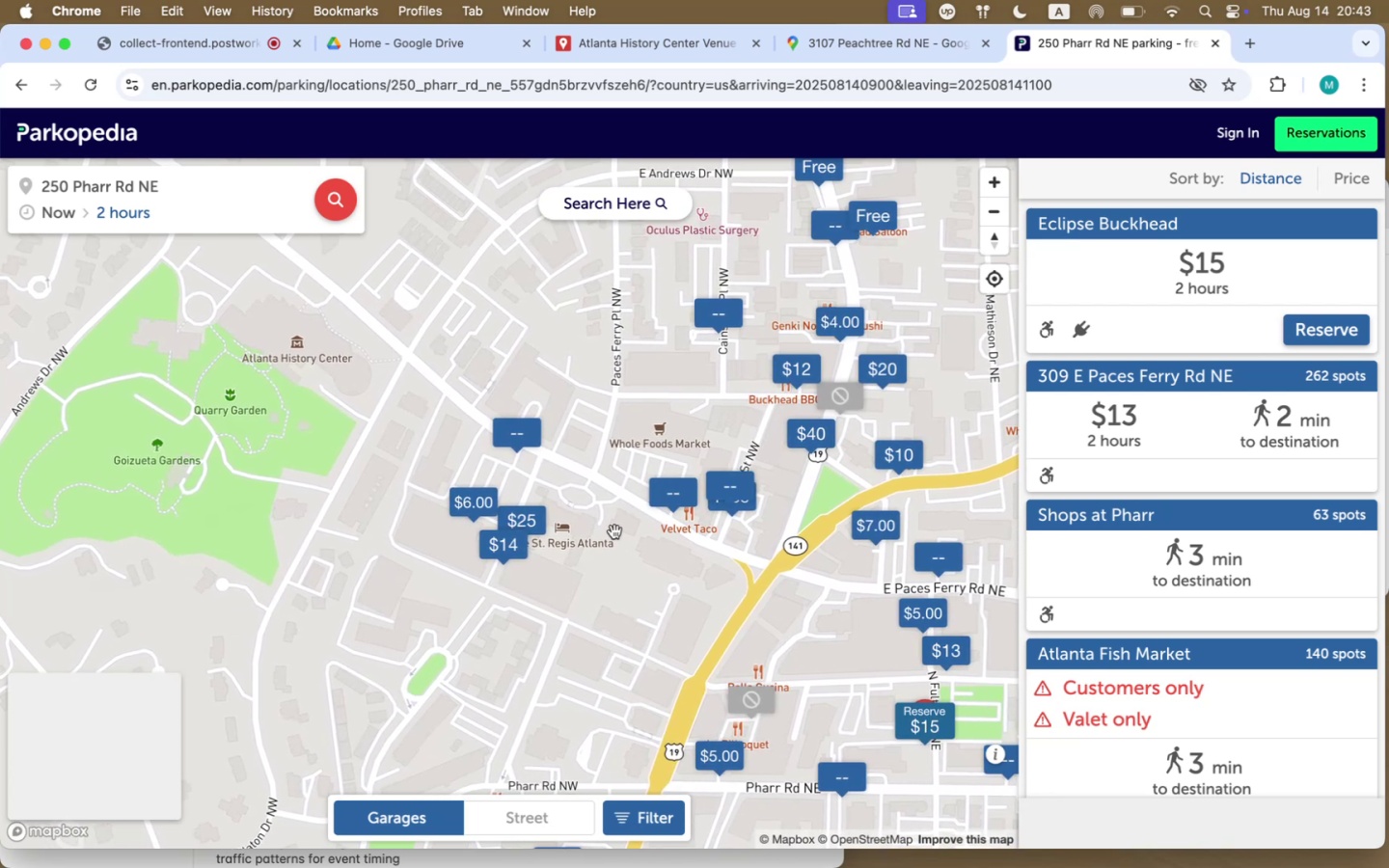 
left_click([537, 529])
 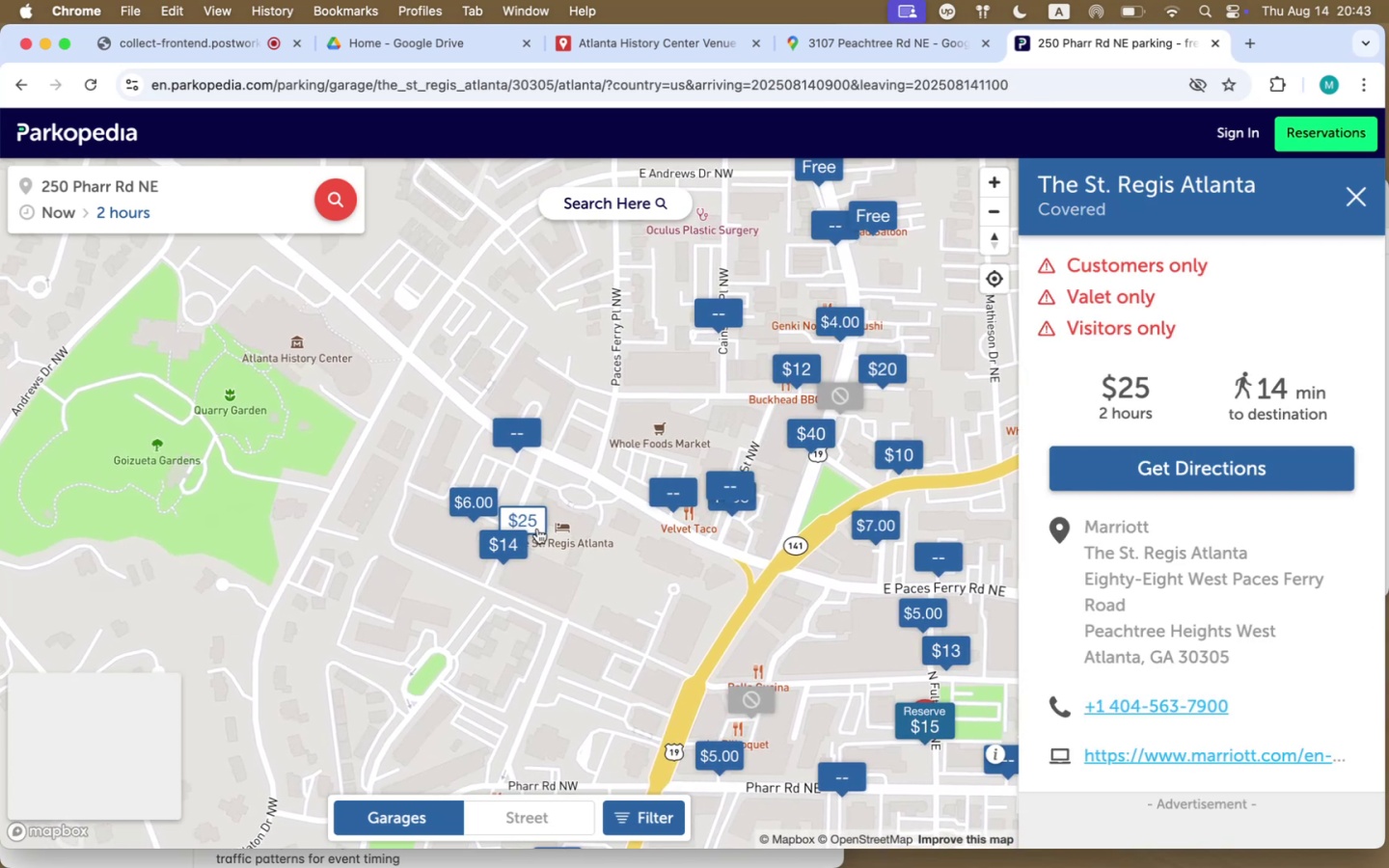 
left_click([515, 545])
 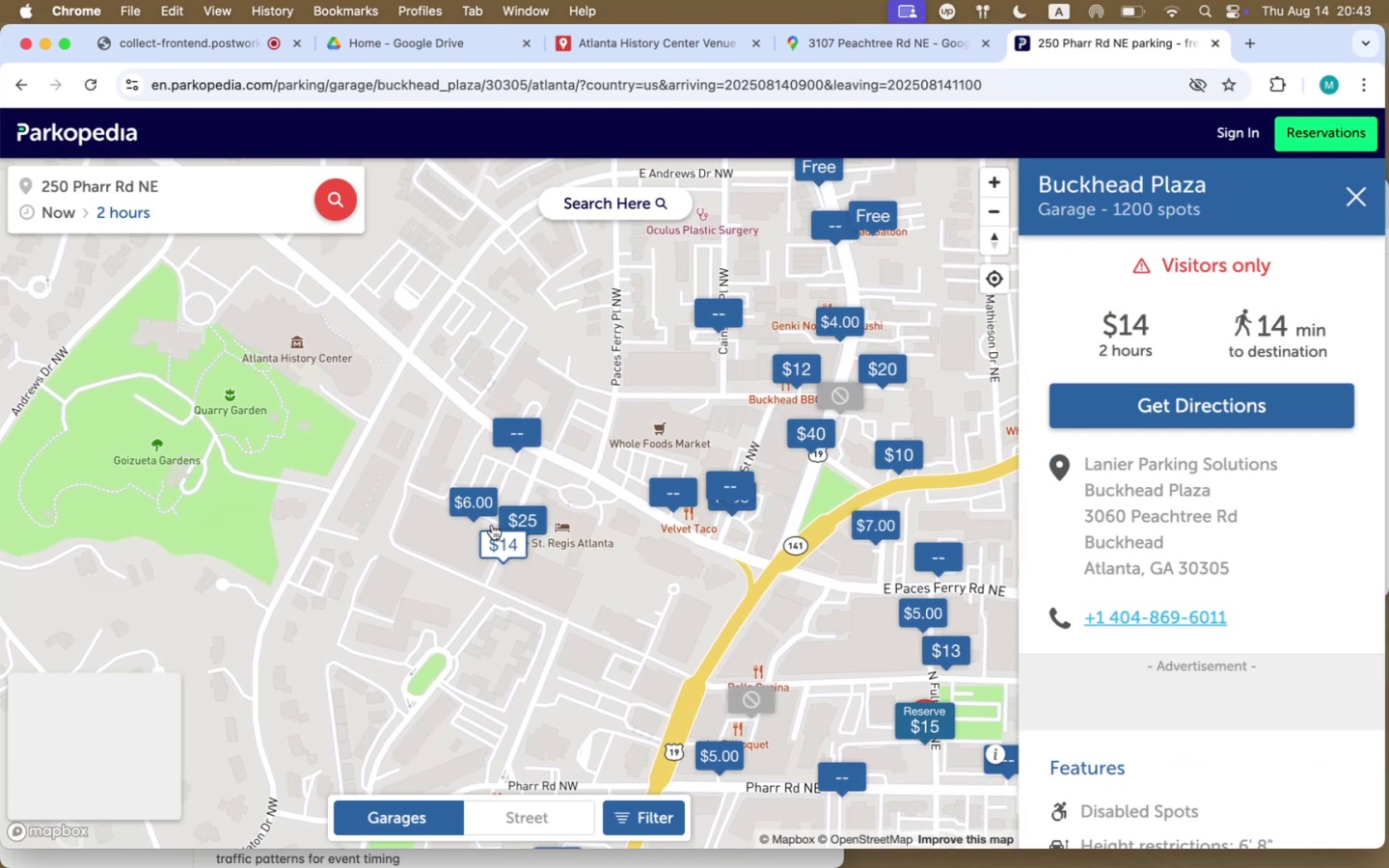 
left_click_drag(start_coordinate=[651, 669], to_coordinate=[511, 471])
 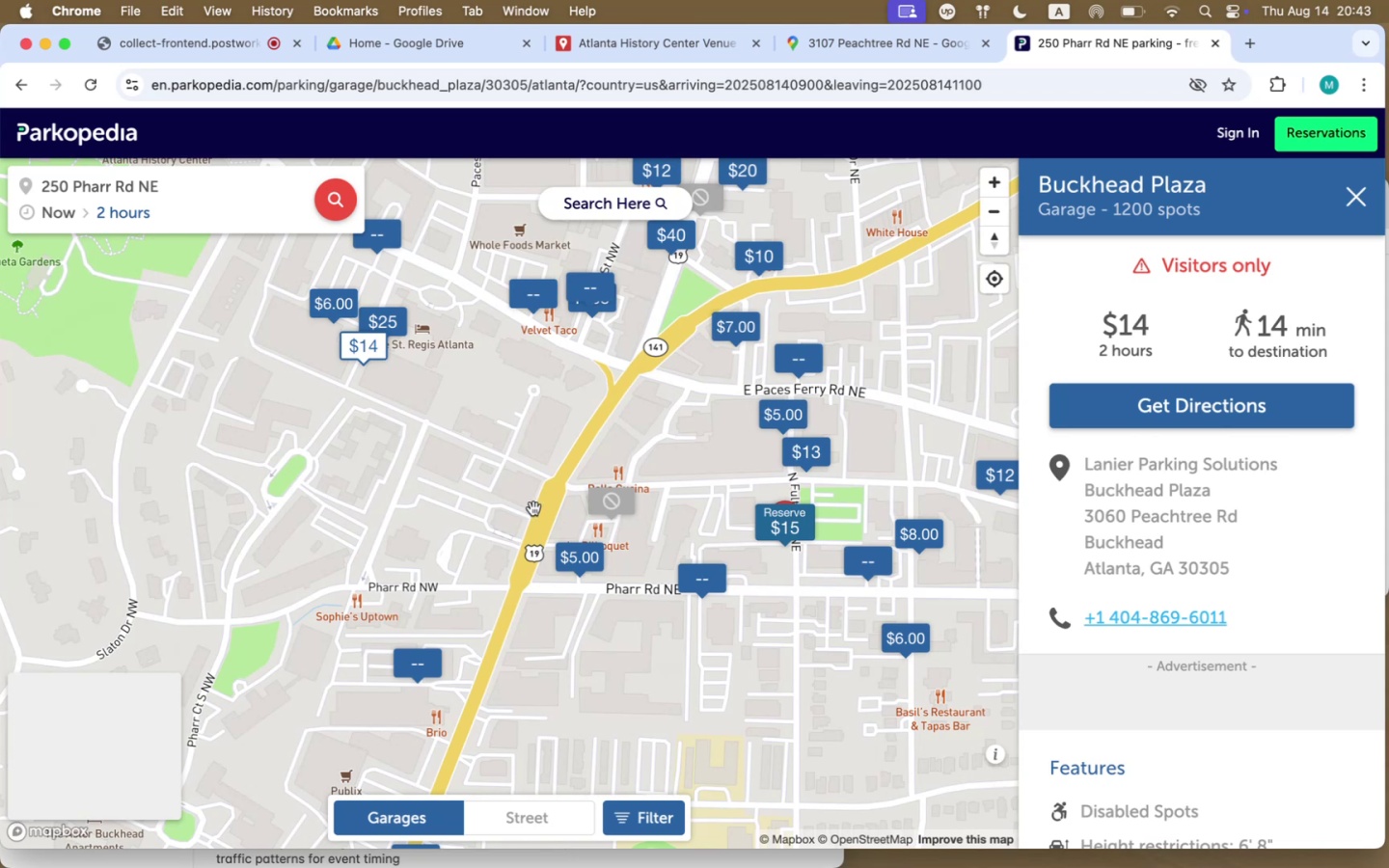 
left_click_drag(start_coordinate=[881, 398], to_coordinate=[587, 322])
 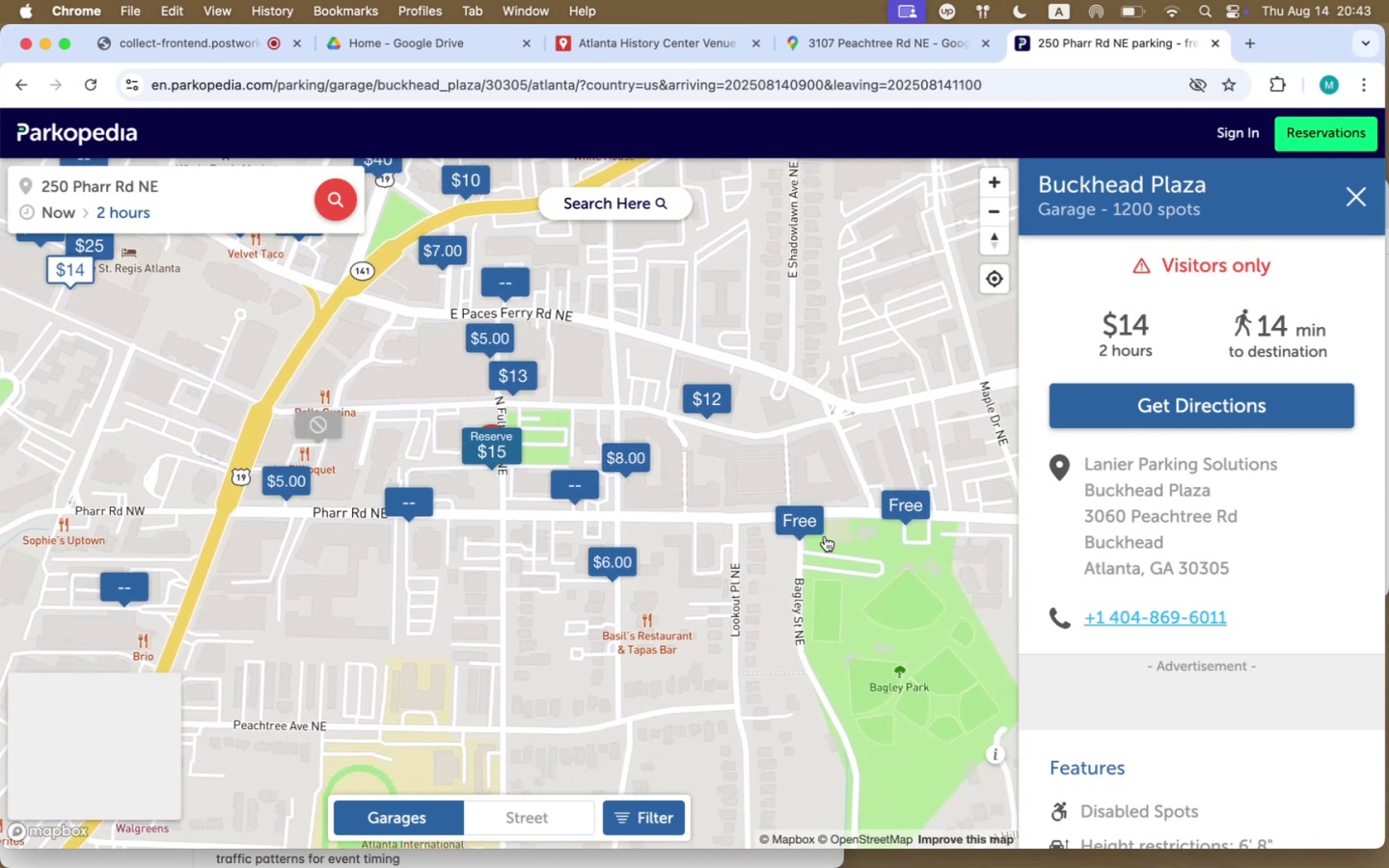 
left_click([801, 515])
 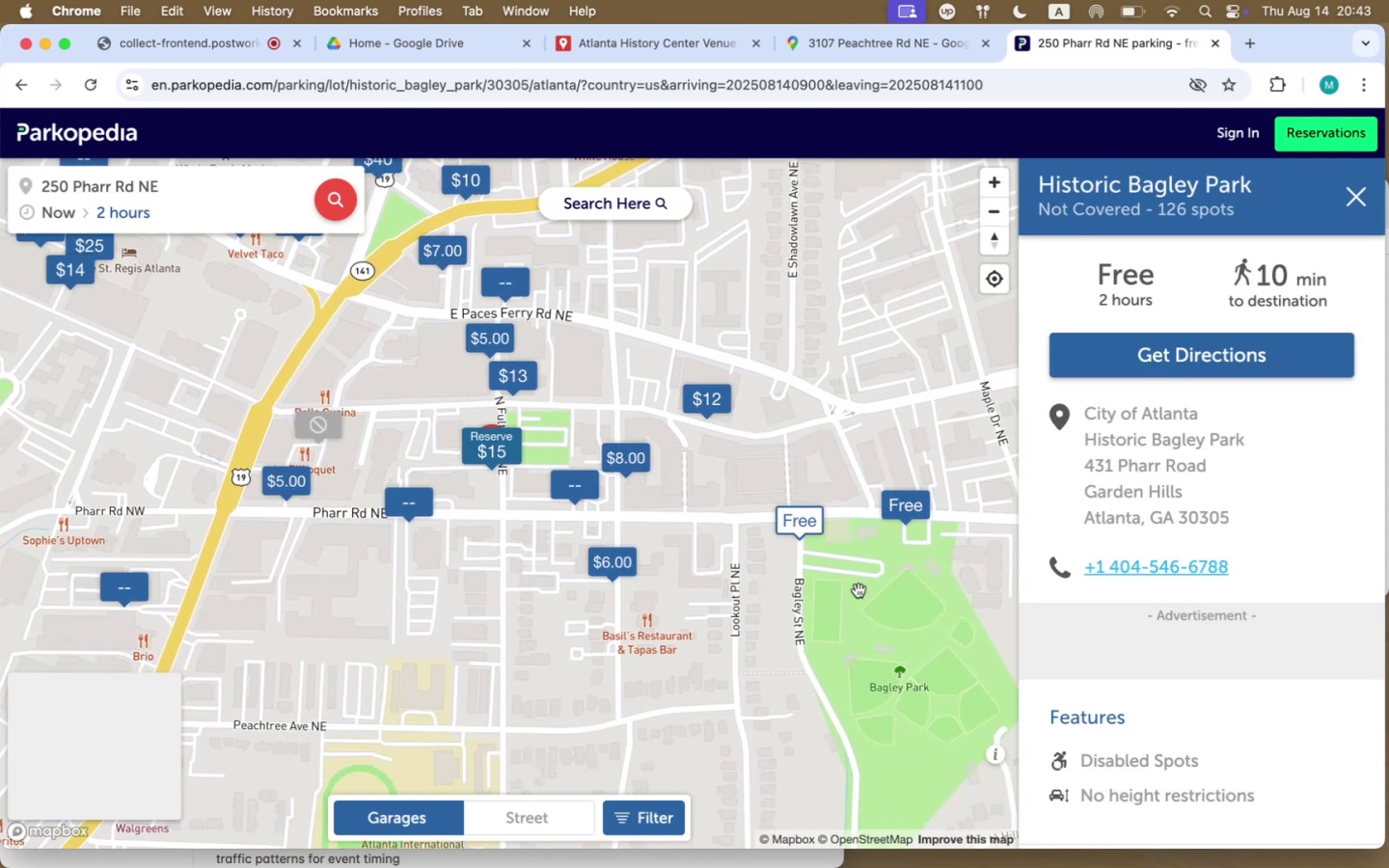 
scroll: coordinate [1161, 643], scroll_direction: down, amount: 41.0
 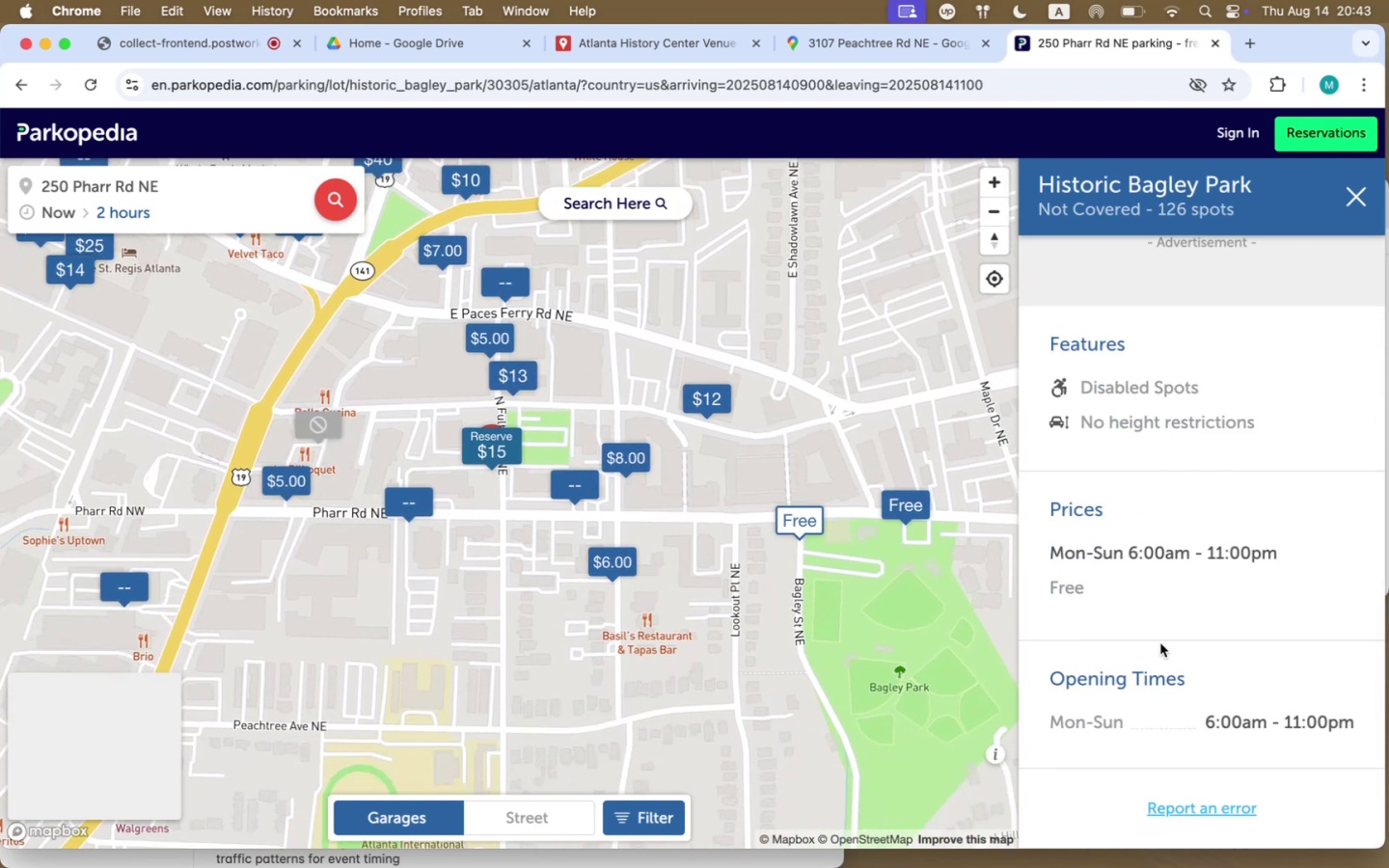 
left_click([706, 399])
 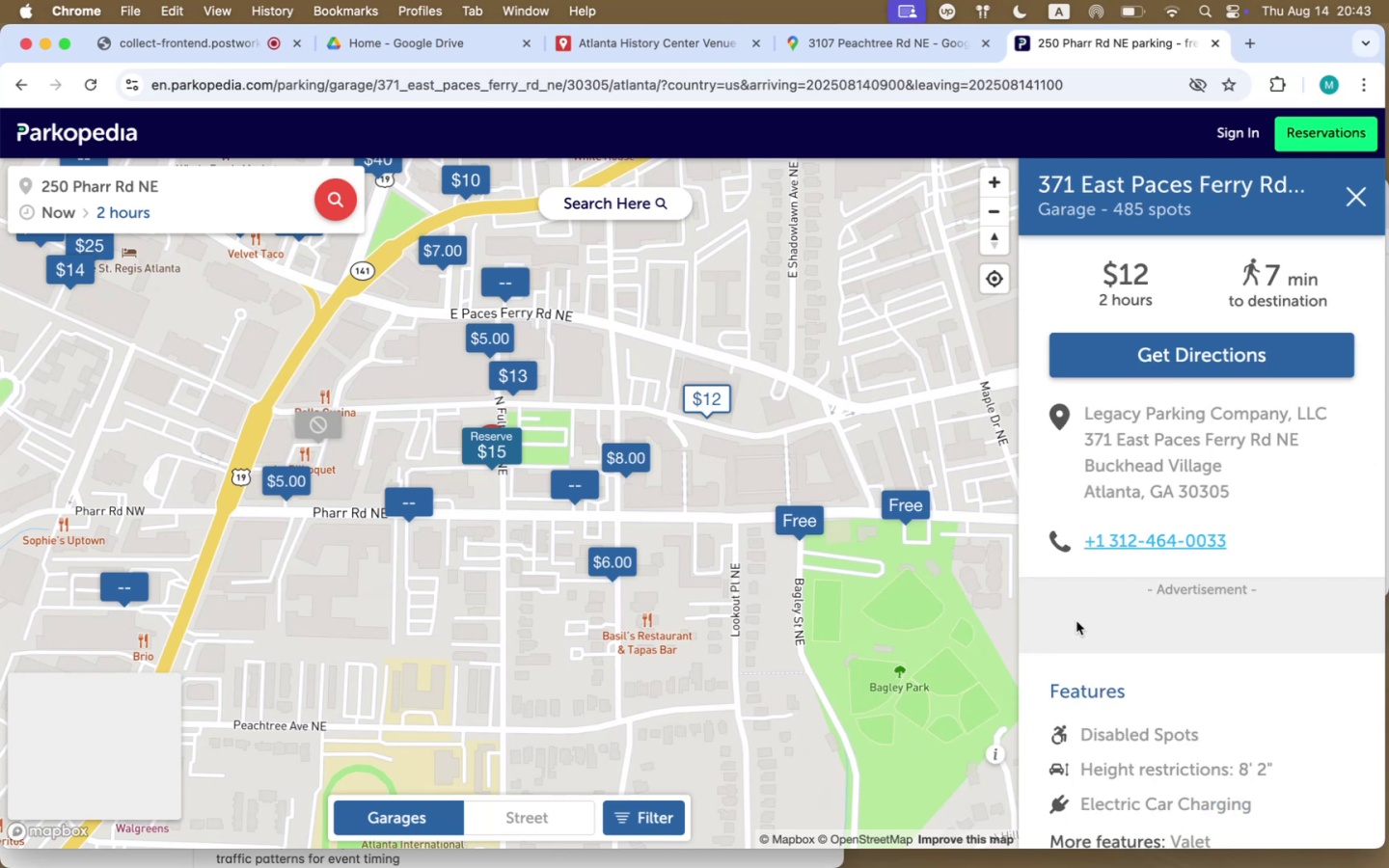 
scroll: coordinate [1095, 641], scroll_direction: down, amount: 35.0
 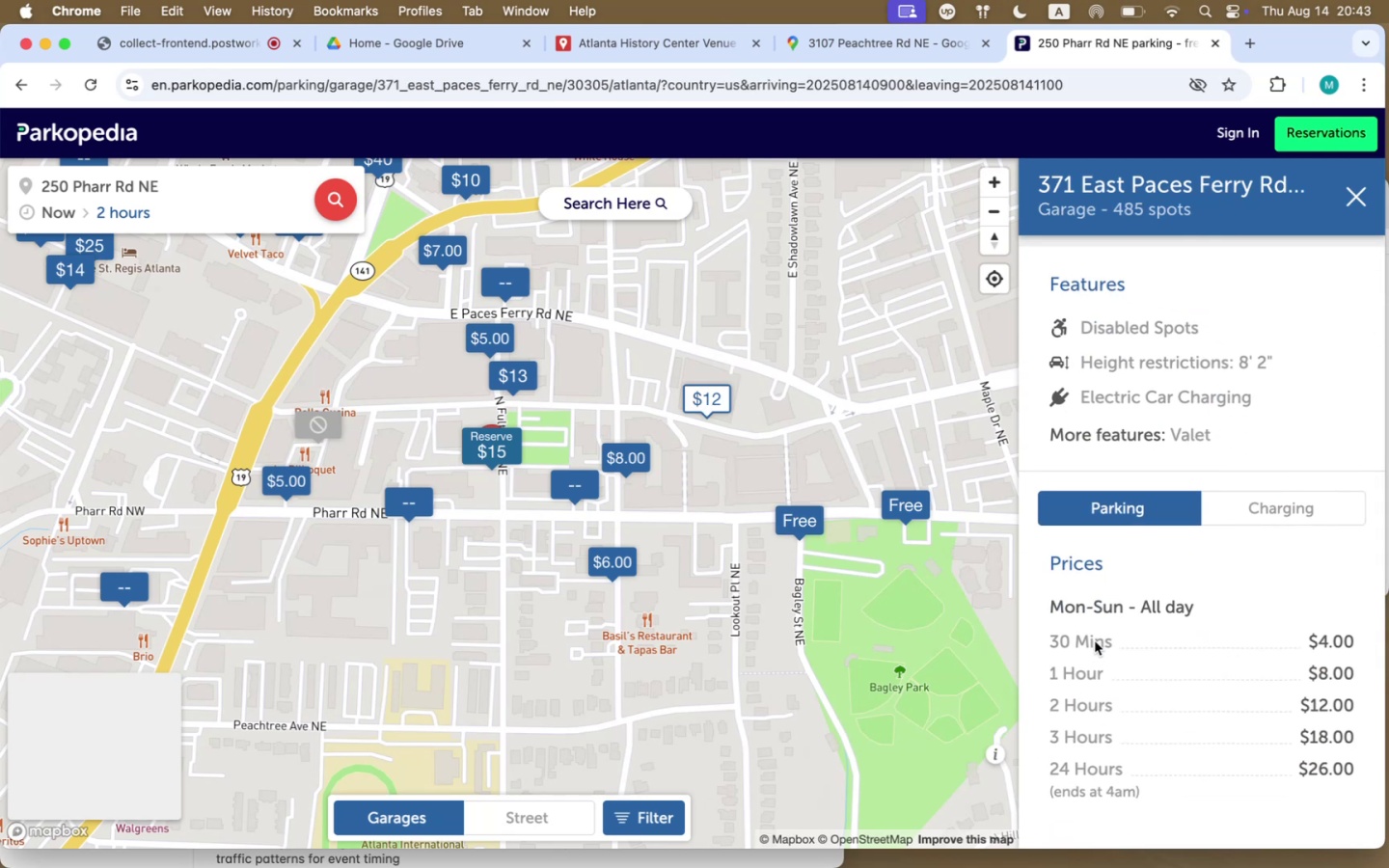 
scroll: coordinate [1095, 641], scroll_direction: up, amount: 42.0
 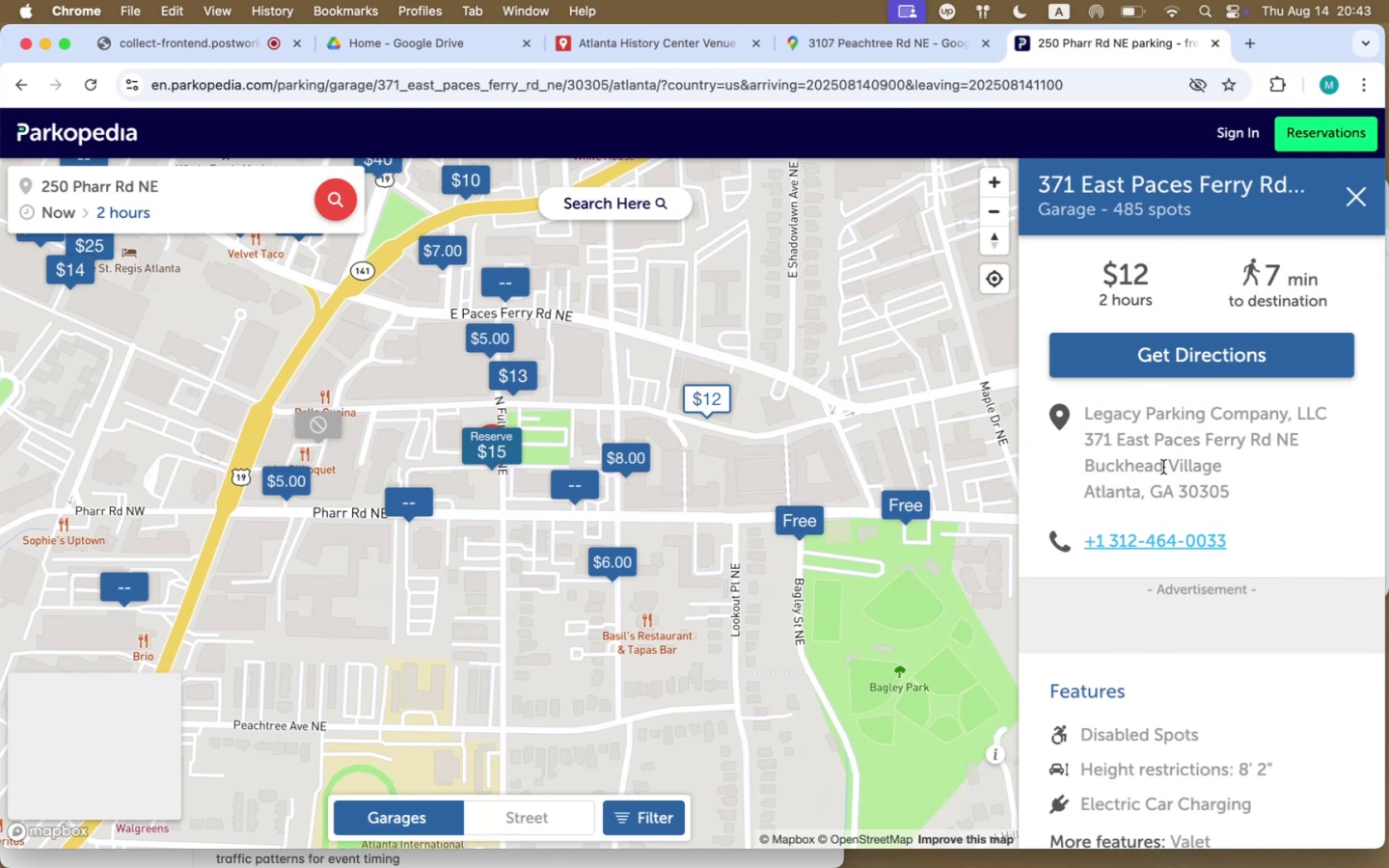 
left_click_drag(start_coordinate=[1082, 443], to_coordinate=[1306, 444])
 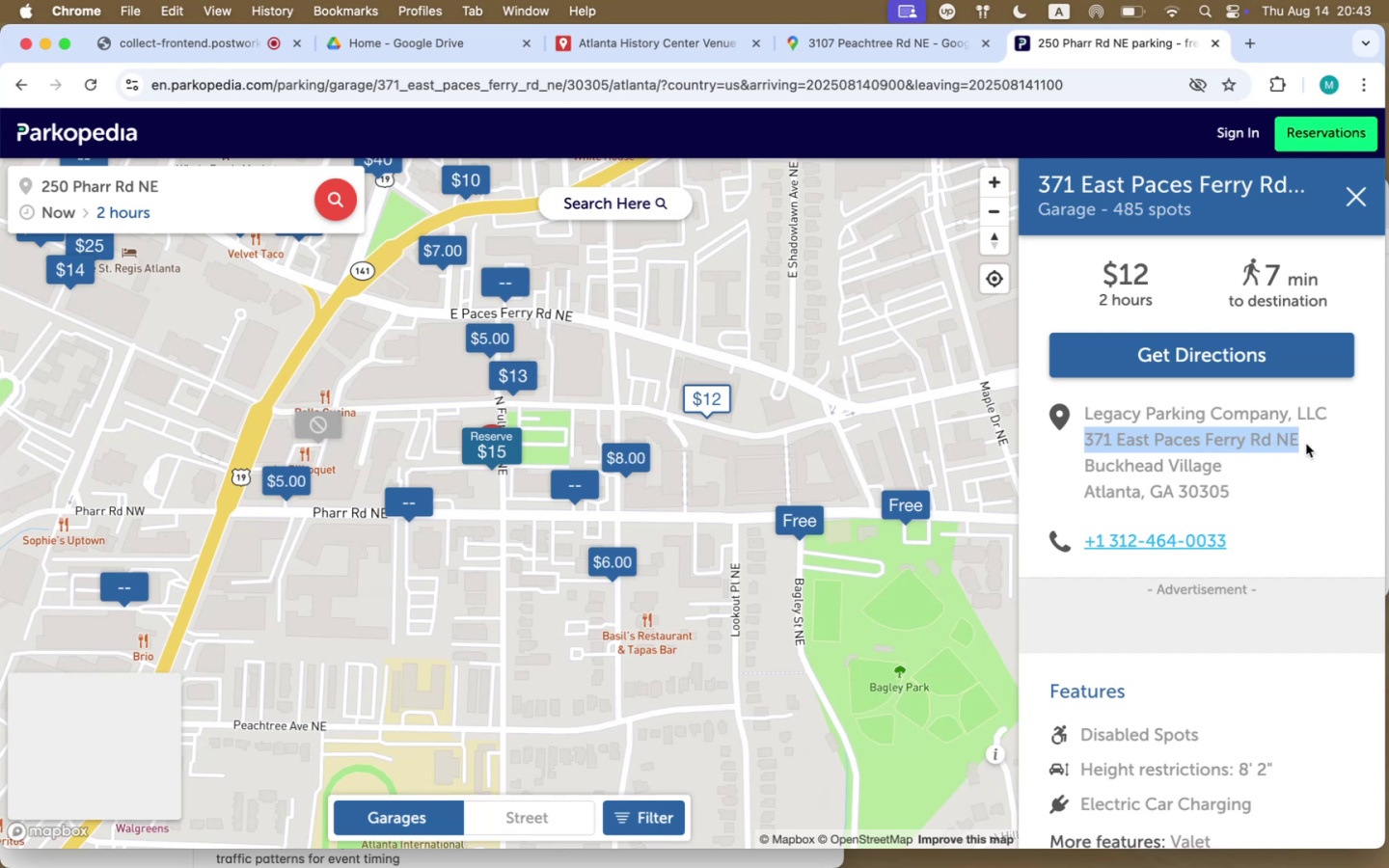 
key(Meta+CommandLeft)
 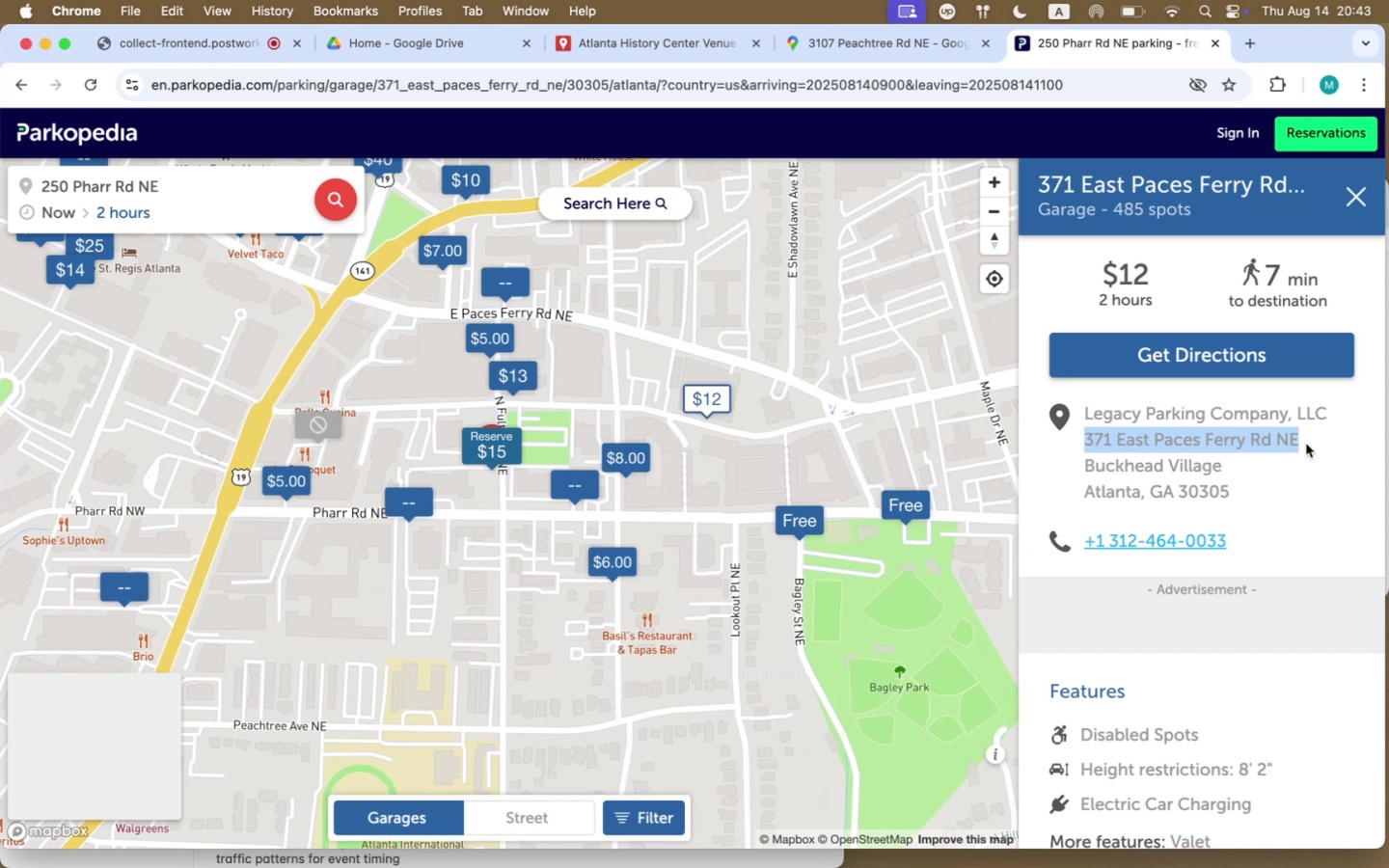 
key(Meta+C)
 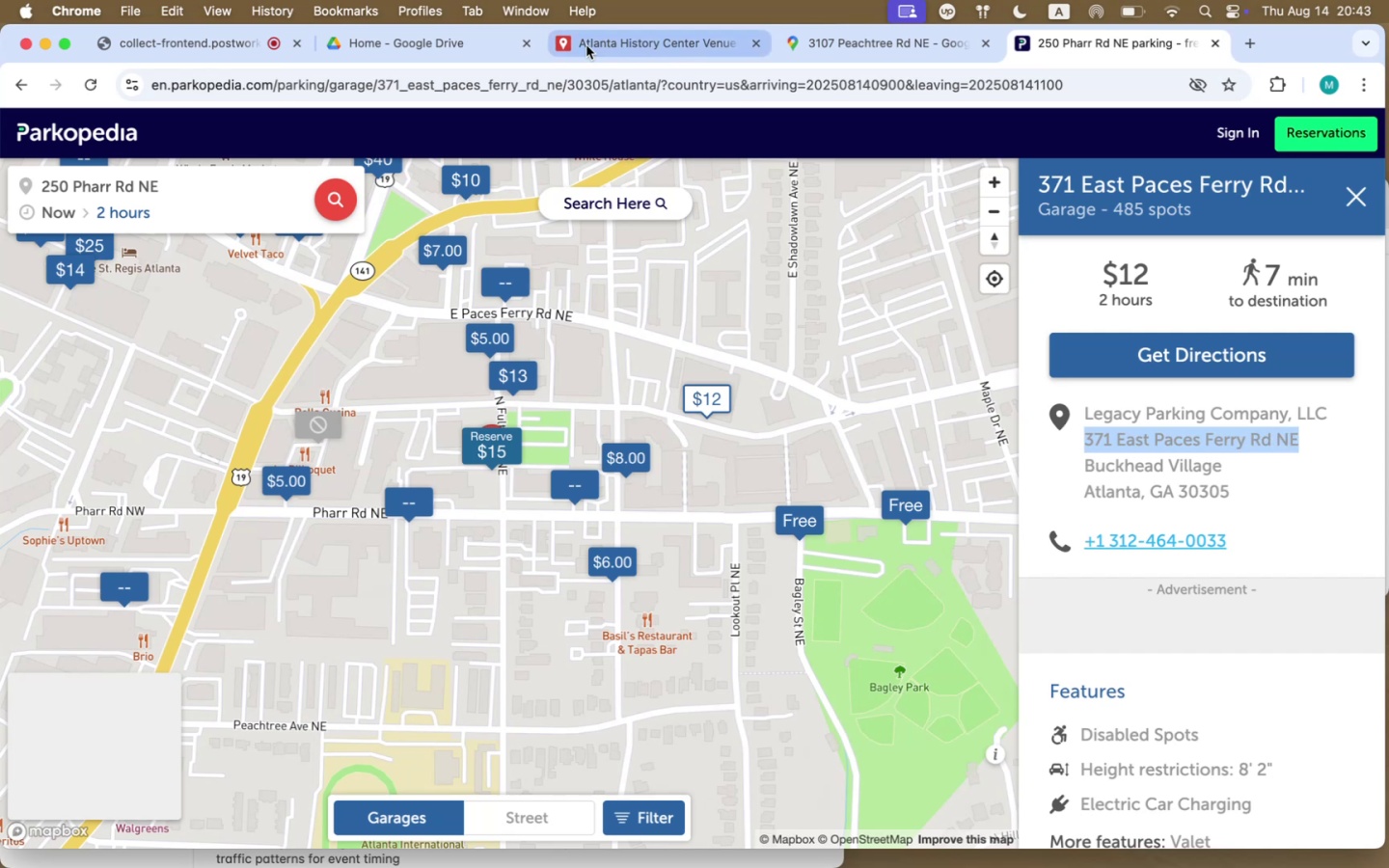 
left_click([661, 41])
 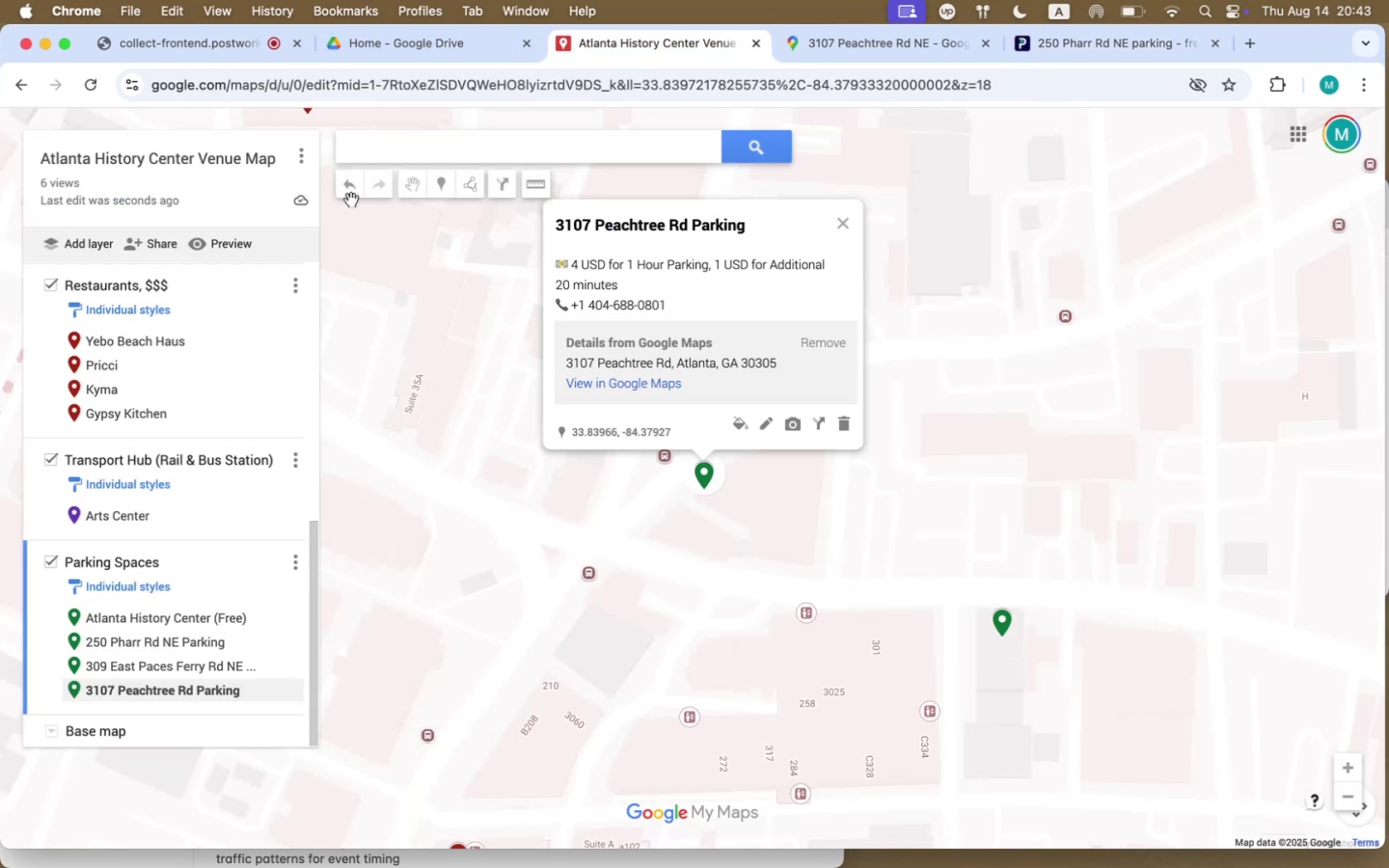 
left_click([378, 146])
 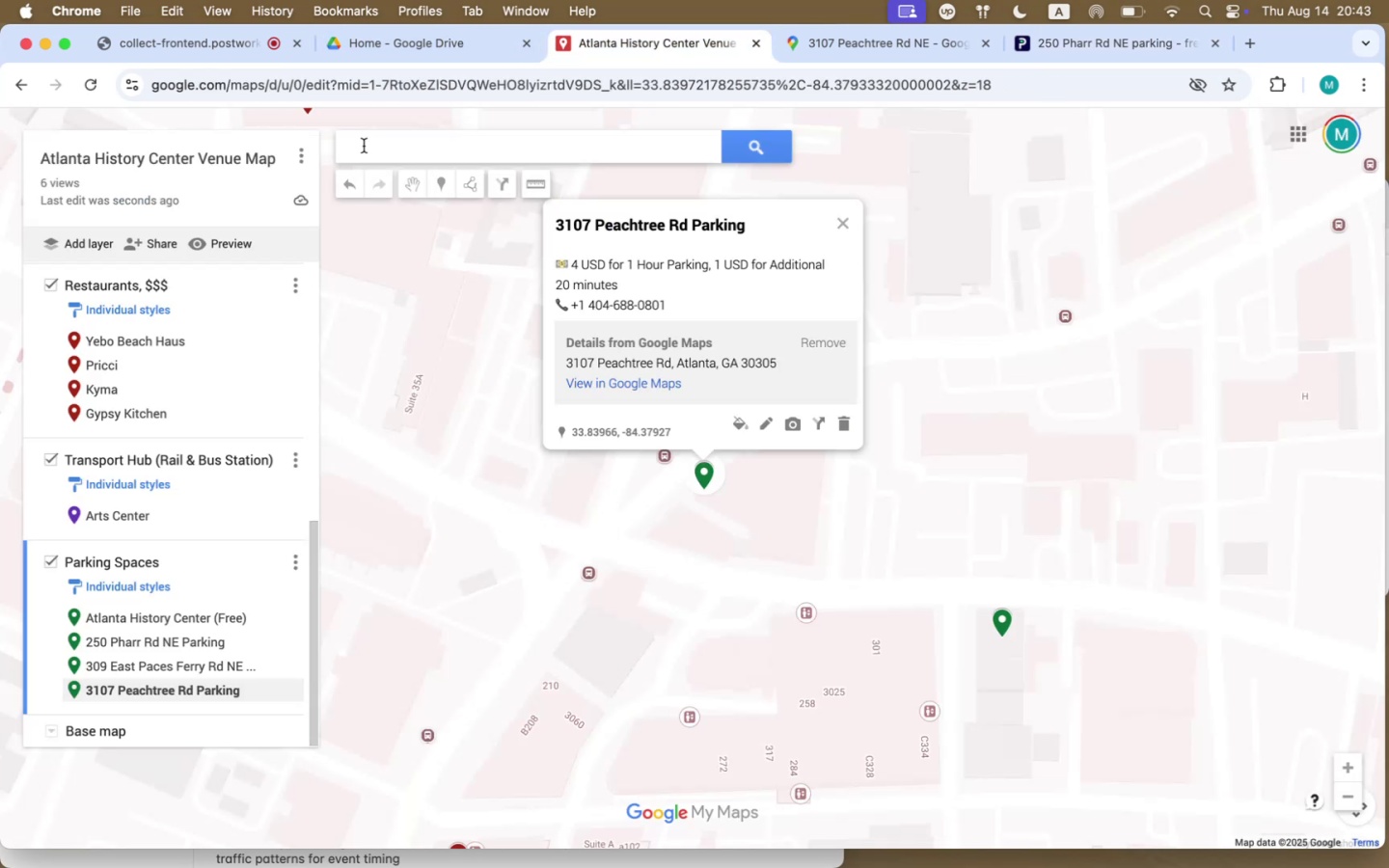 
key(Meta+CommandLeft)
 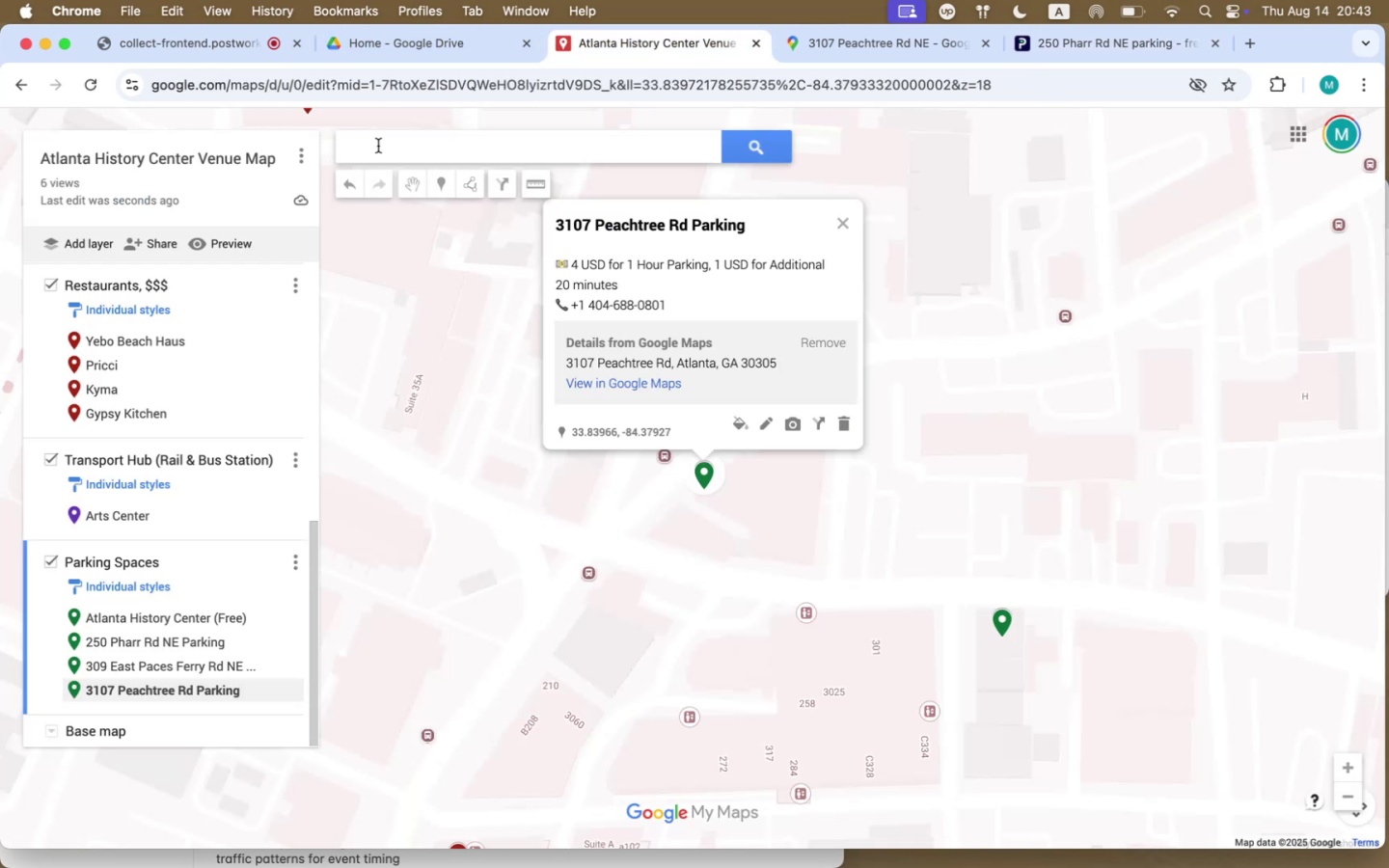 
key(Meta+V)
 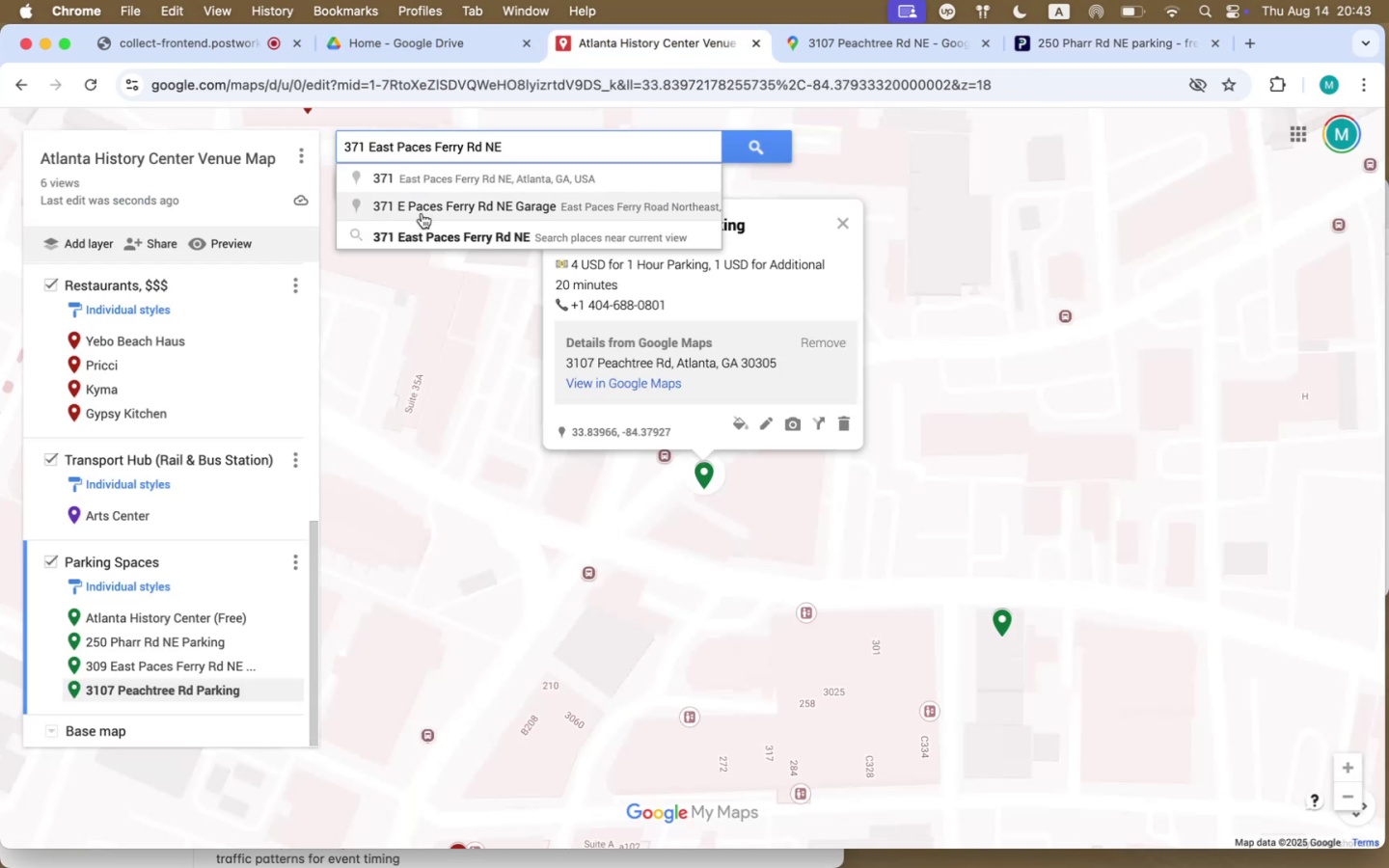 
left_click([422, 209])
 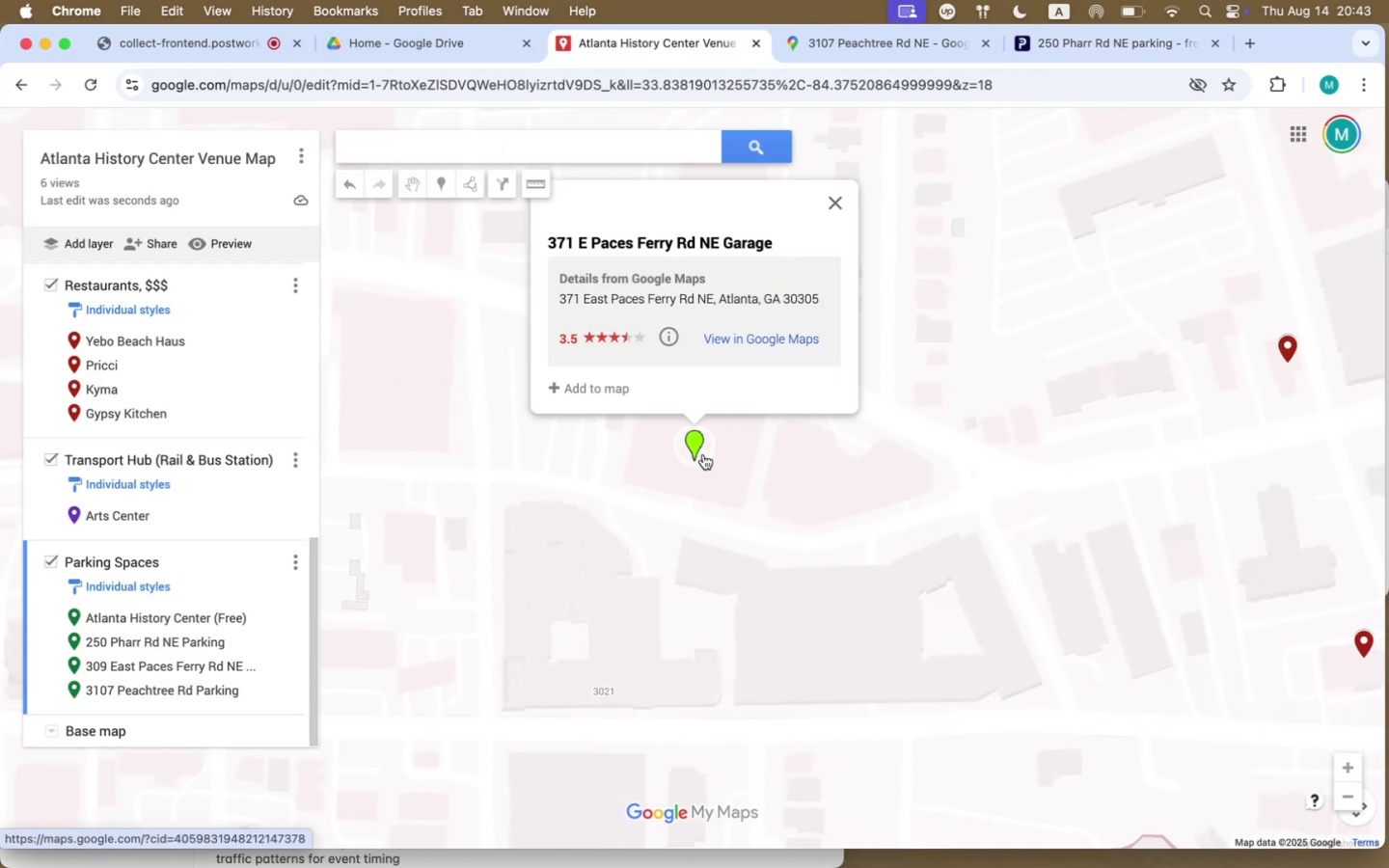 
left_click([610, 390])
 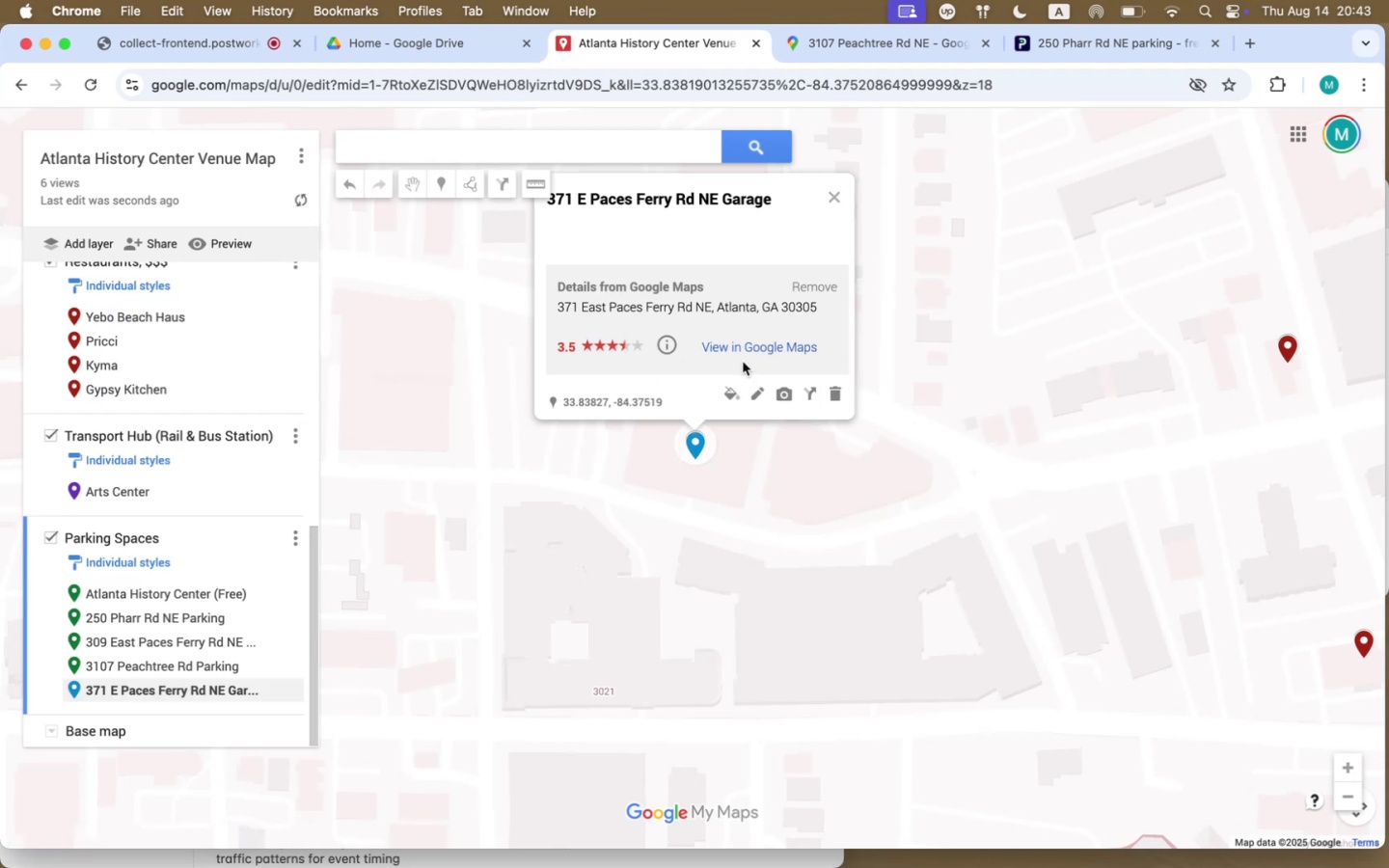 
left_click([763, 394])
 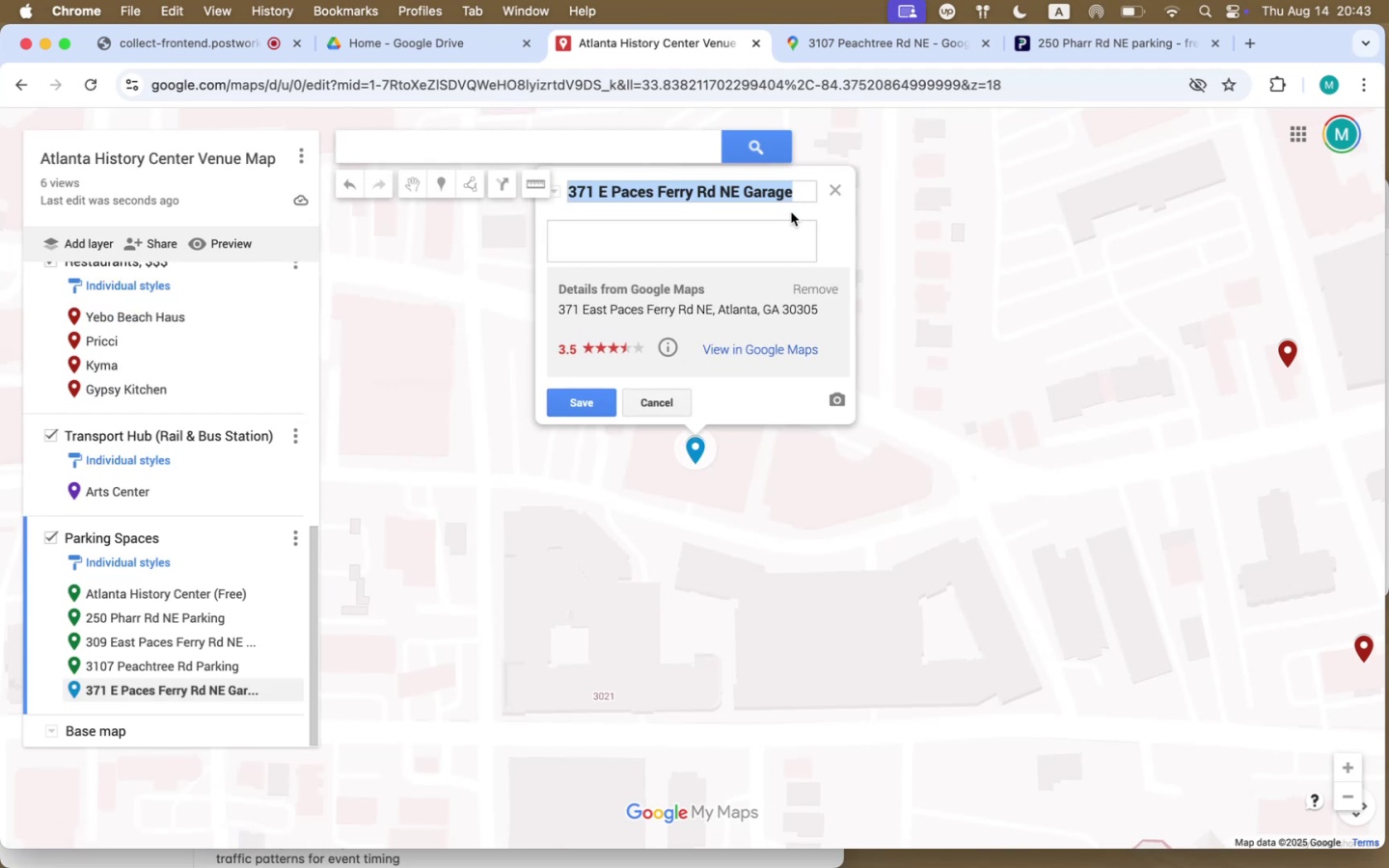 
double_click([769, 223])
 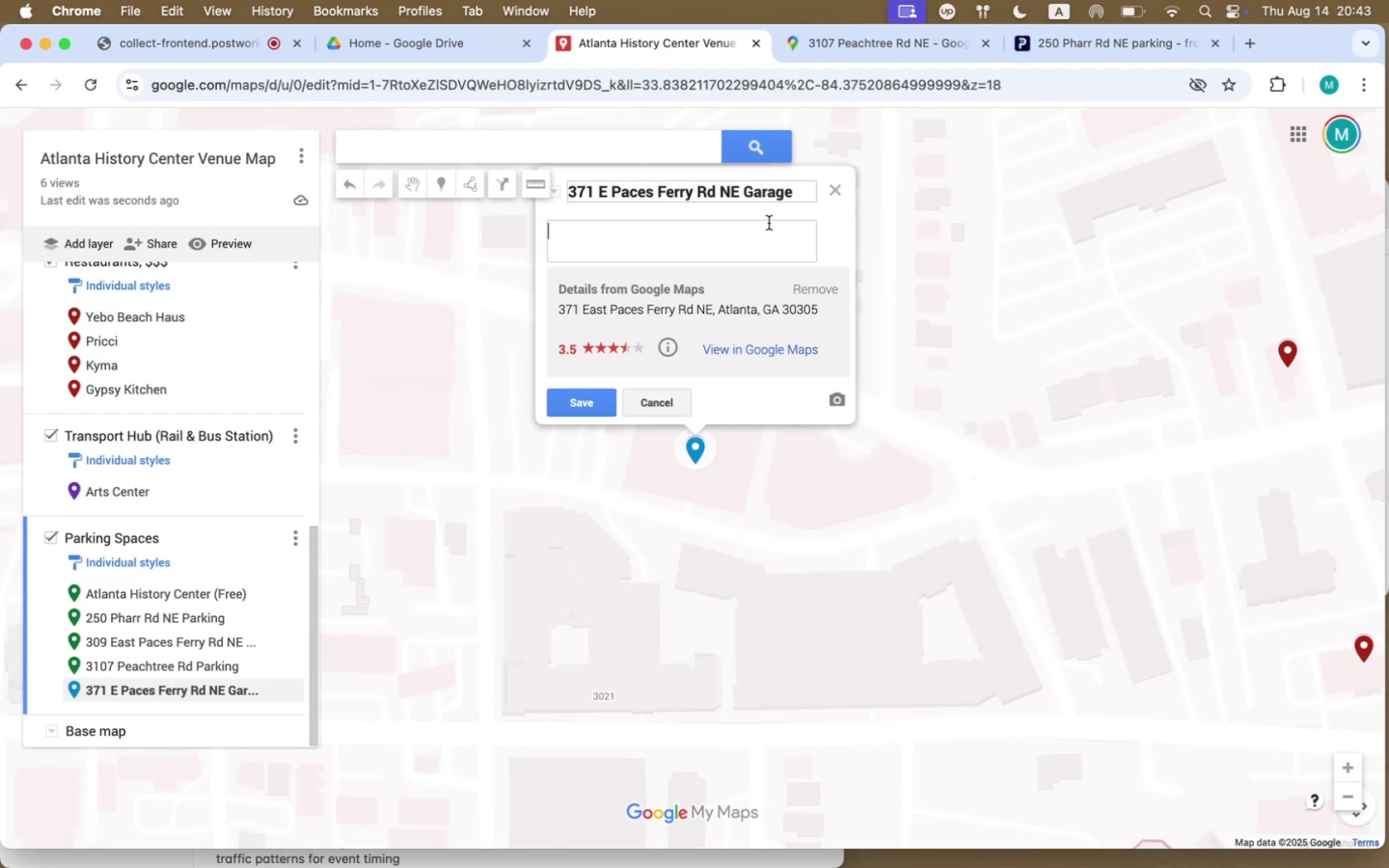 
key(Meta+V)
 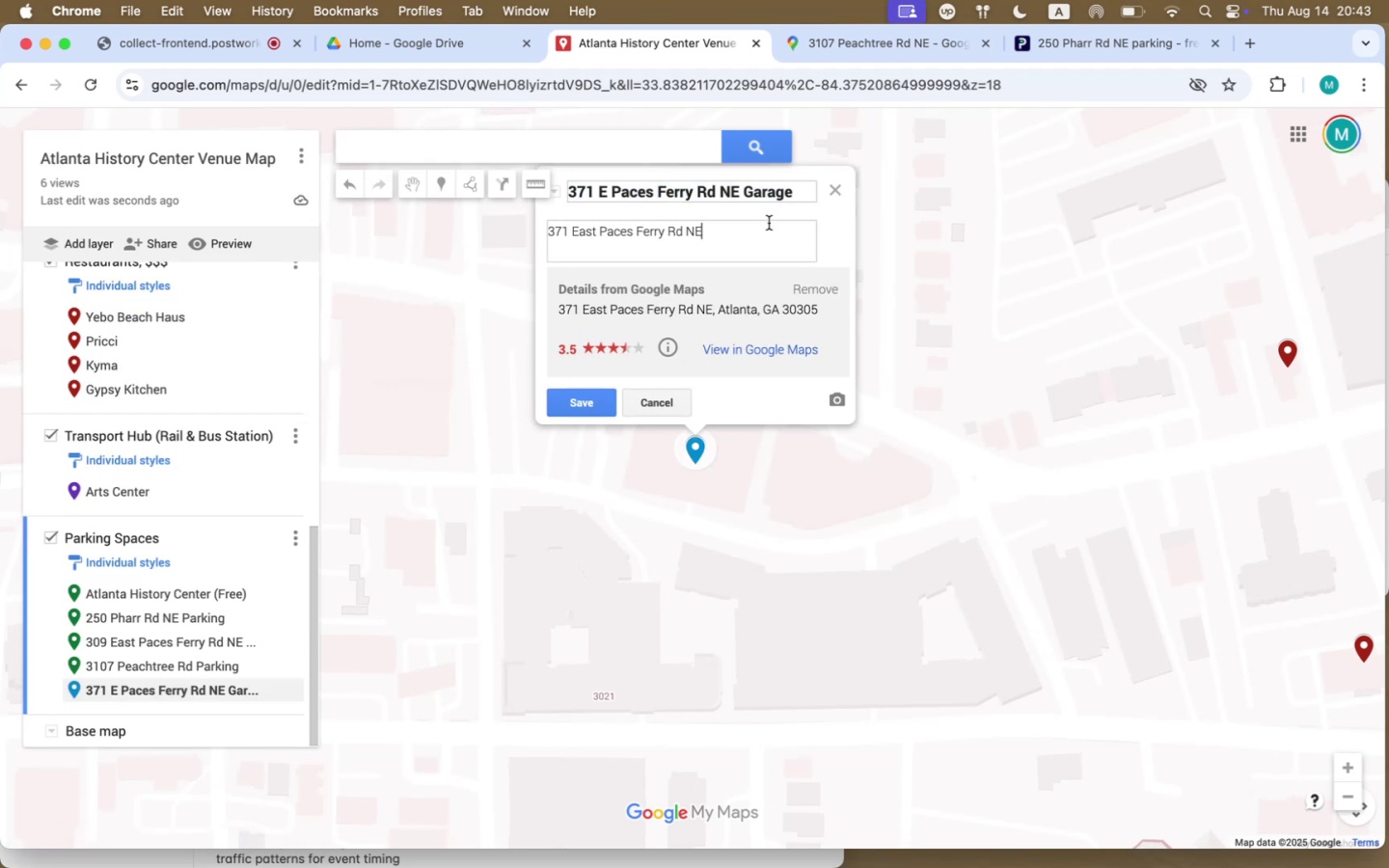 
key(Meta+Z)
 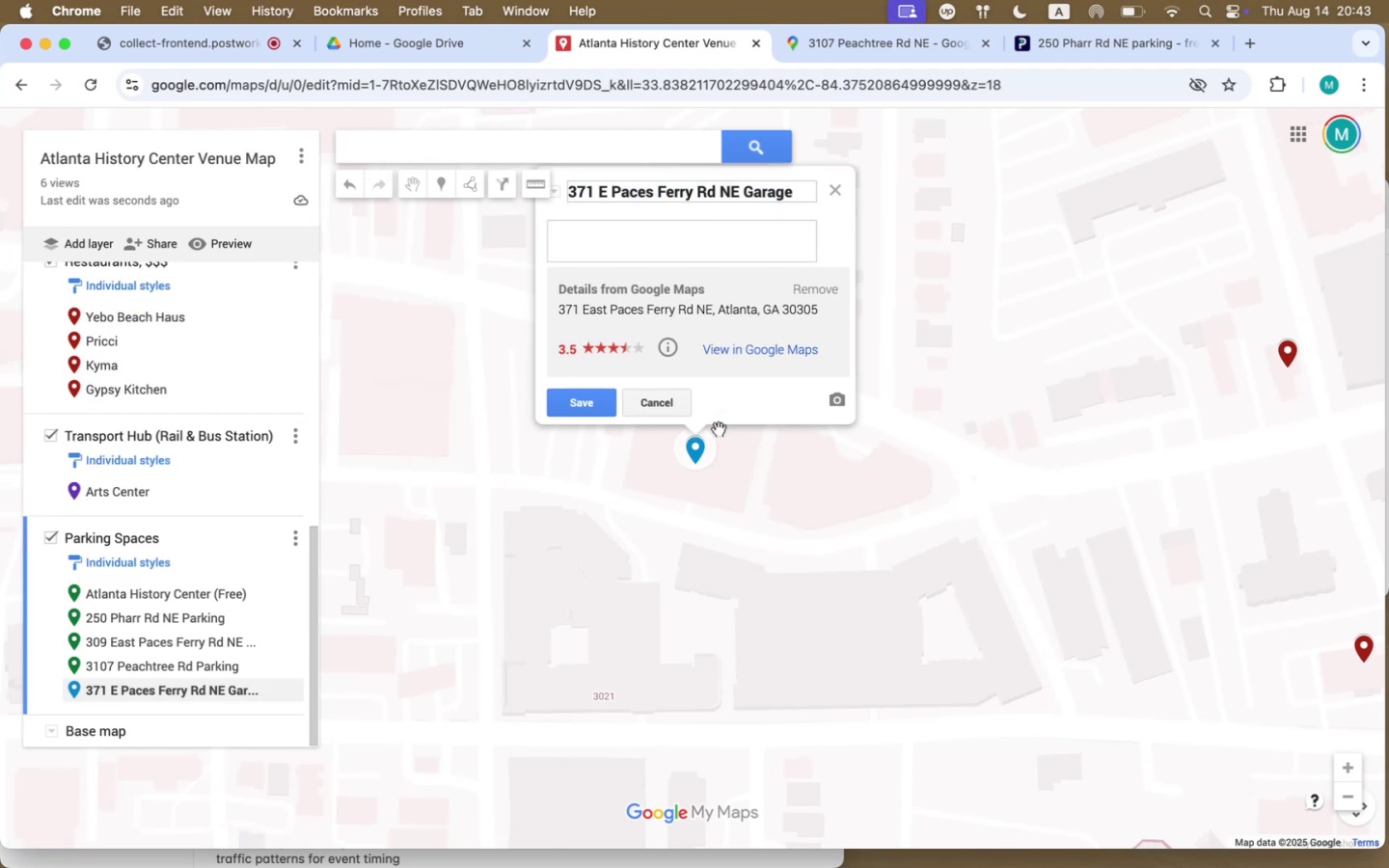 
left_click([566, 412])
 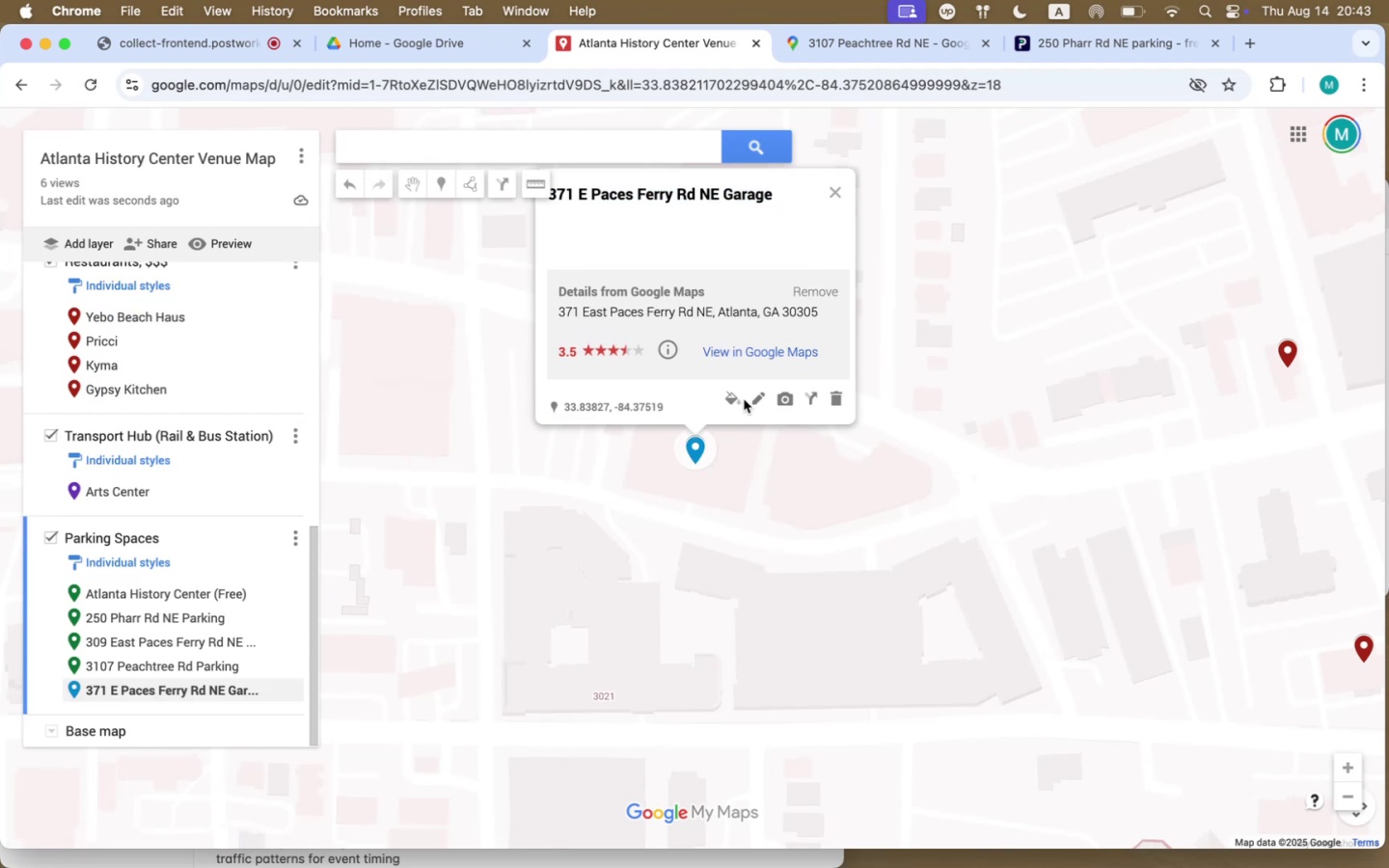 
left_click([751, 393])
 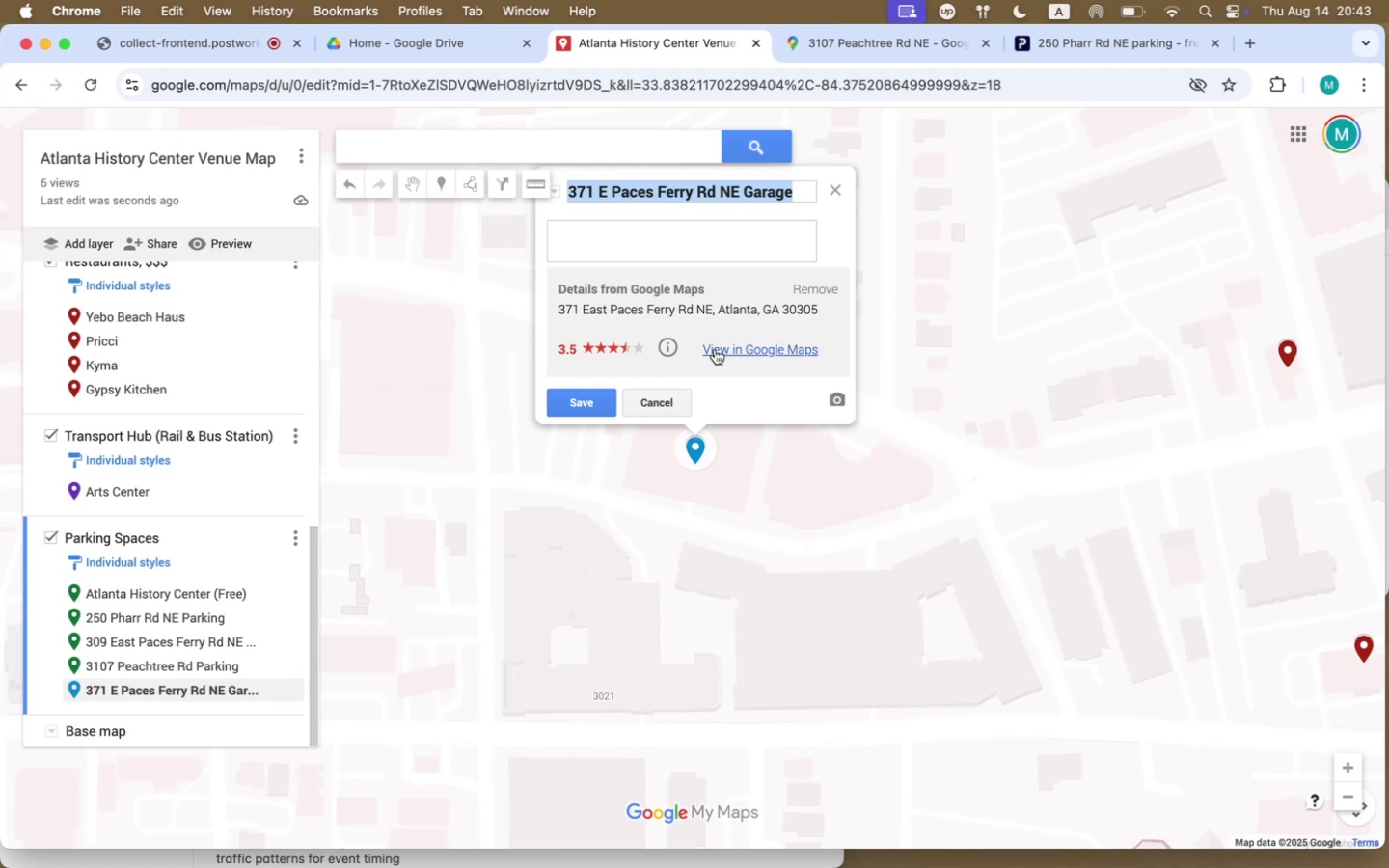 
left_click([733, 354])
 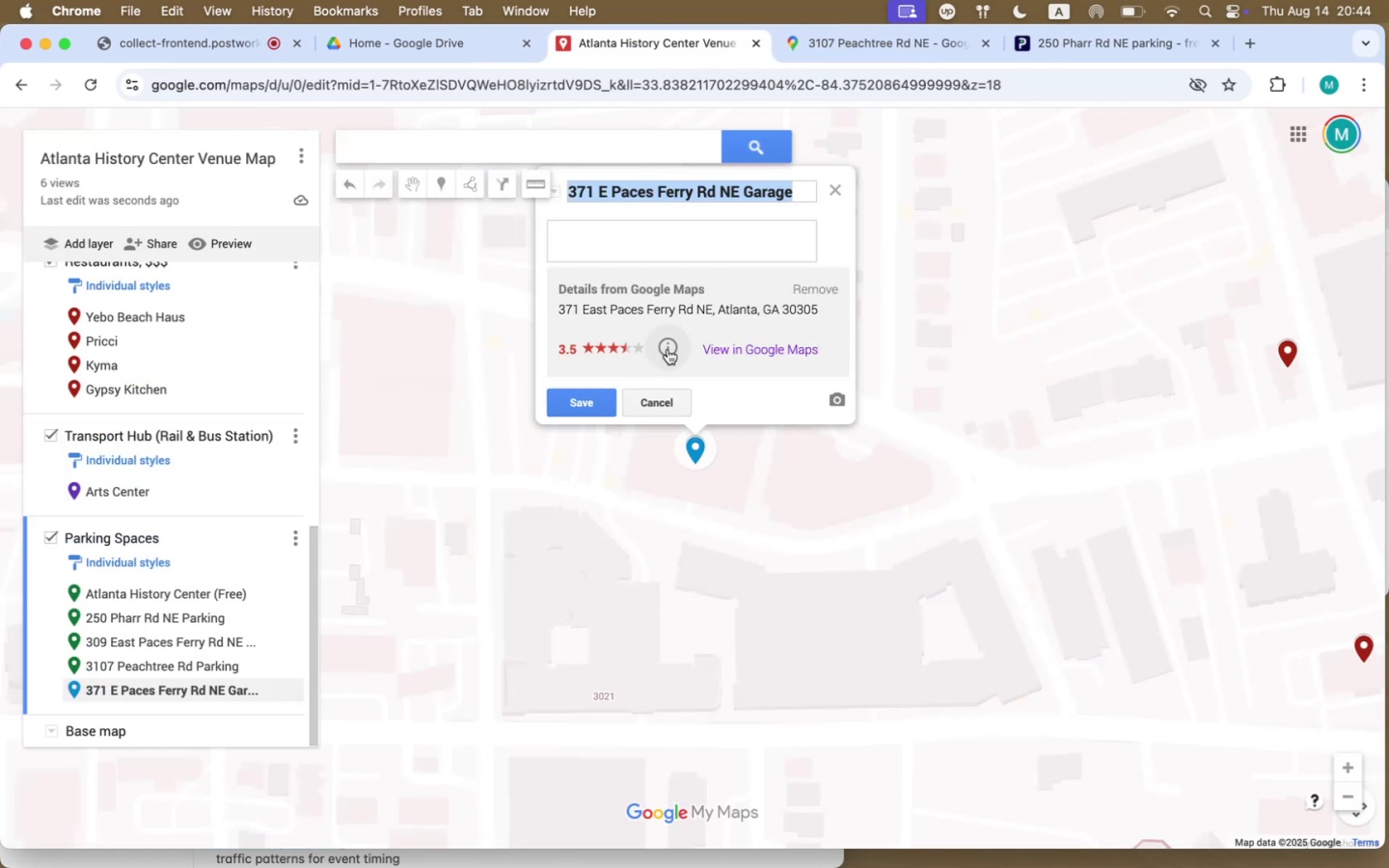 
wait(5.8)
 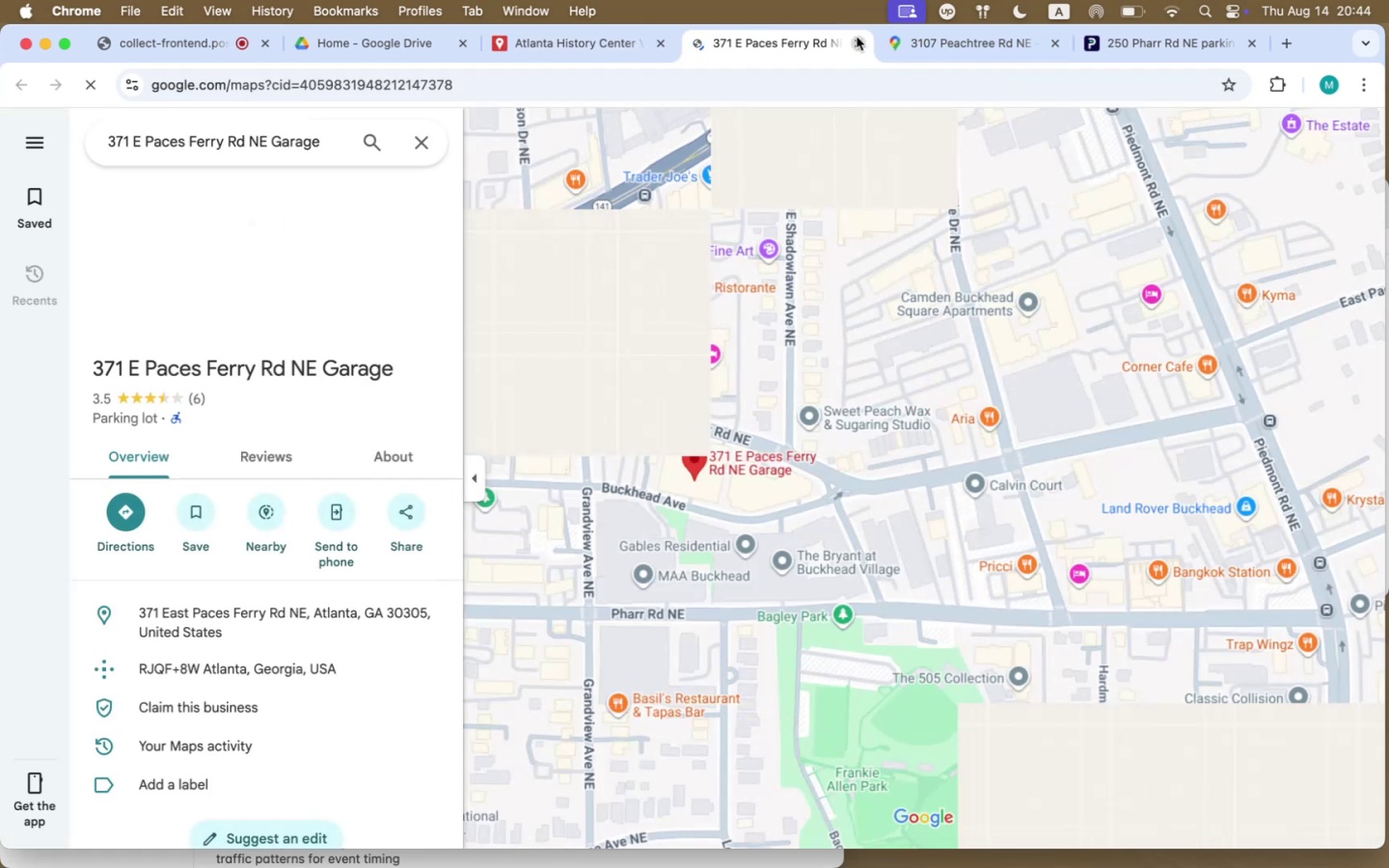 
left_click([830, 192])
 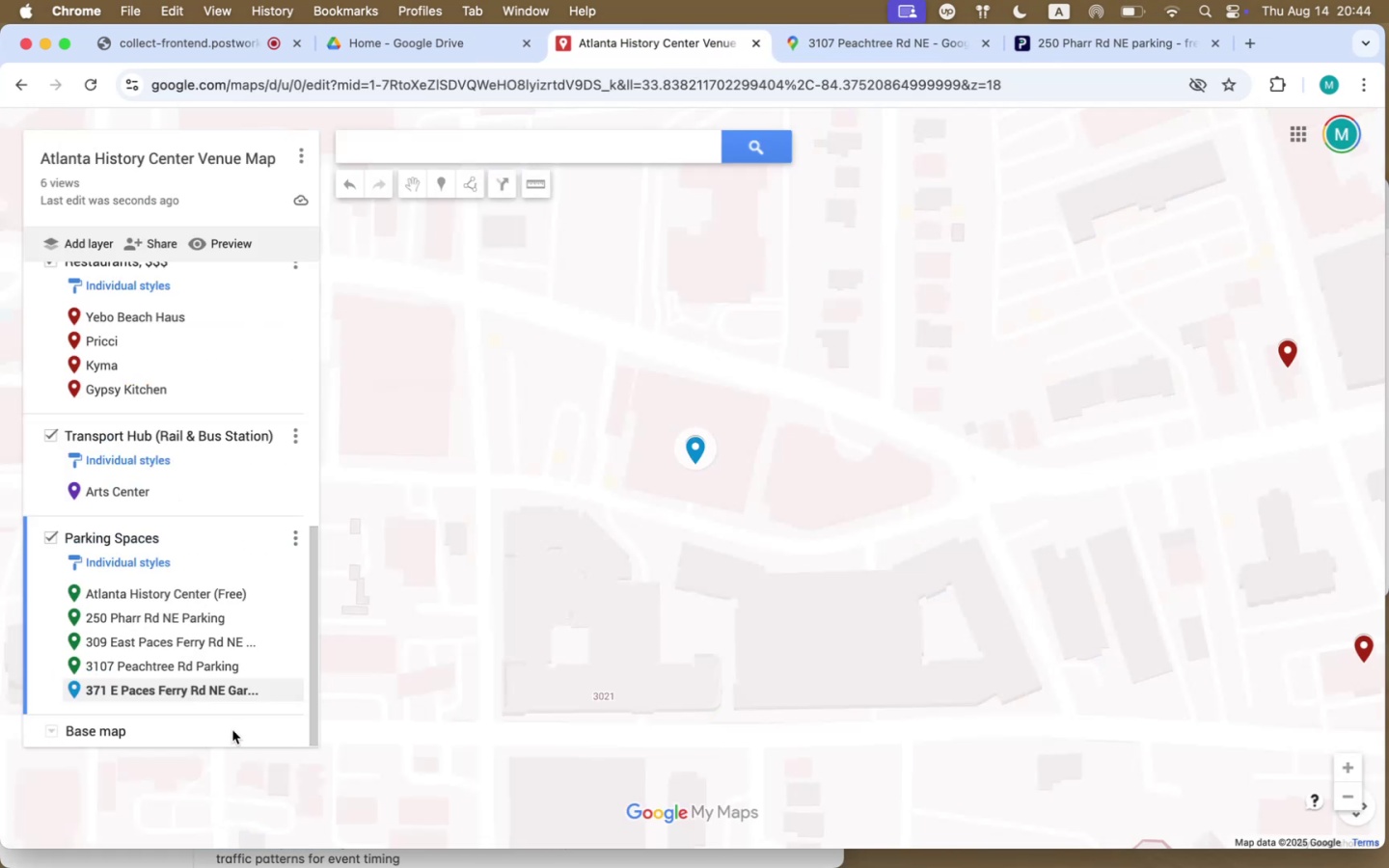 
left_click([283, 687])
 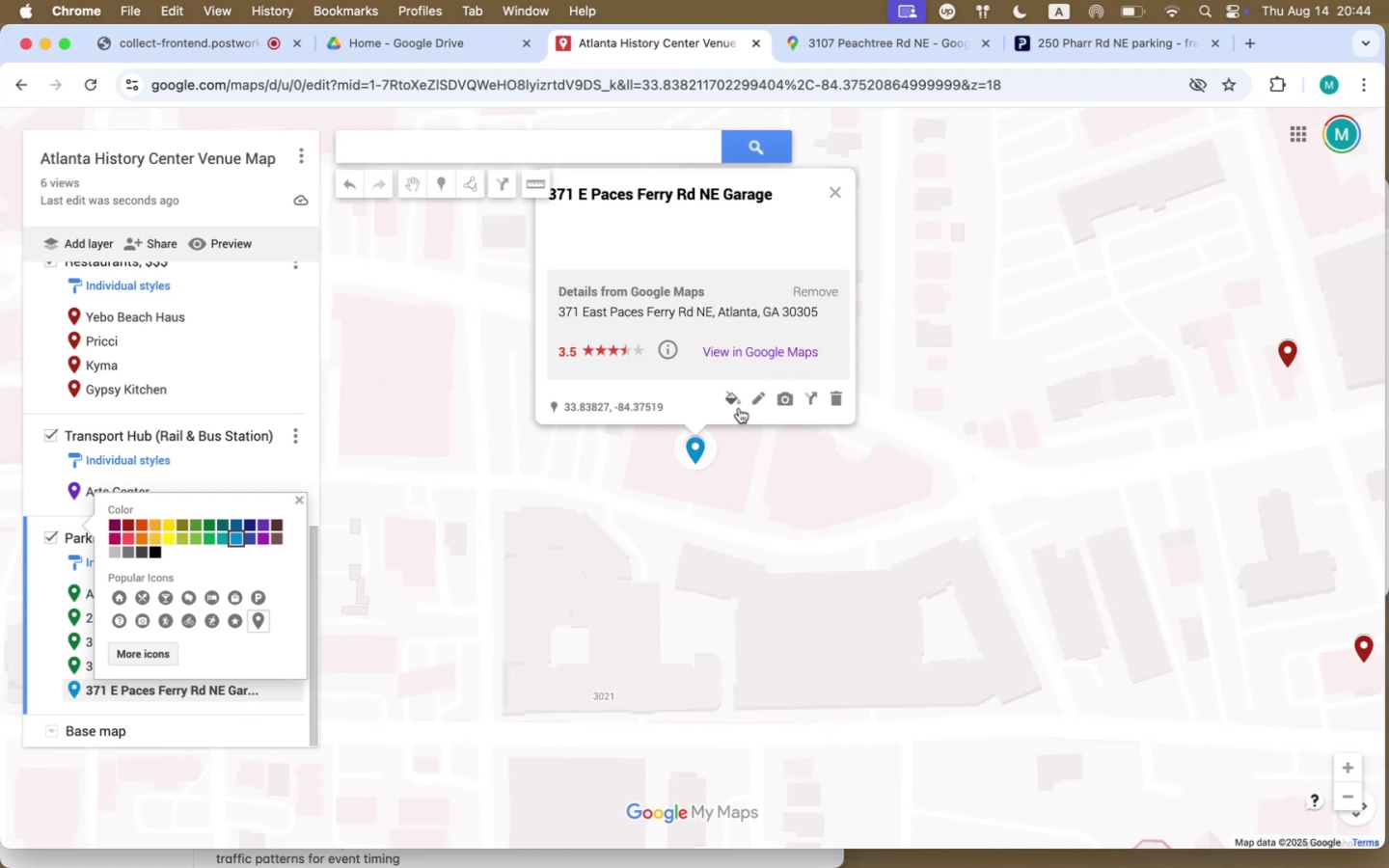 
left_click([735, 403])
 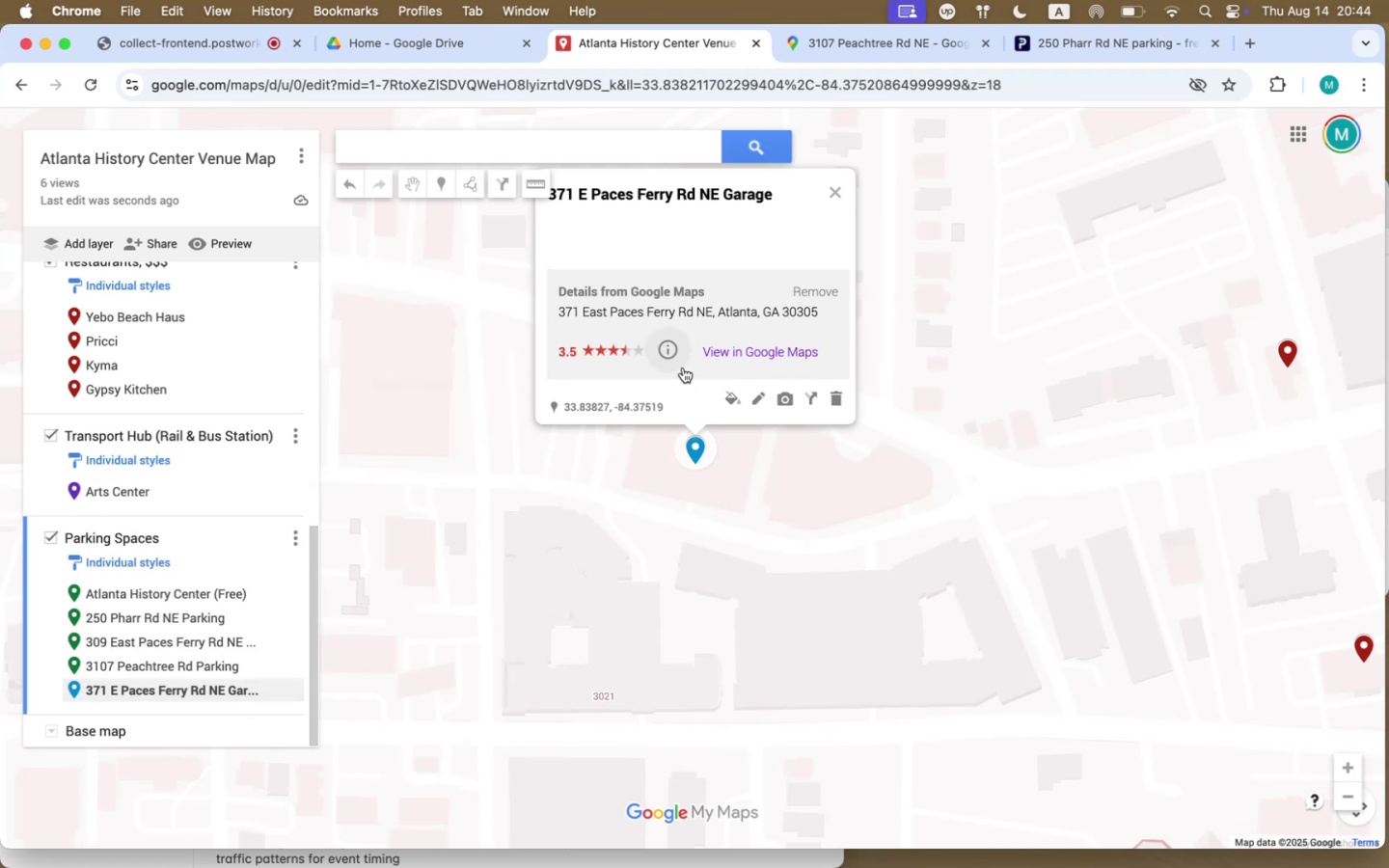 
left_click([736, 401])
 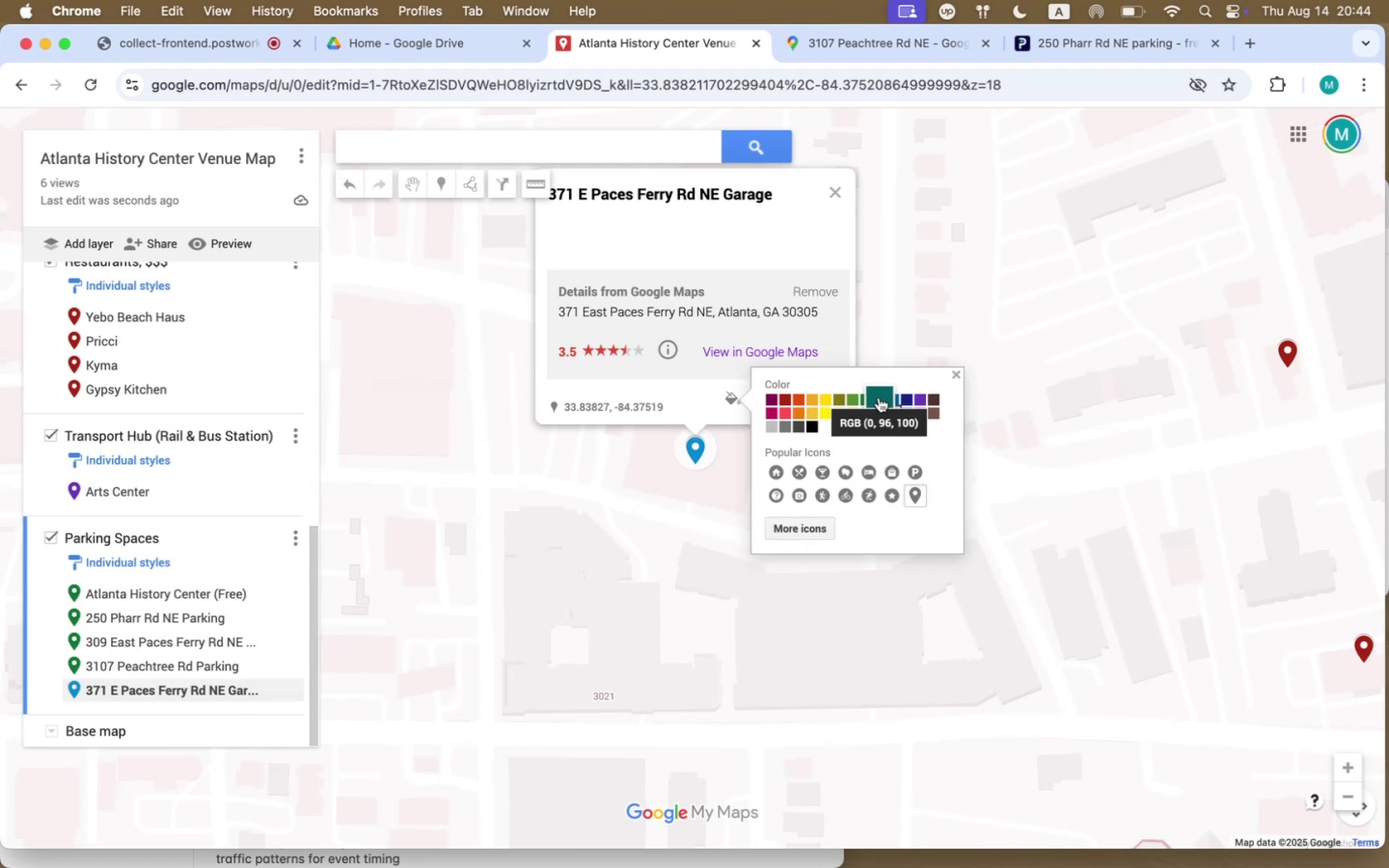 
left_click([861, 393])
 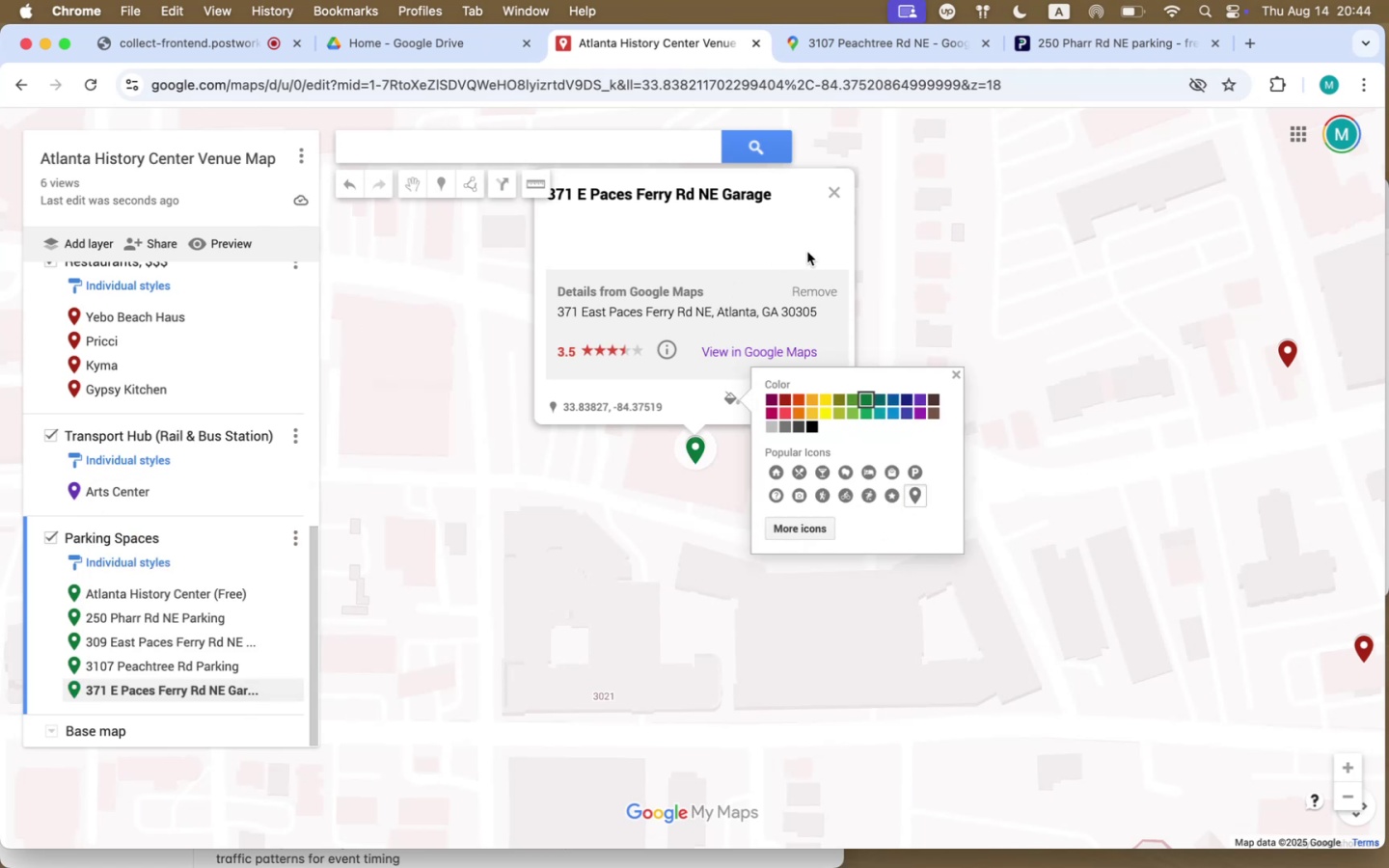 
left_click([706, 399])
 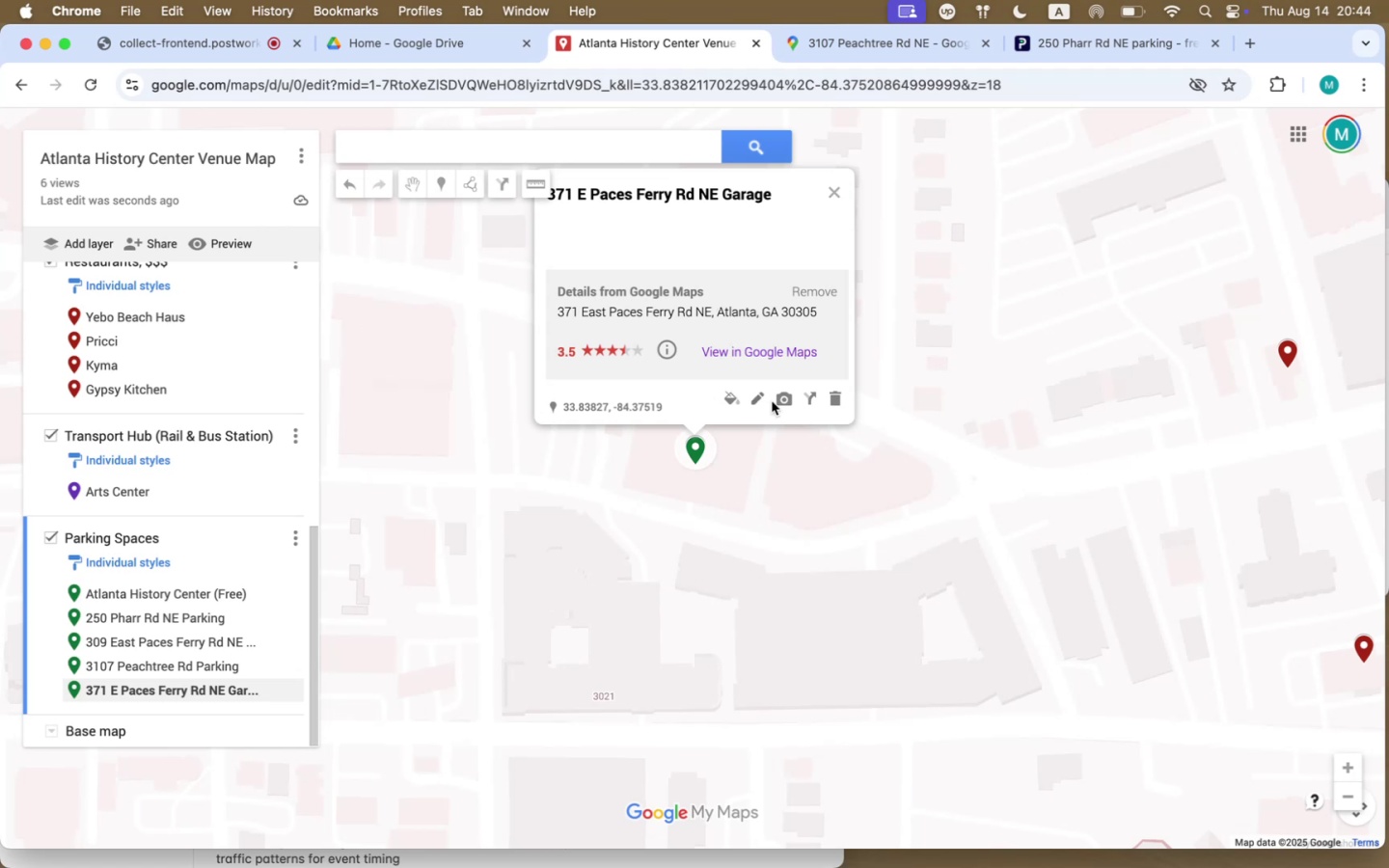 
left_click([763, 398])
 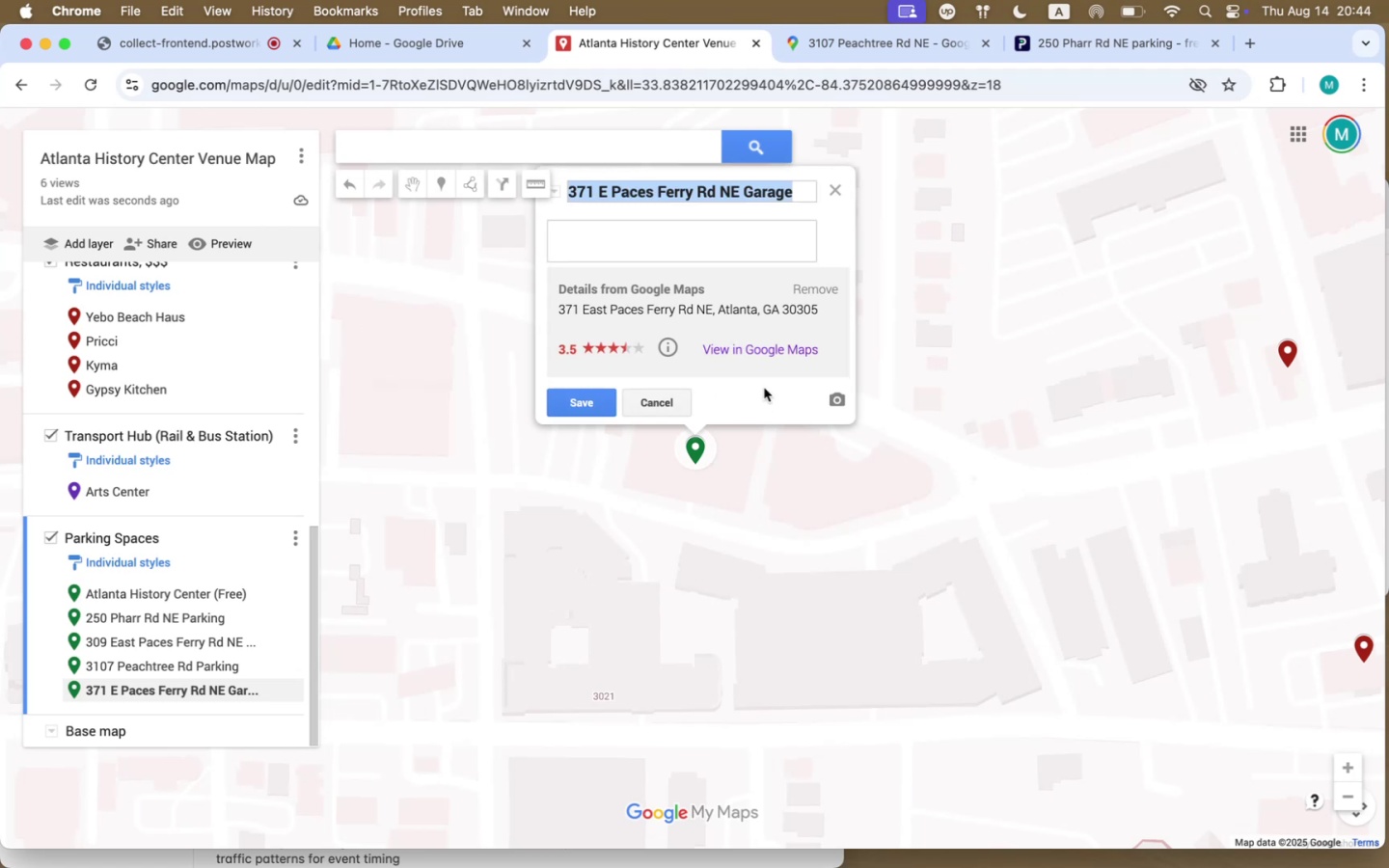 
left_click([741, 243])
 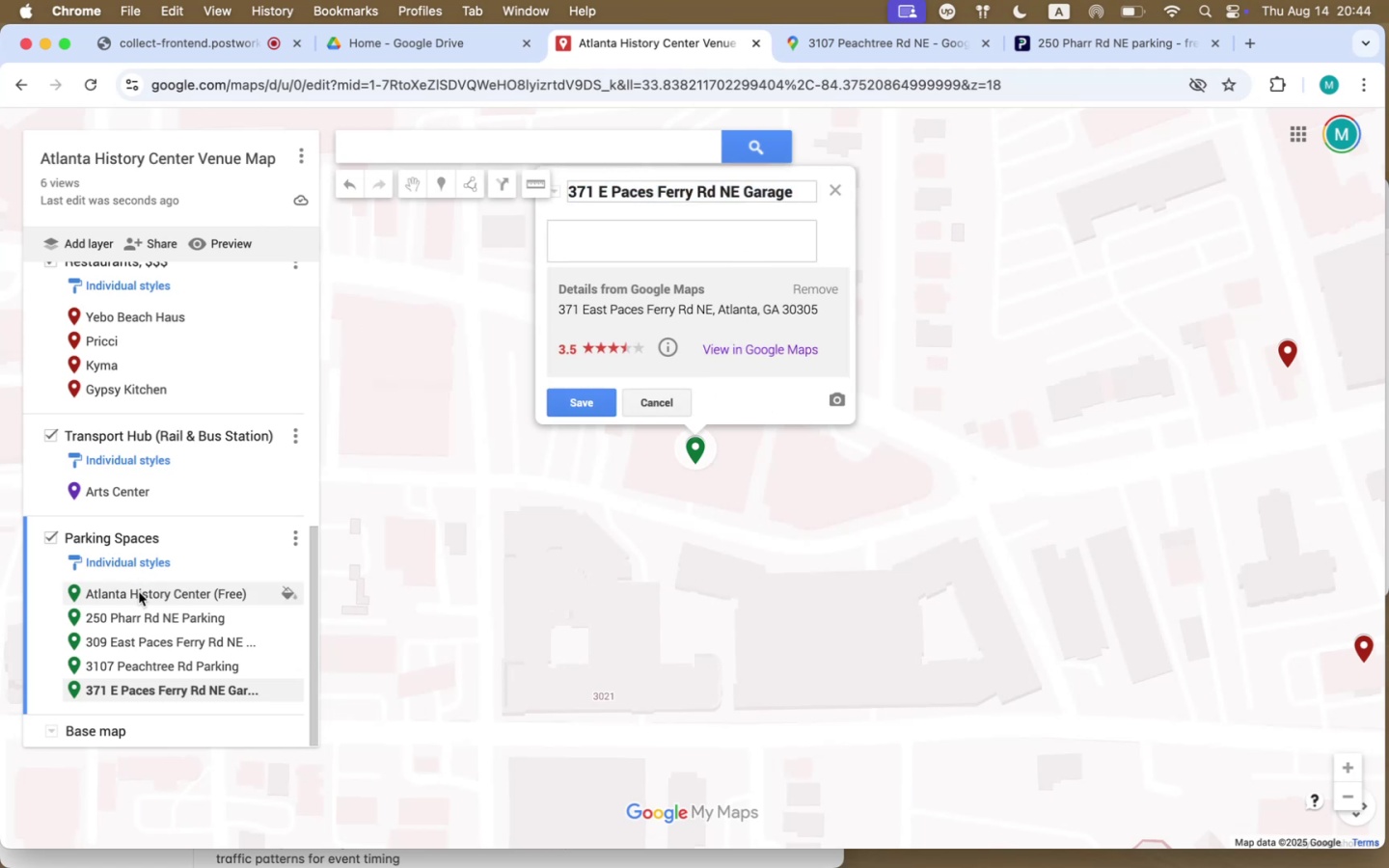 
left_click([170, 663])
 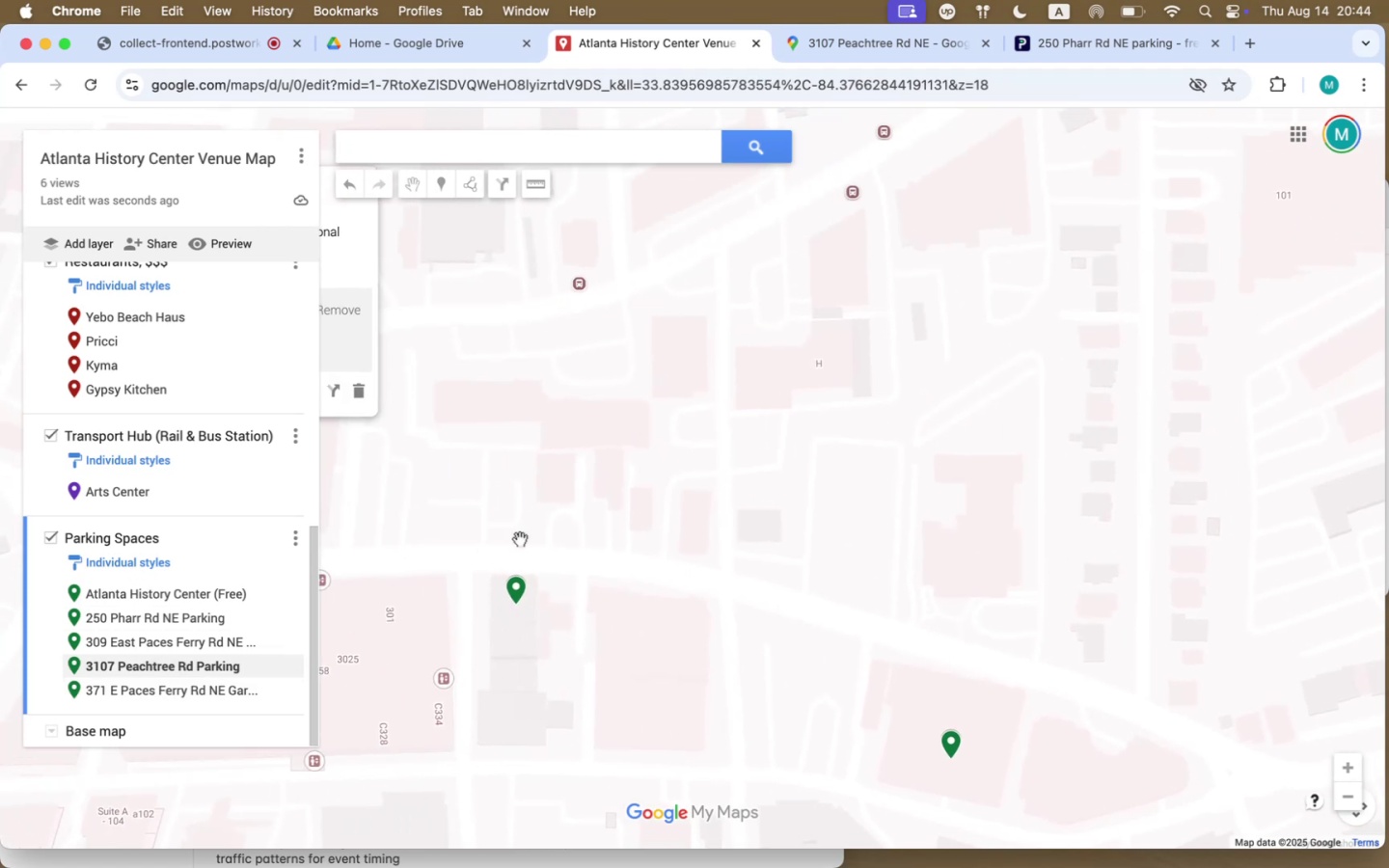 
scroll: coordinate [504, 510], scroll_direction: up, amount: 14.0
 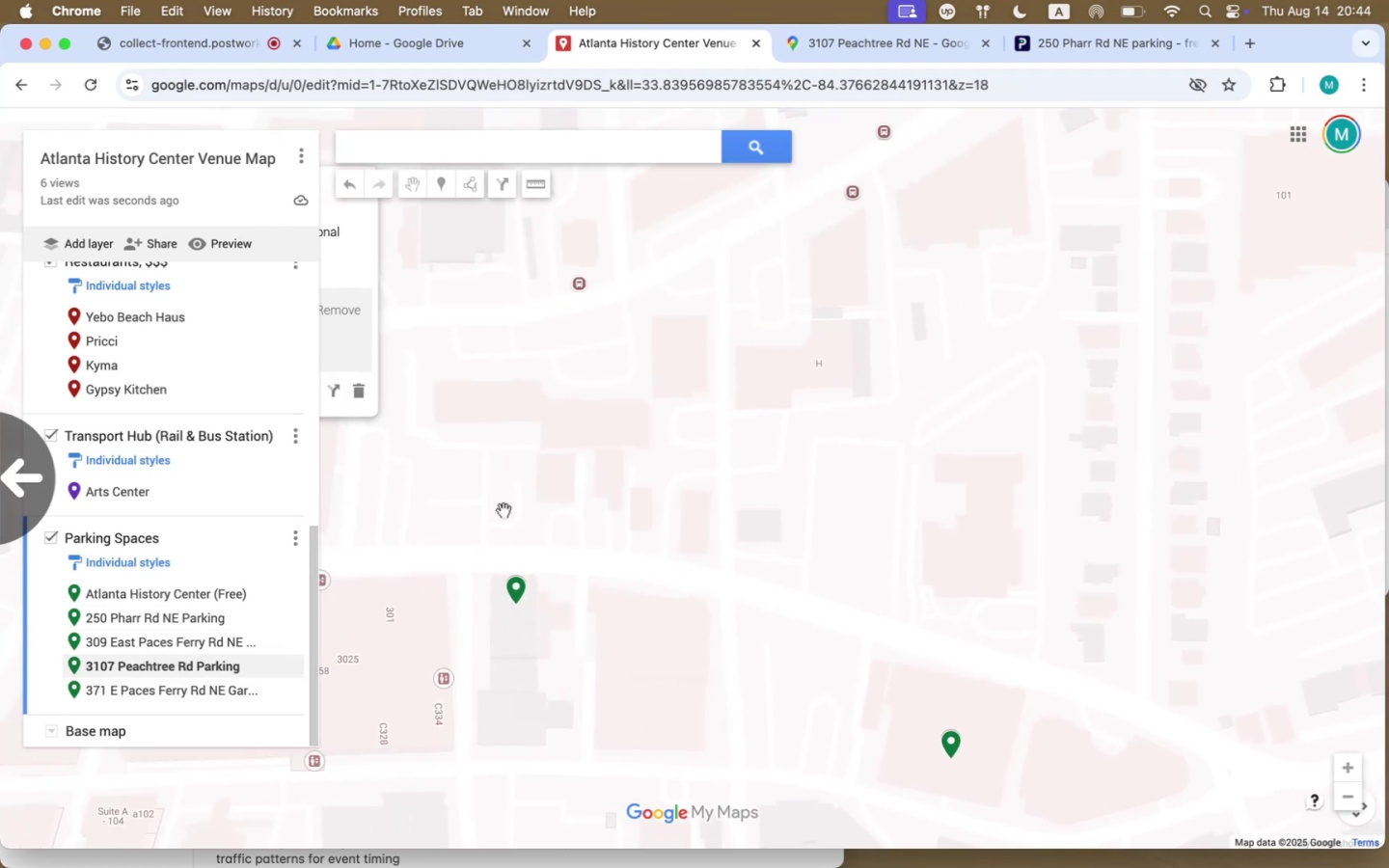 
left_click_drag(start_coordinate=[492, 421], to_coordinate=[877, 438])
 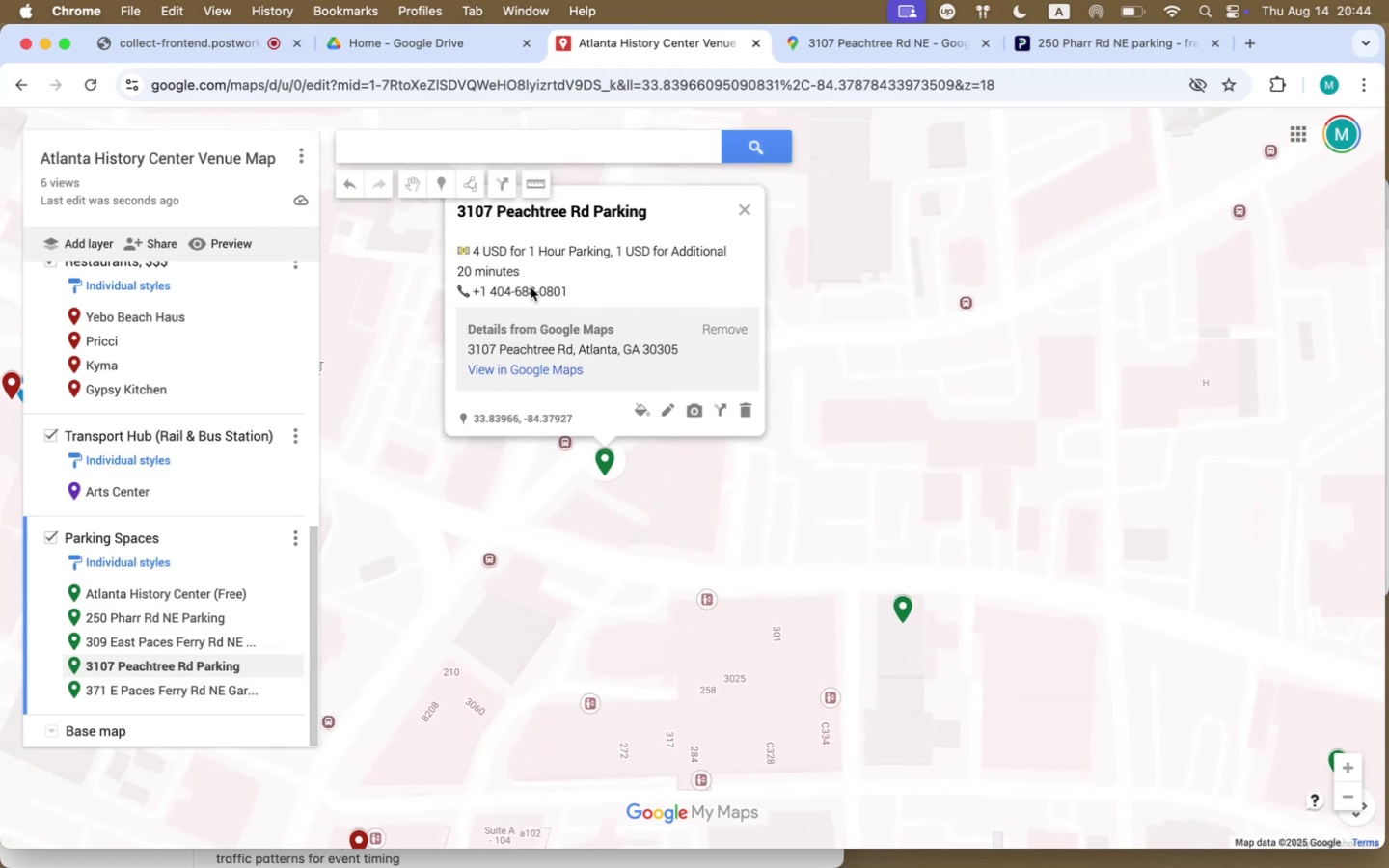 
left_click_drag(start_coordinate=[584, 289], to_coordinate=[456, 255])
 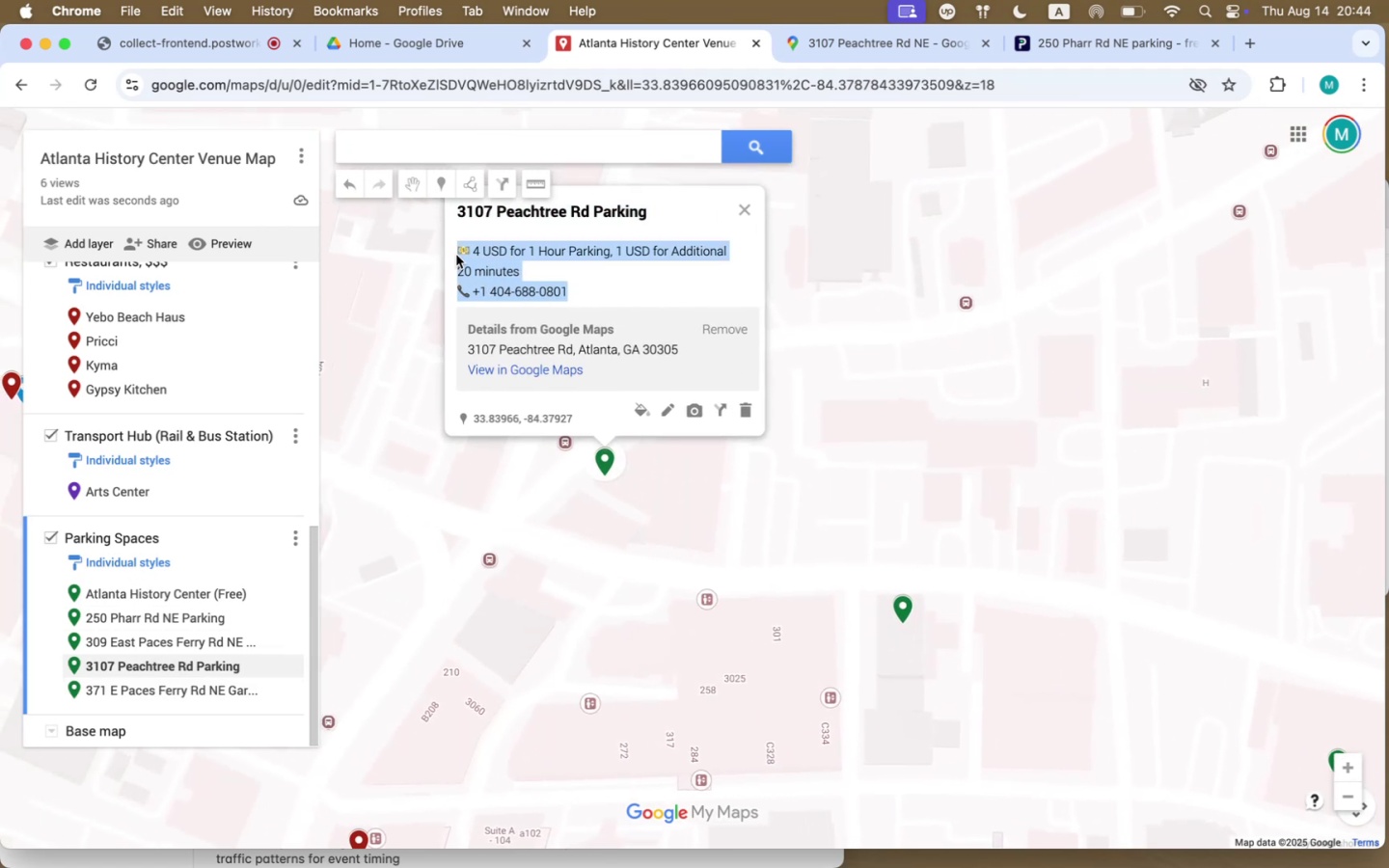 
key(Meta+CommandLeft)
 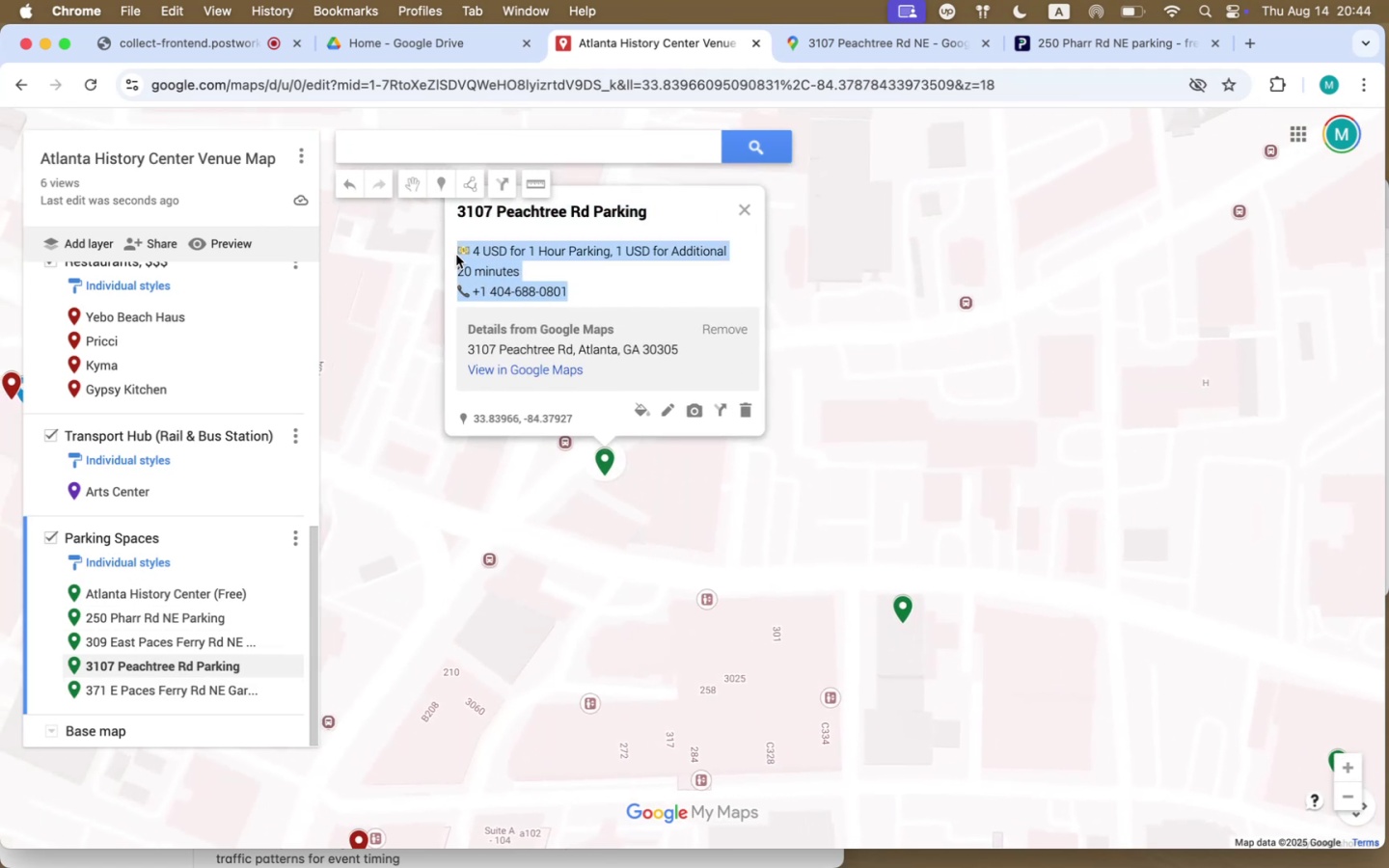 
key(Meta+C)
 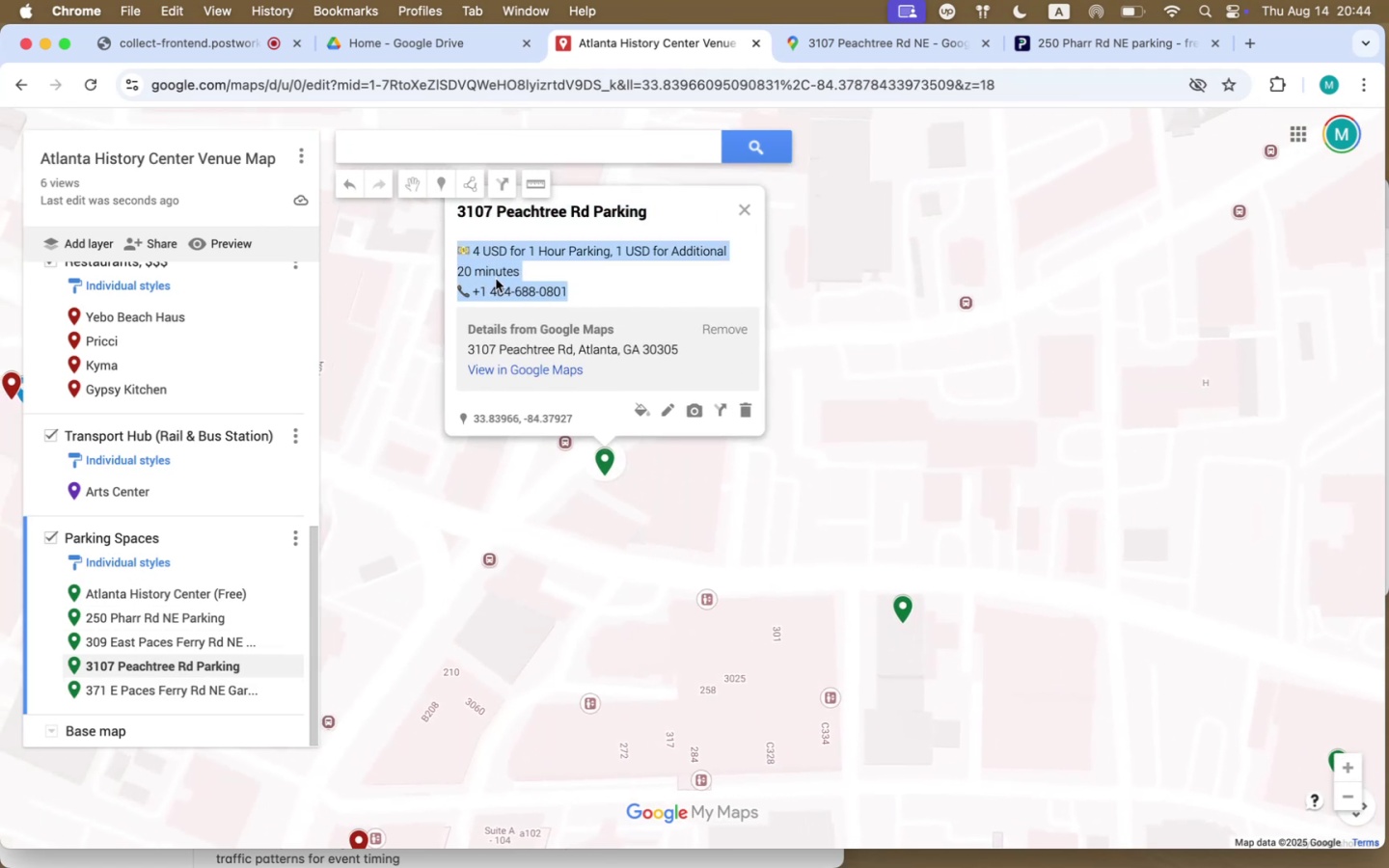 
left_click_drag(start_coordinate=[1040, 566], to_coordinate=[941, 472])
 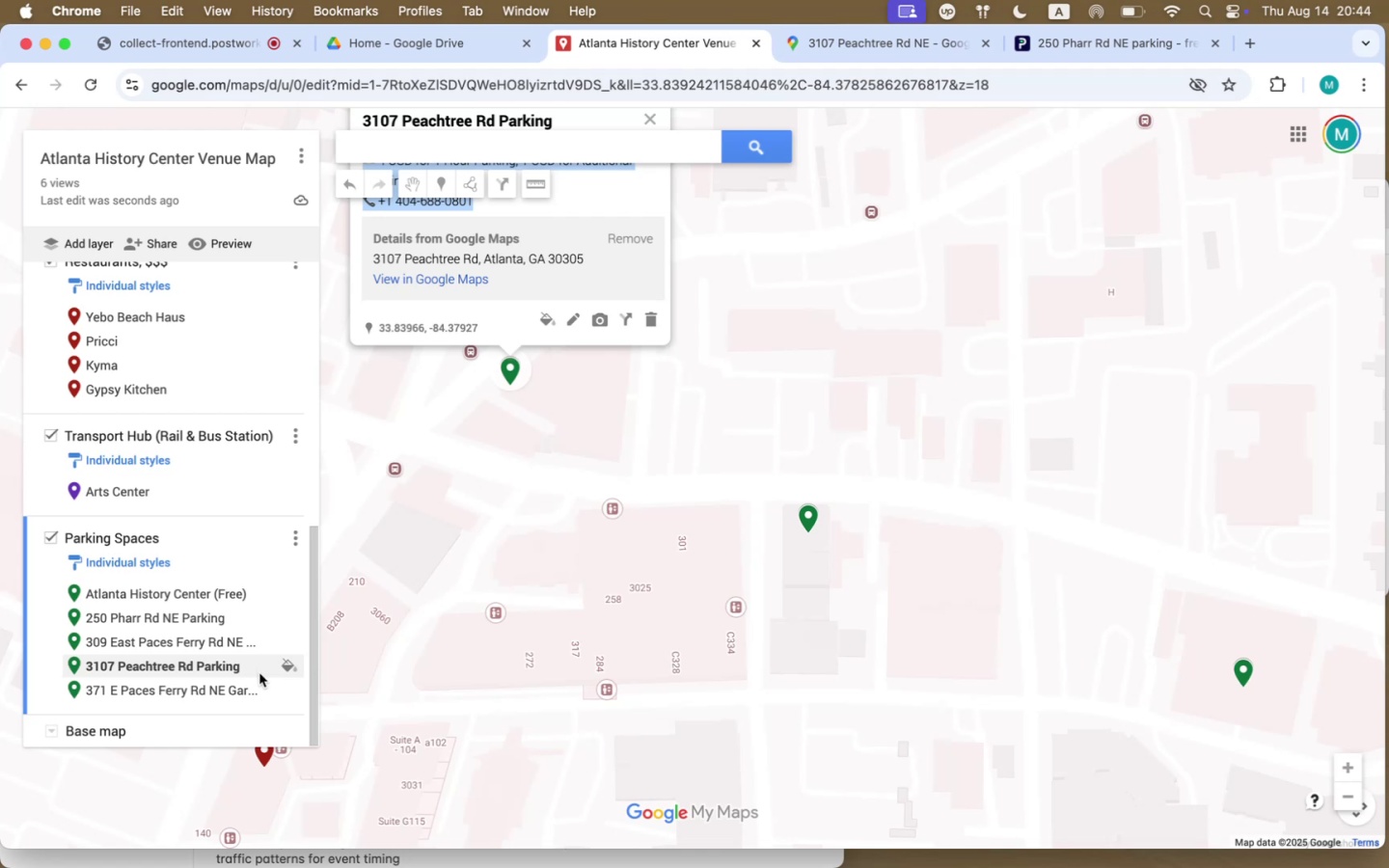 
left_click([223, 686])
 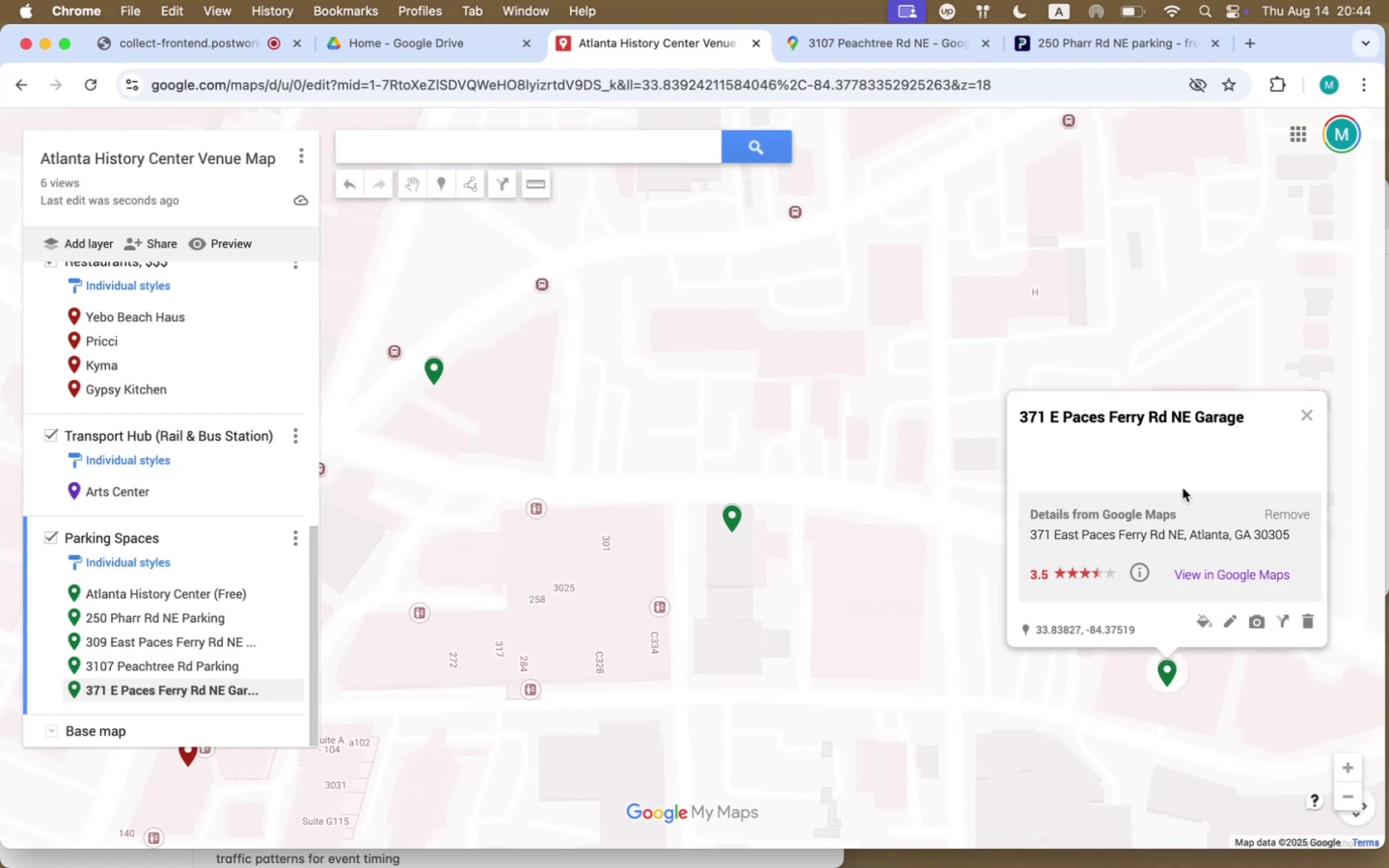 
left_click([1233, 622])
 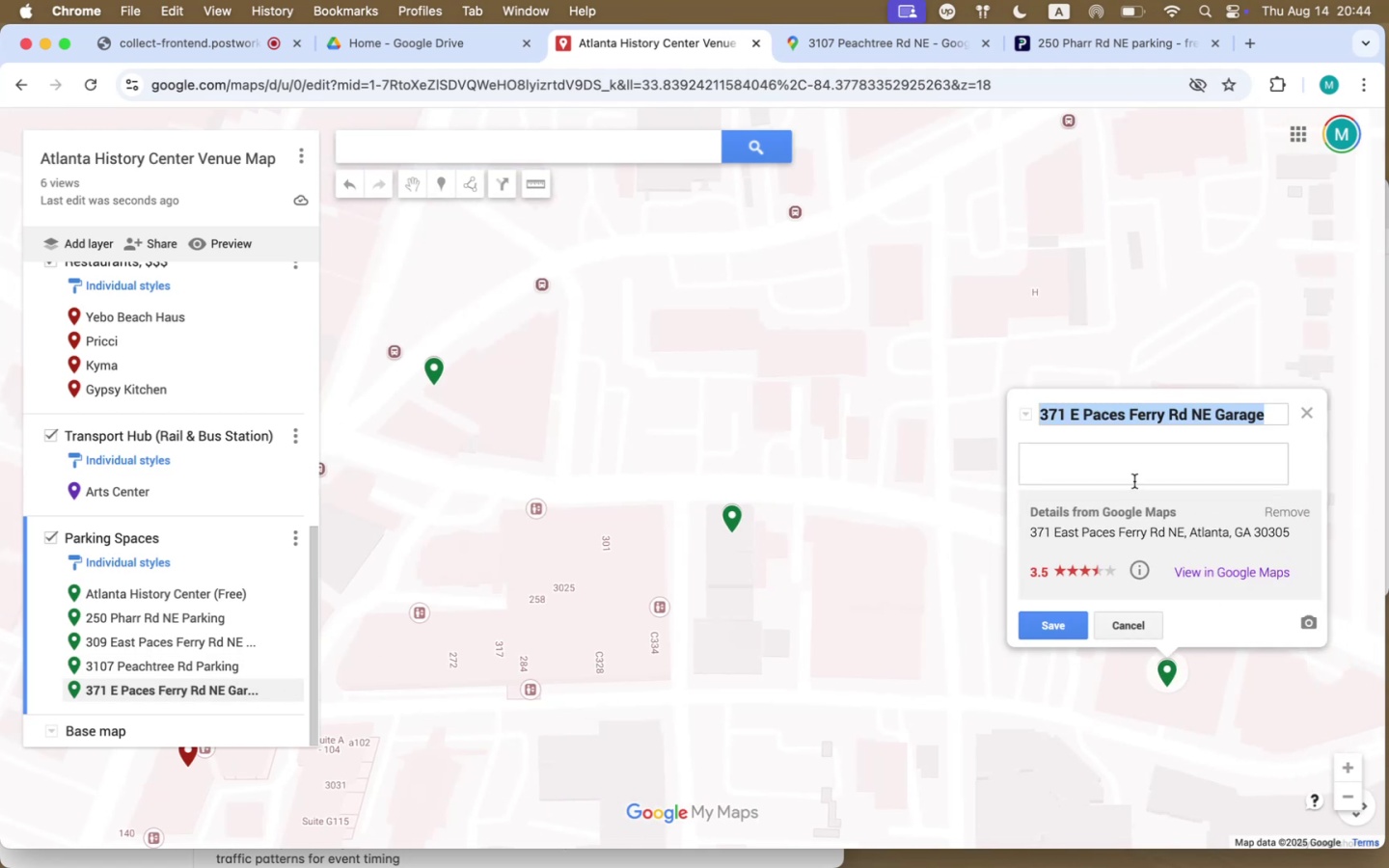 
key(Meta+CommandLeft)
 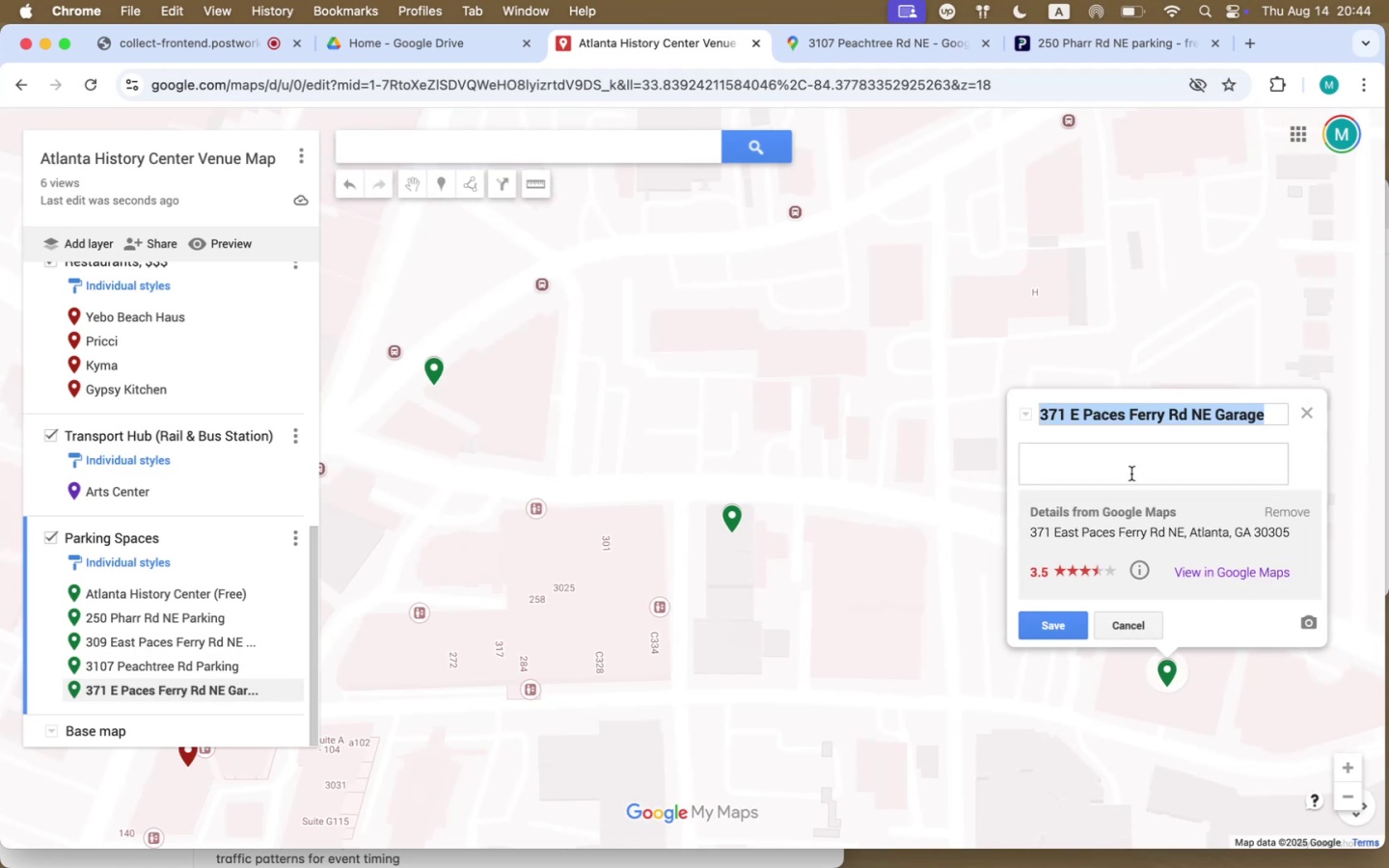 
key(Meta+V)
 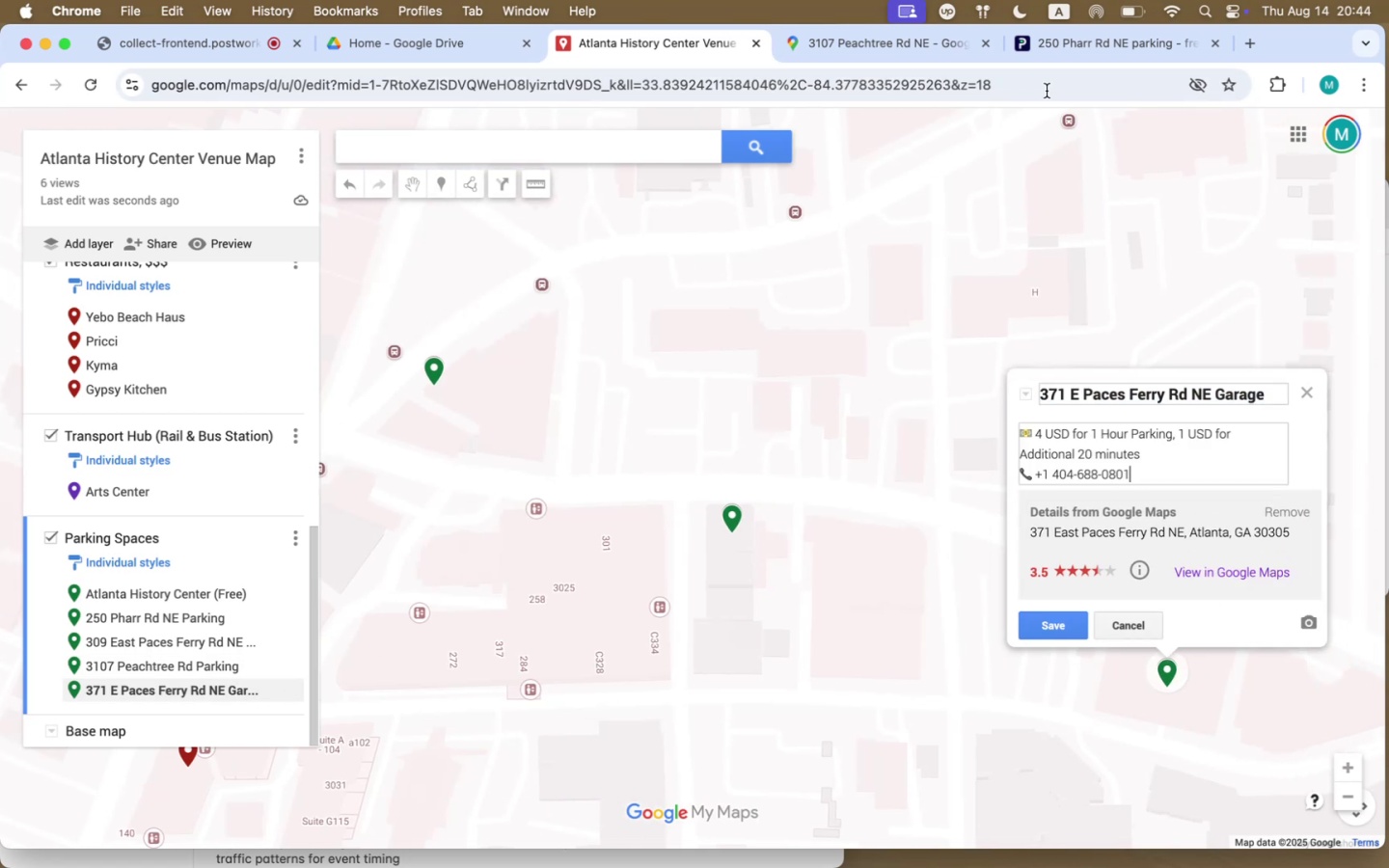 
left_click([1069, 53])
 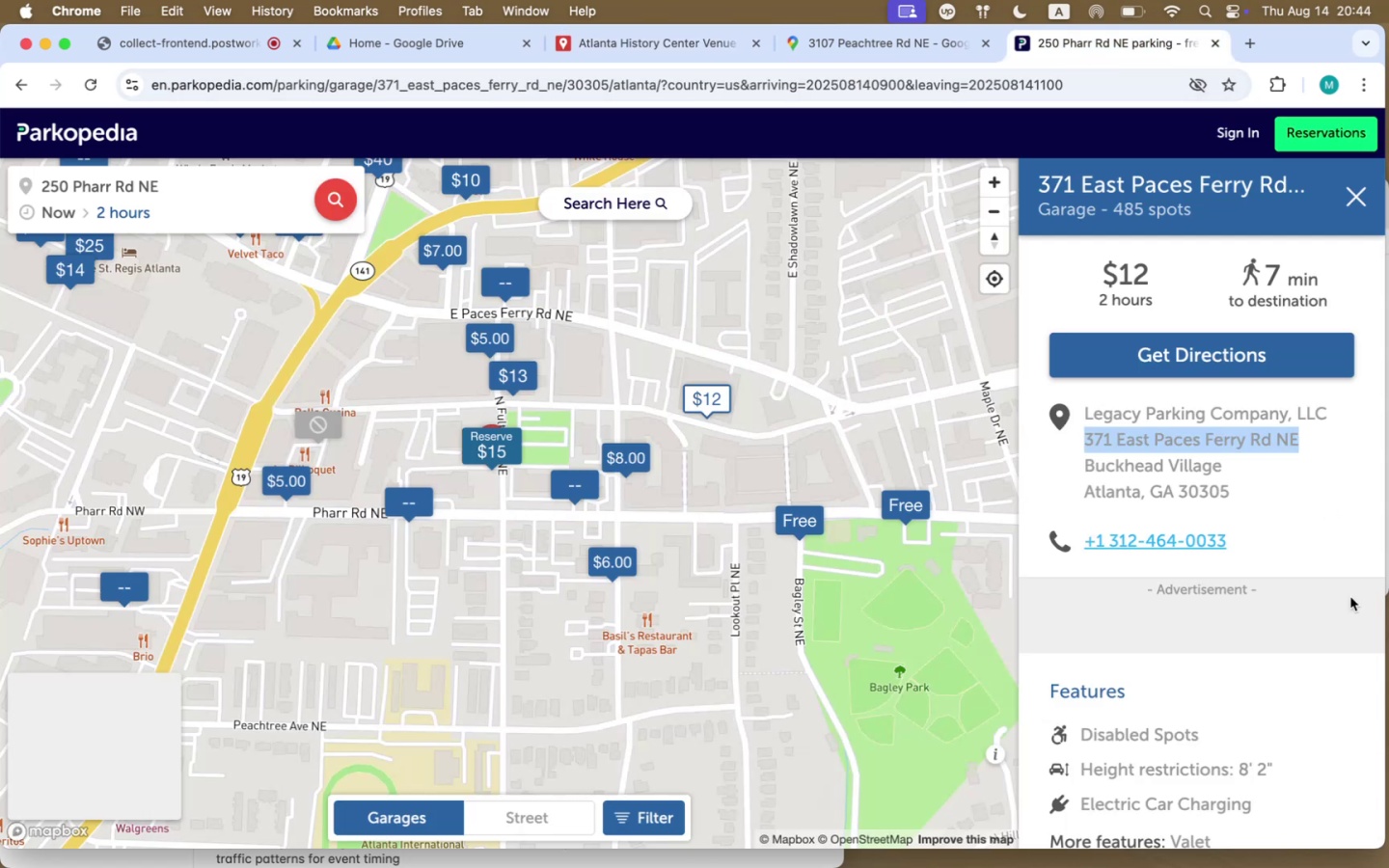 
scroll: coordinate [1281, 591], scroll_direction: down, amount: 60.0
 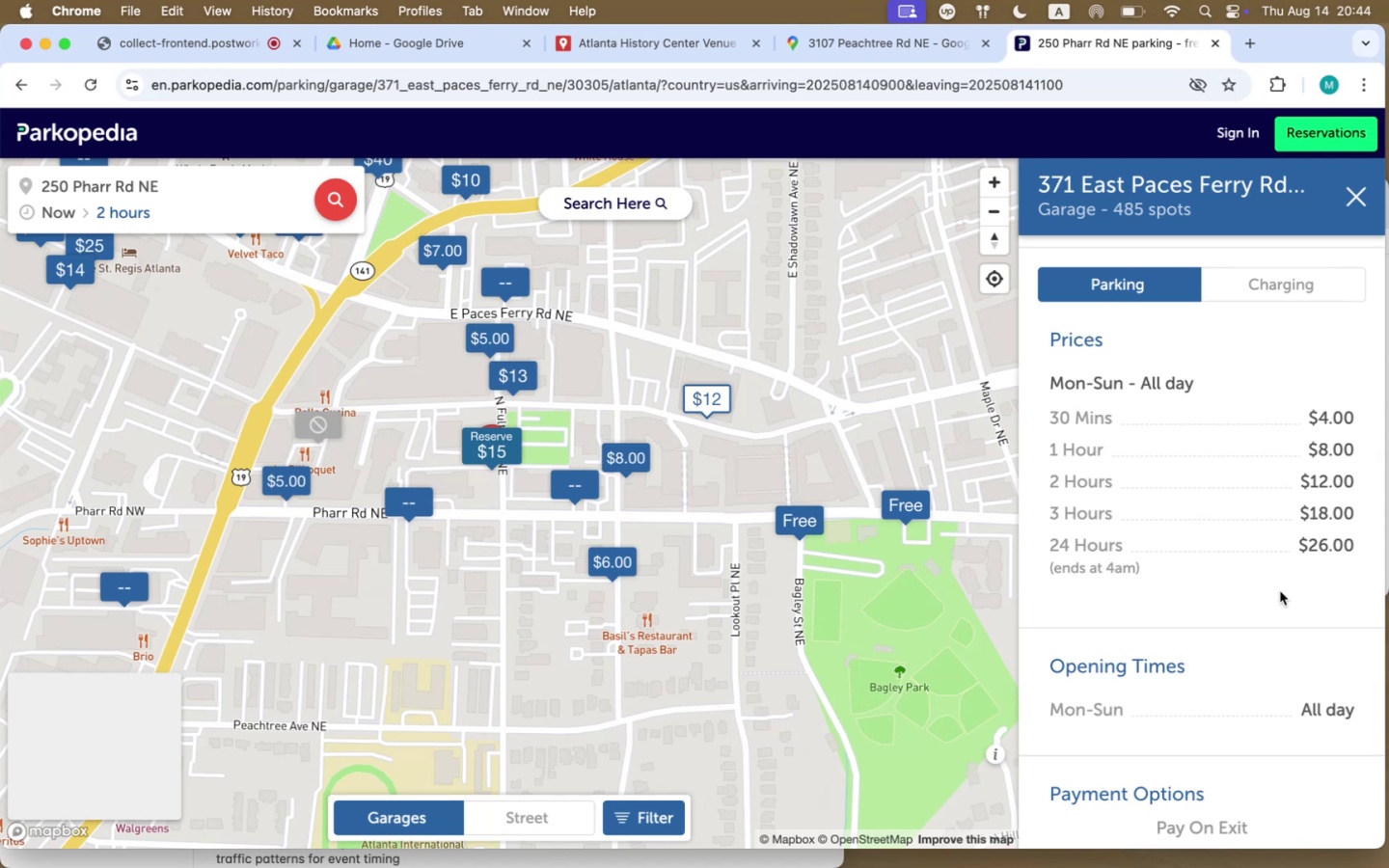 
wait(6.66)
 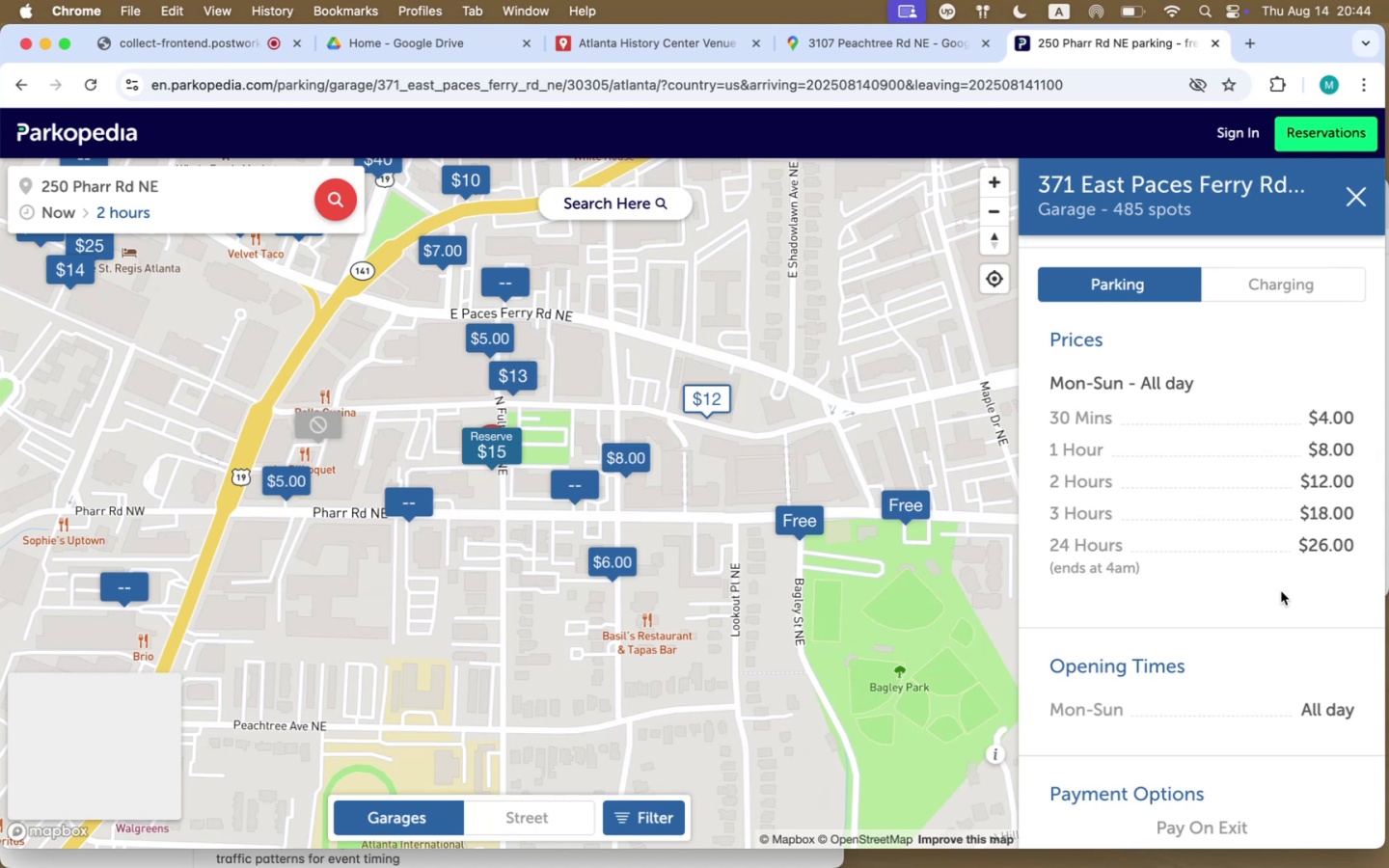 
left_click([624, 45])
 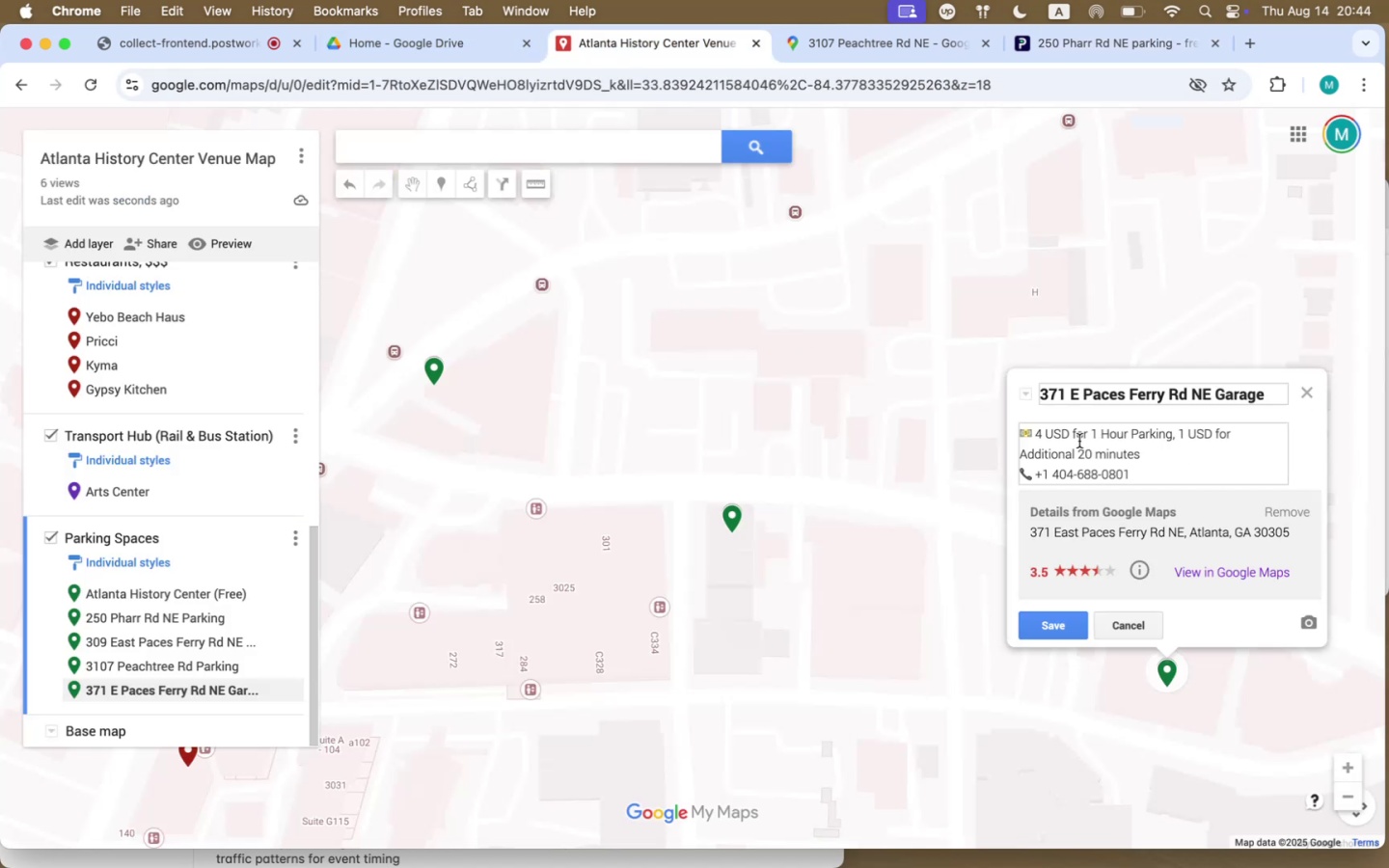 
left_click([1039, 433])
 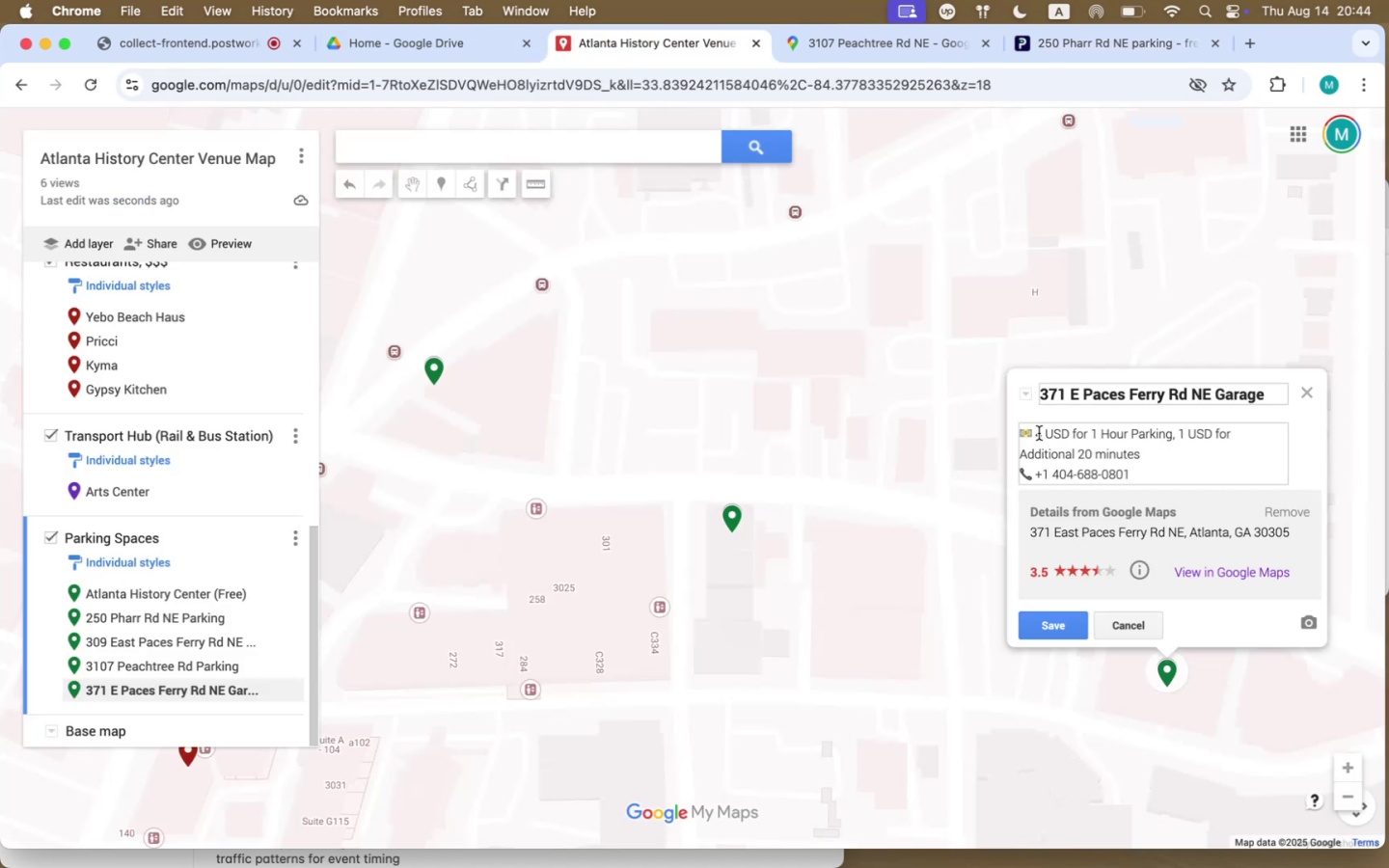 
key(Backspace)
 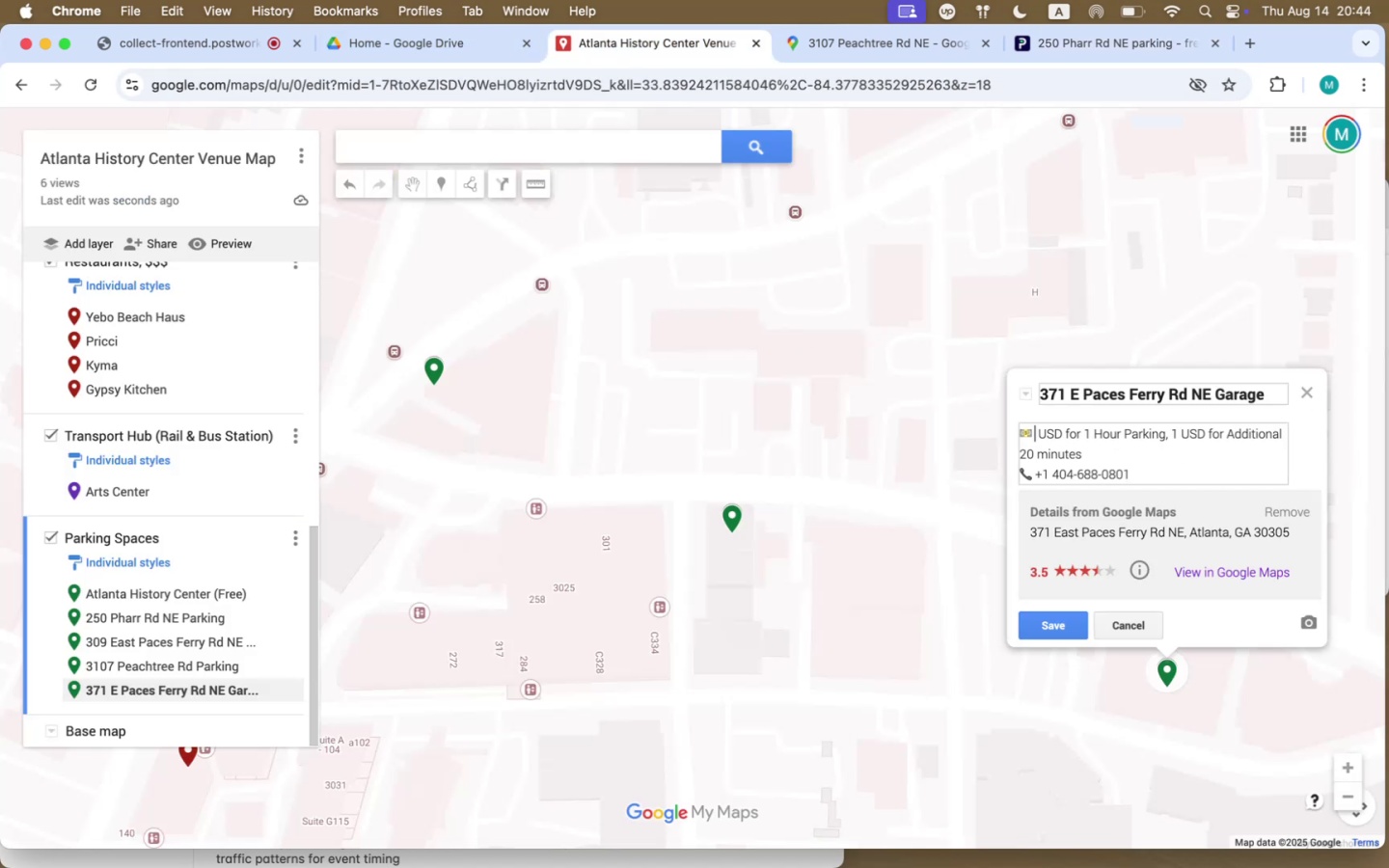 
key(8)
 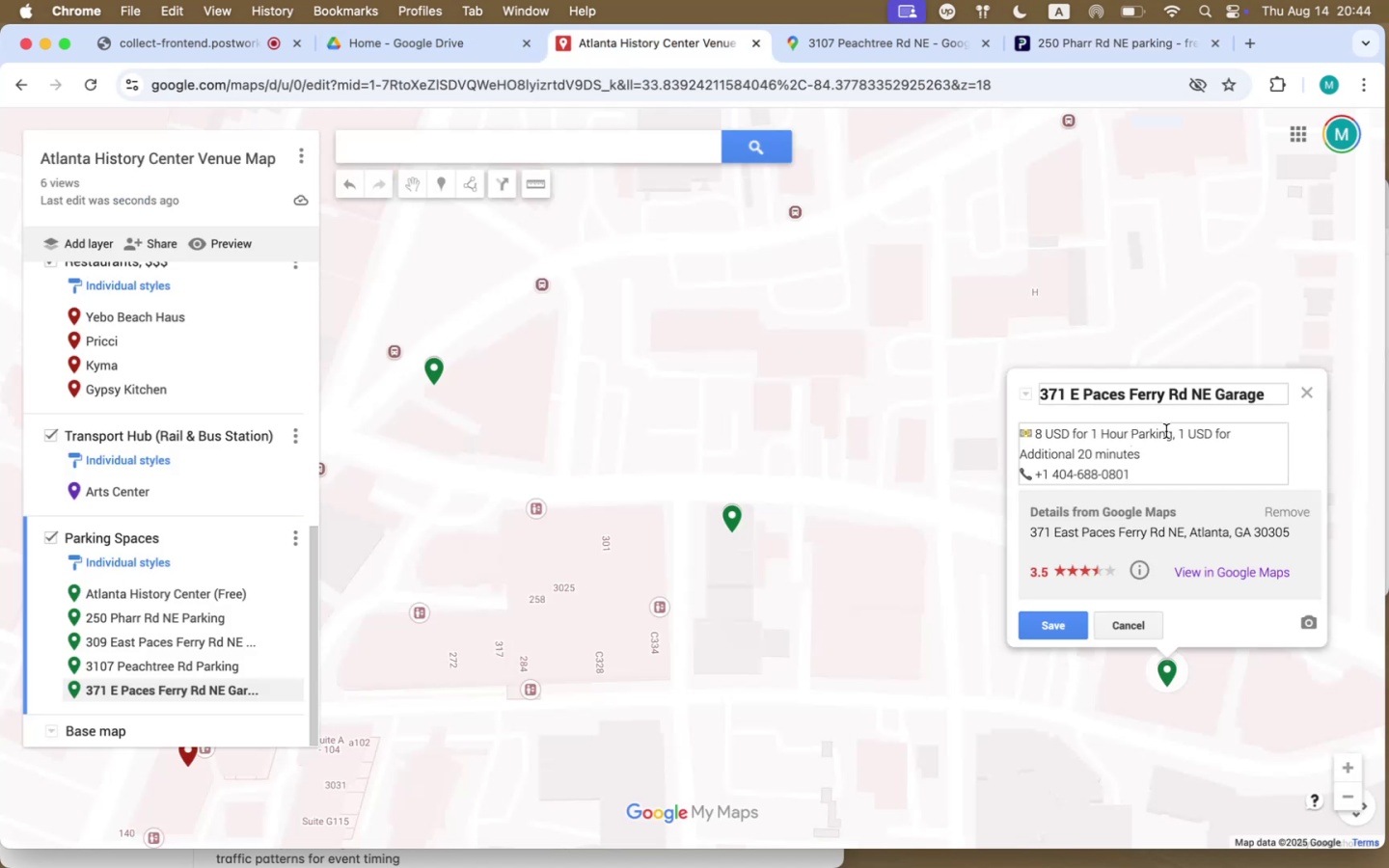 
left_click_drag(start_coordinate=[1172, 433], to_coordinate=[1188, 446])
 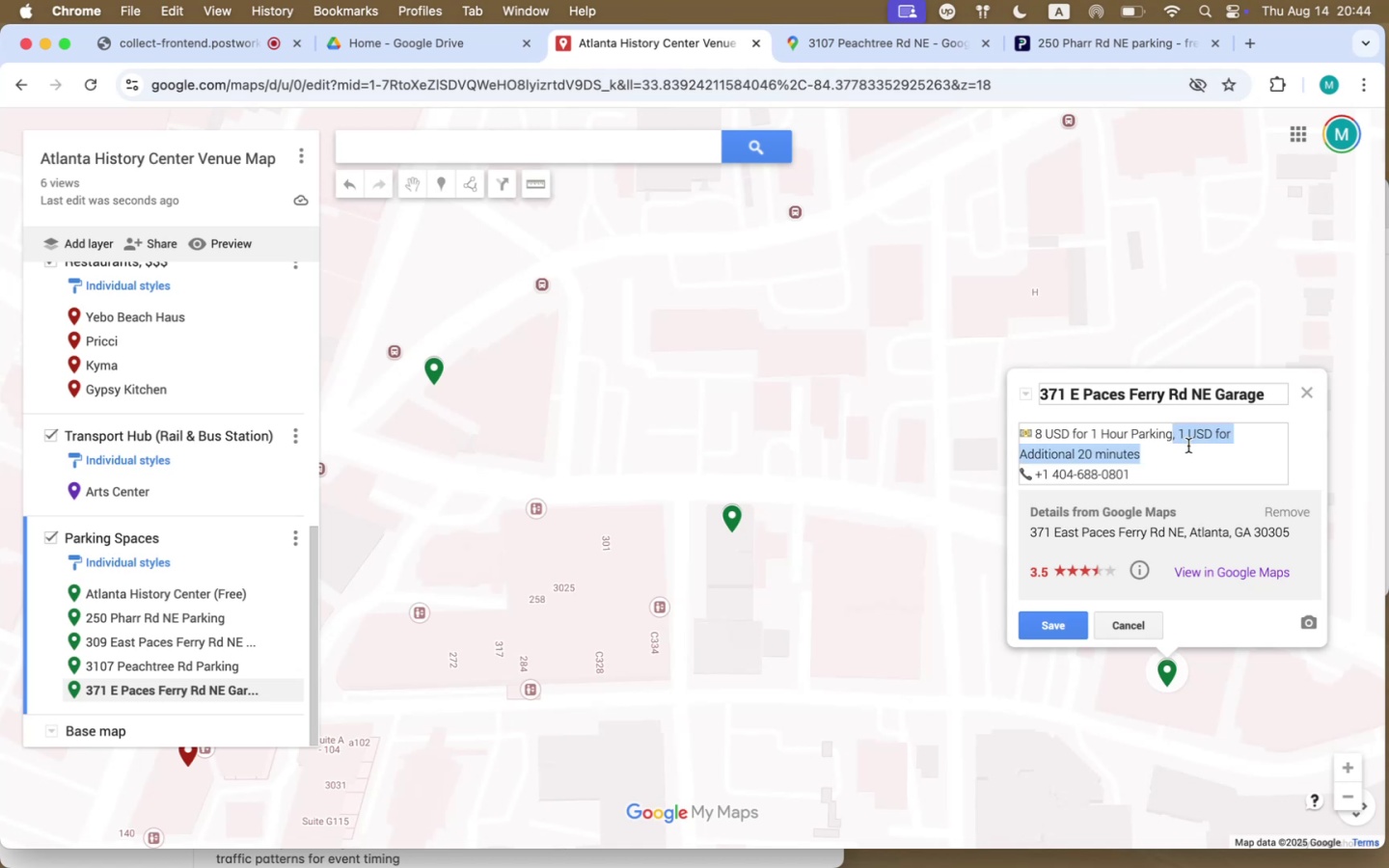 
key(Backspace)
 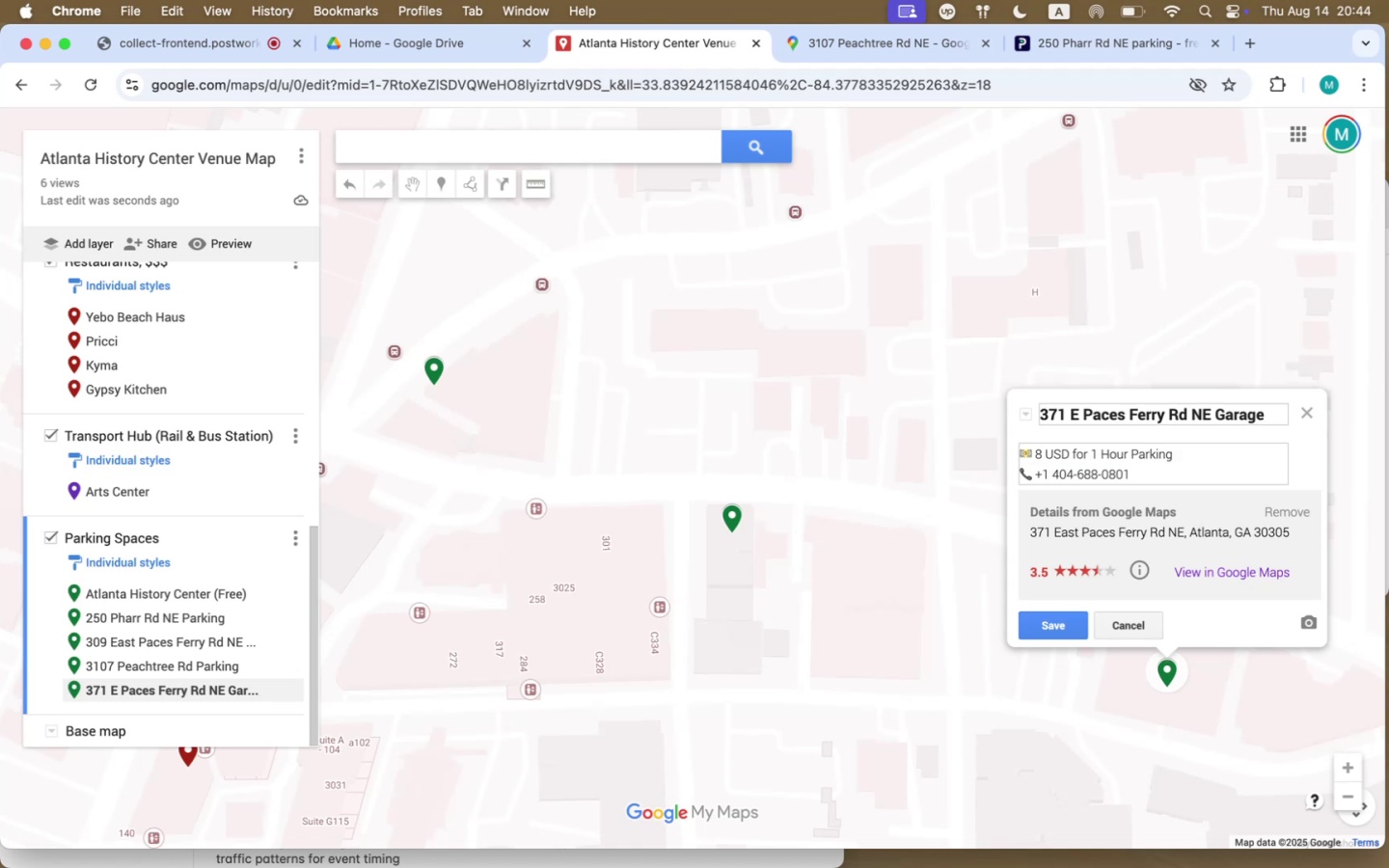 
left_click([1171, 467])
 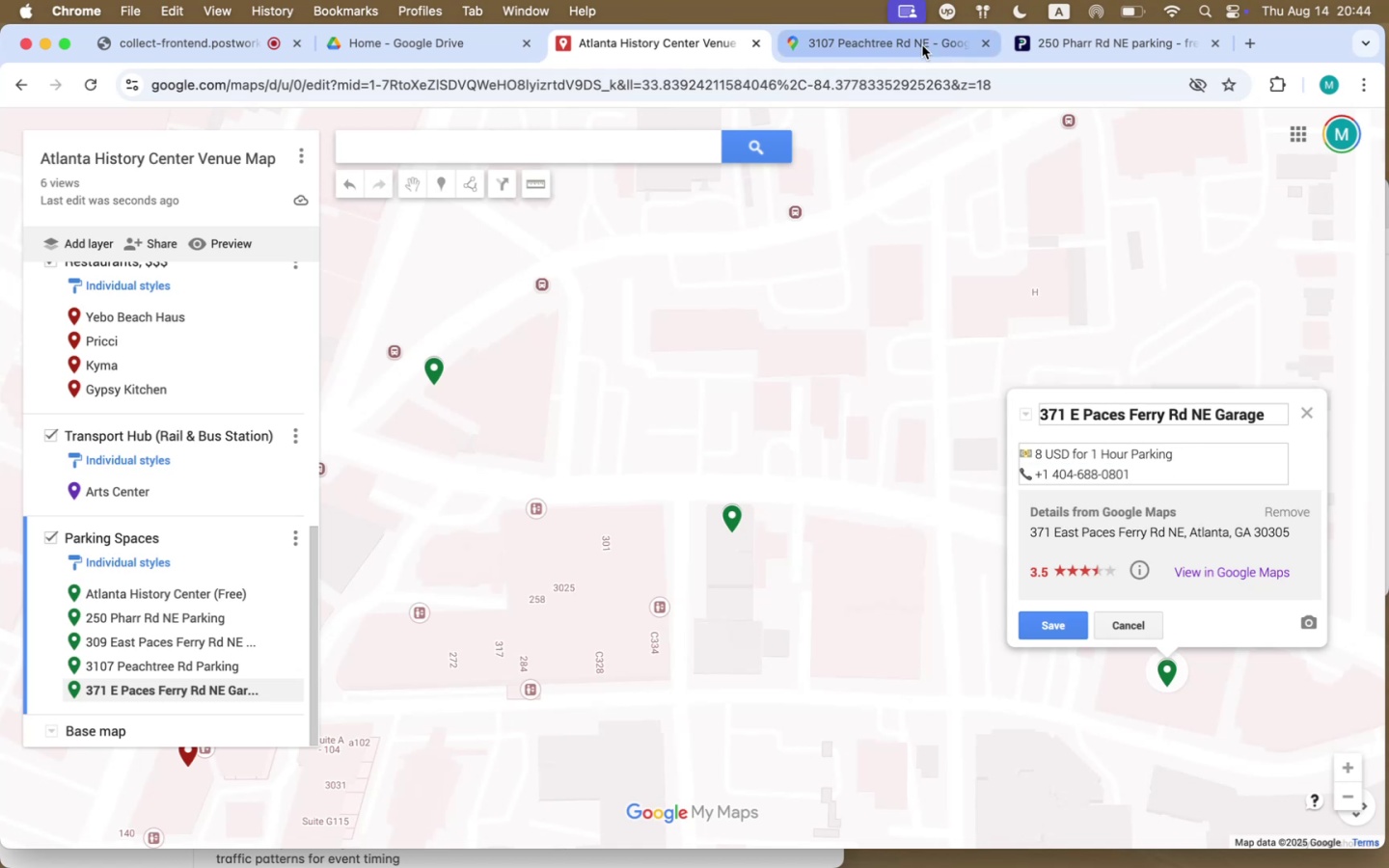 
left_click([1162, 45])
 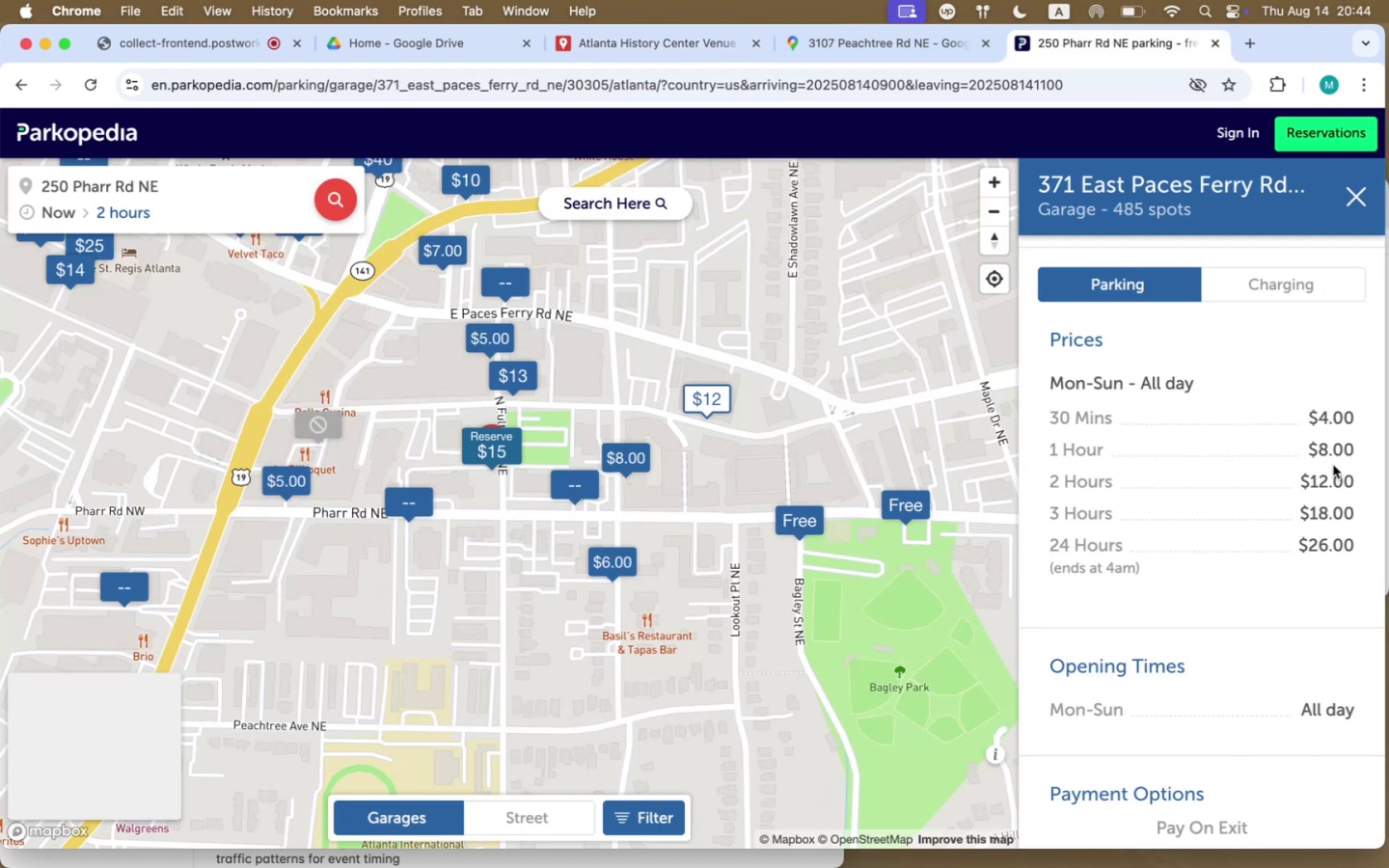 
scroll: coordinate [1282, 618], scroll_direction: up, amount: 40.0
 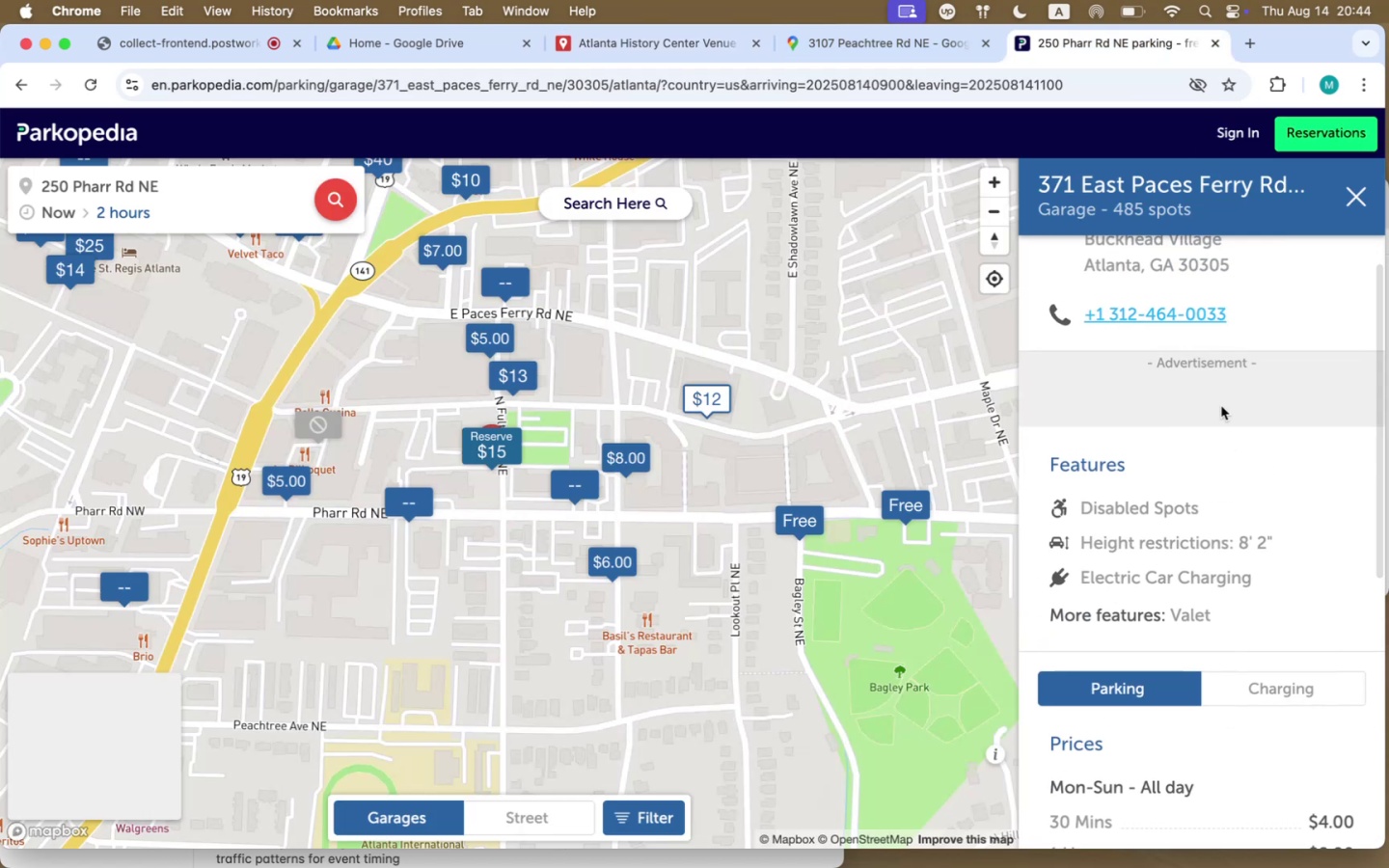 
left_click_drag(start_coordinate=[1250, 316], to_coordinate=[1087, 319])
 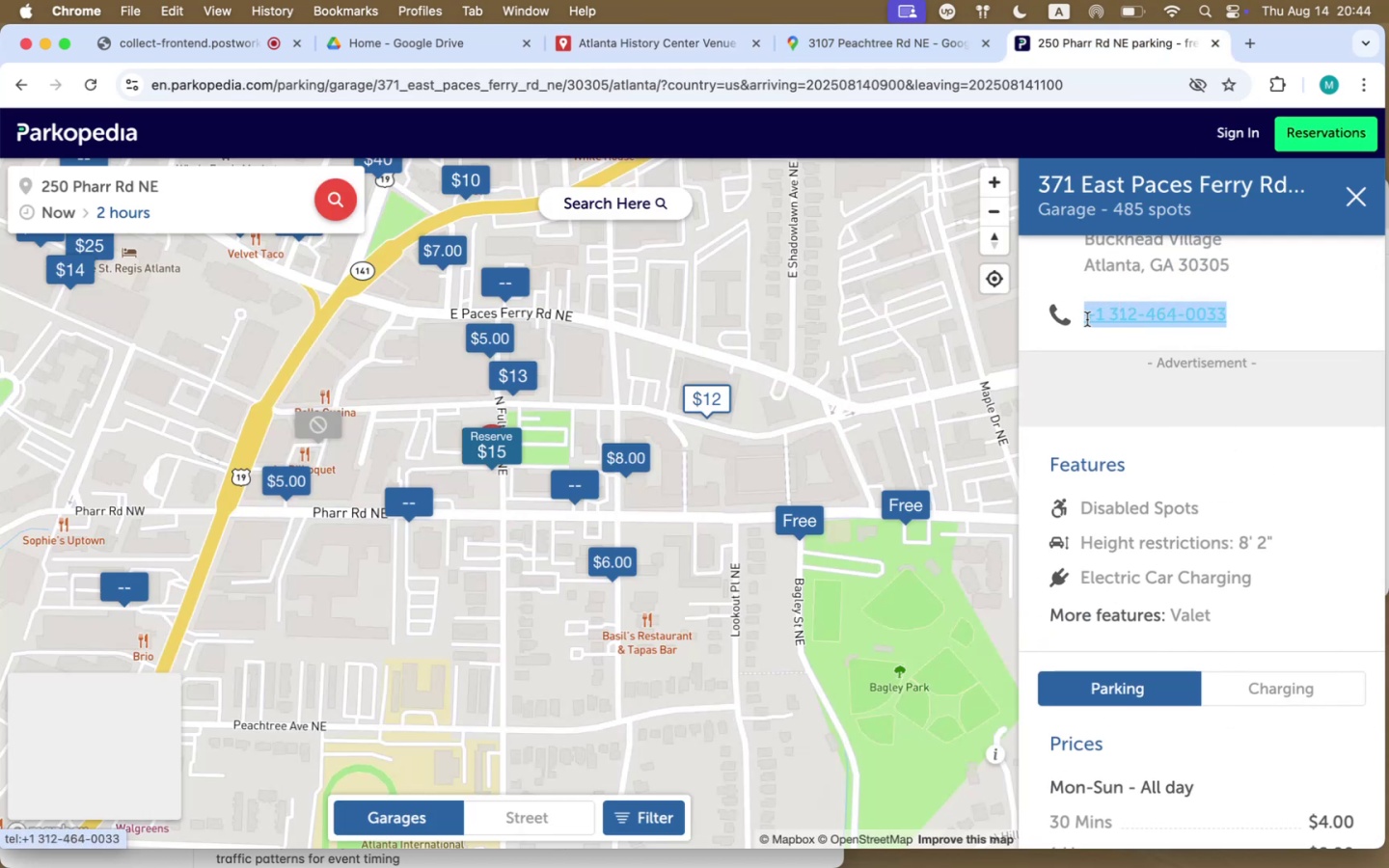 
key(Meta+CommandLeft)
 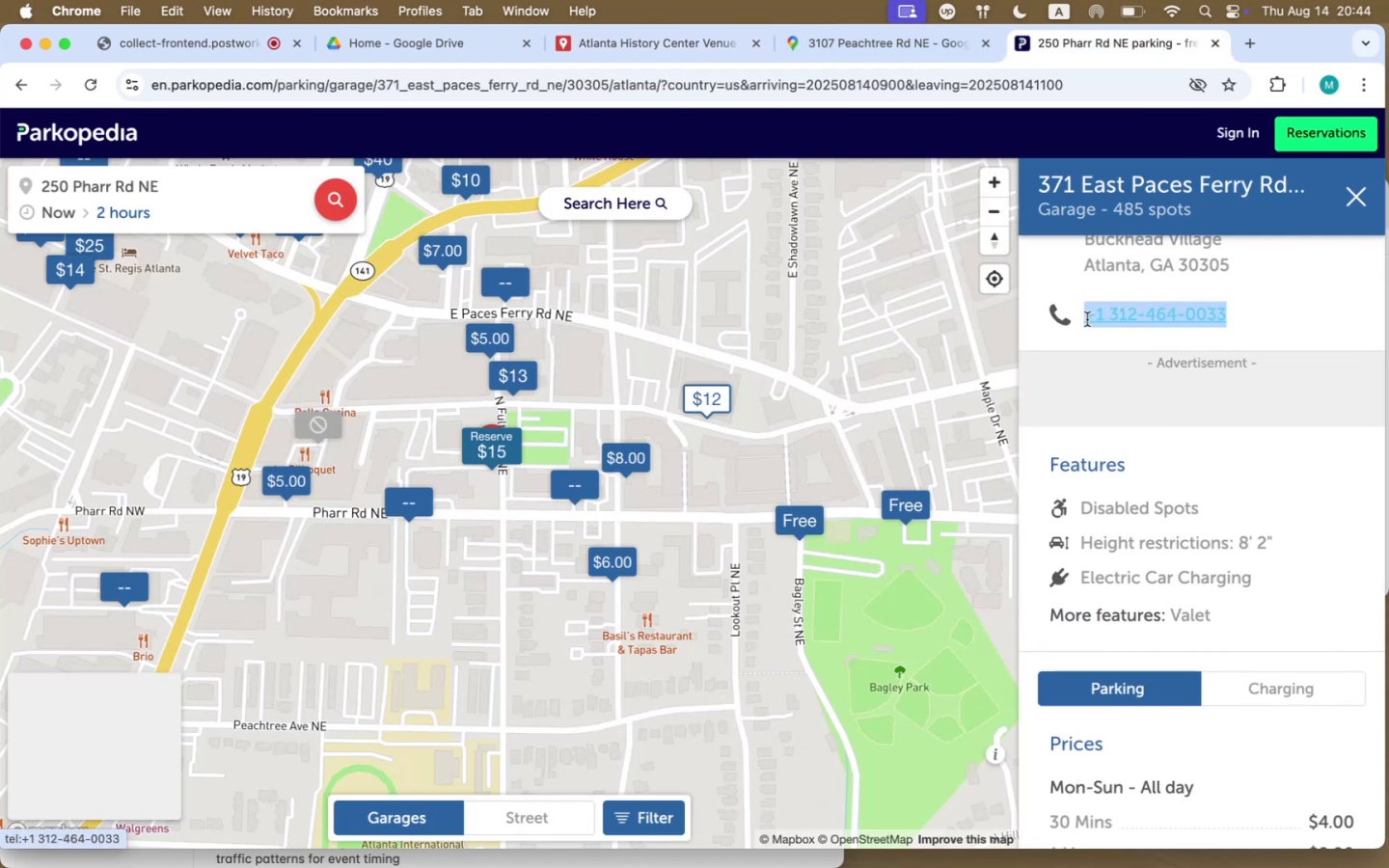 
key(Meta+C)
 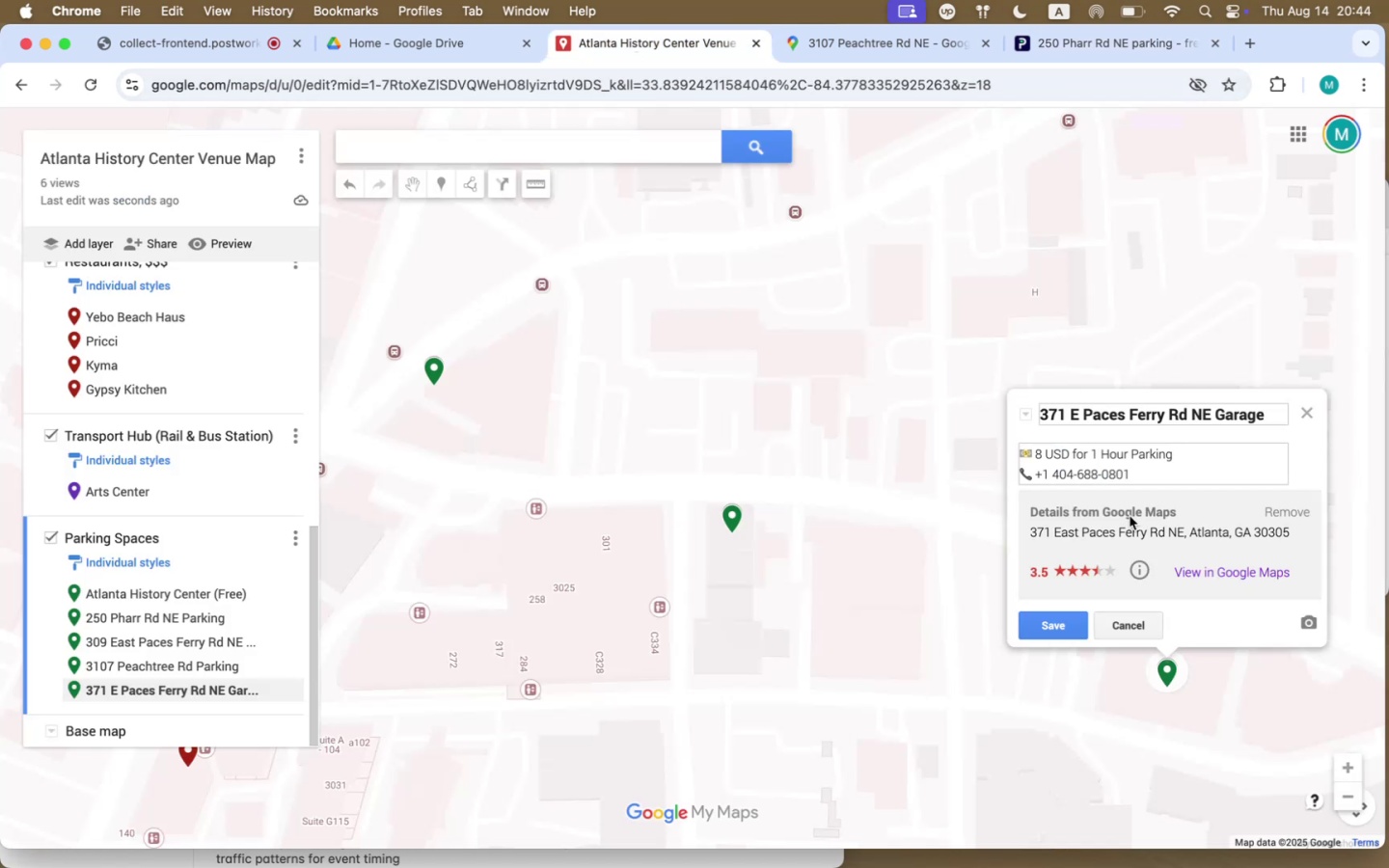 
left_click_drag(start_coordinate=[1131, 469], to_coordinate=[1037, 468])
 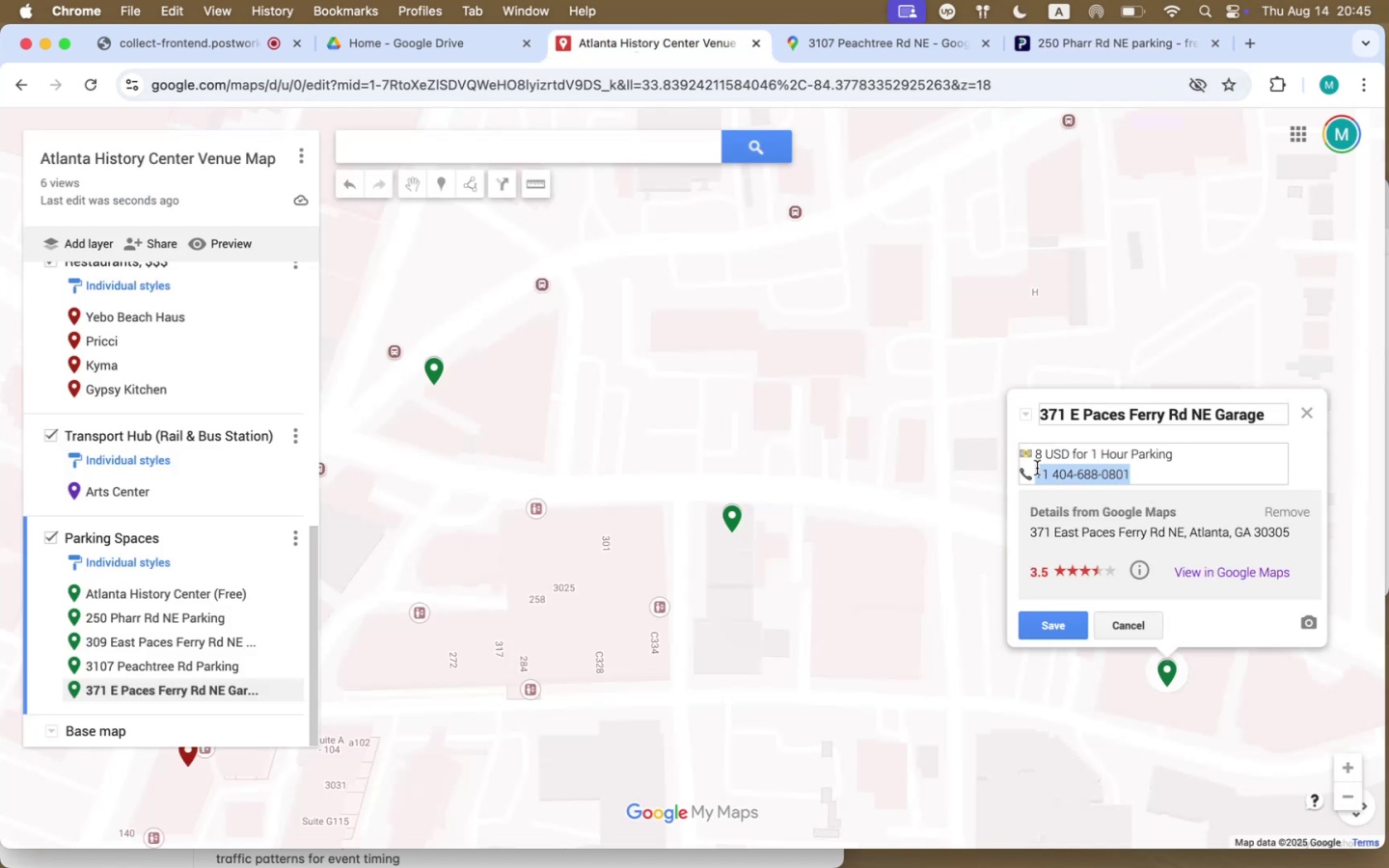 
key(Meta+V)
 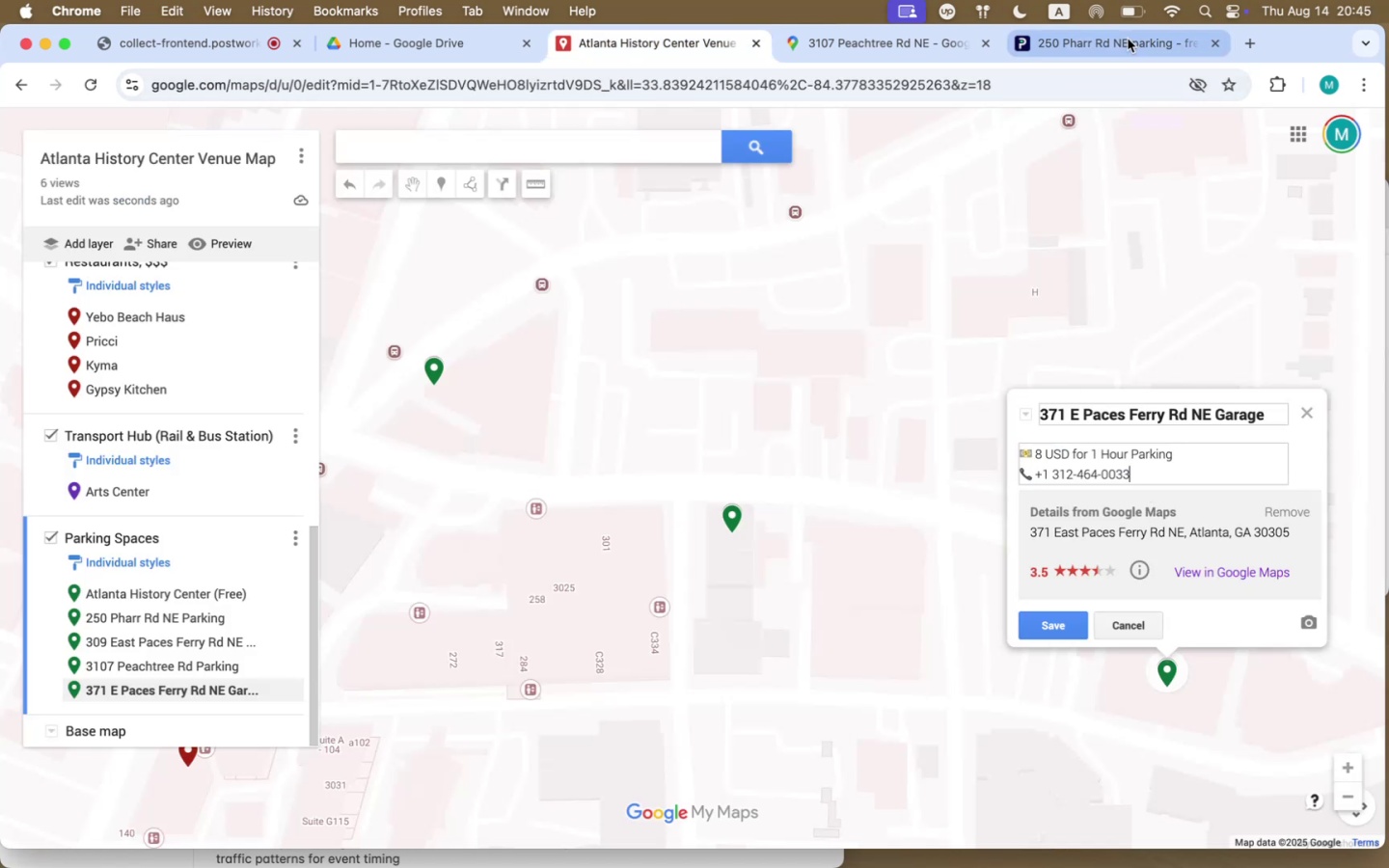 
left_click([1122, 40])
 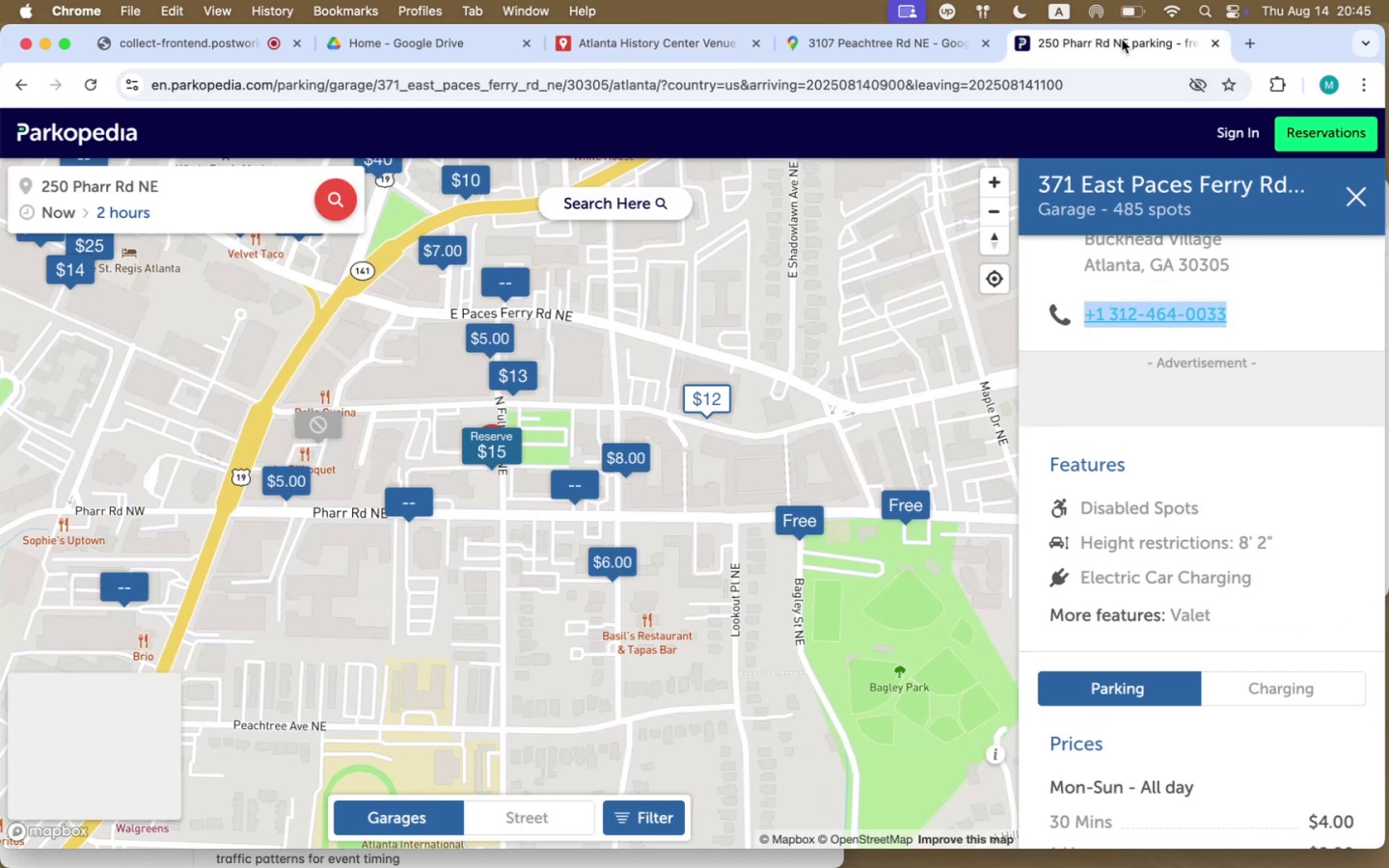 
scroll: coordinate [1276, 454], scroll_direction: down, amount: 114.0
 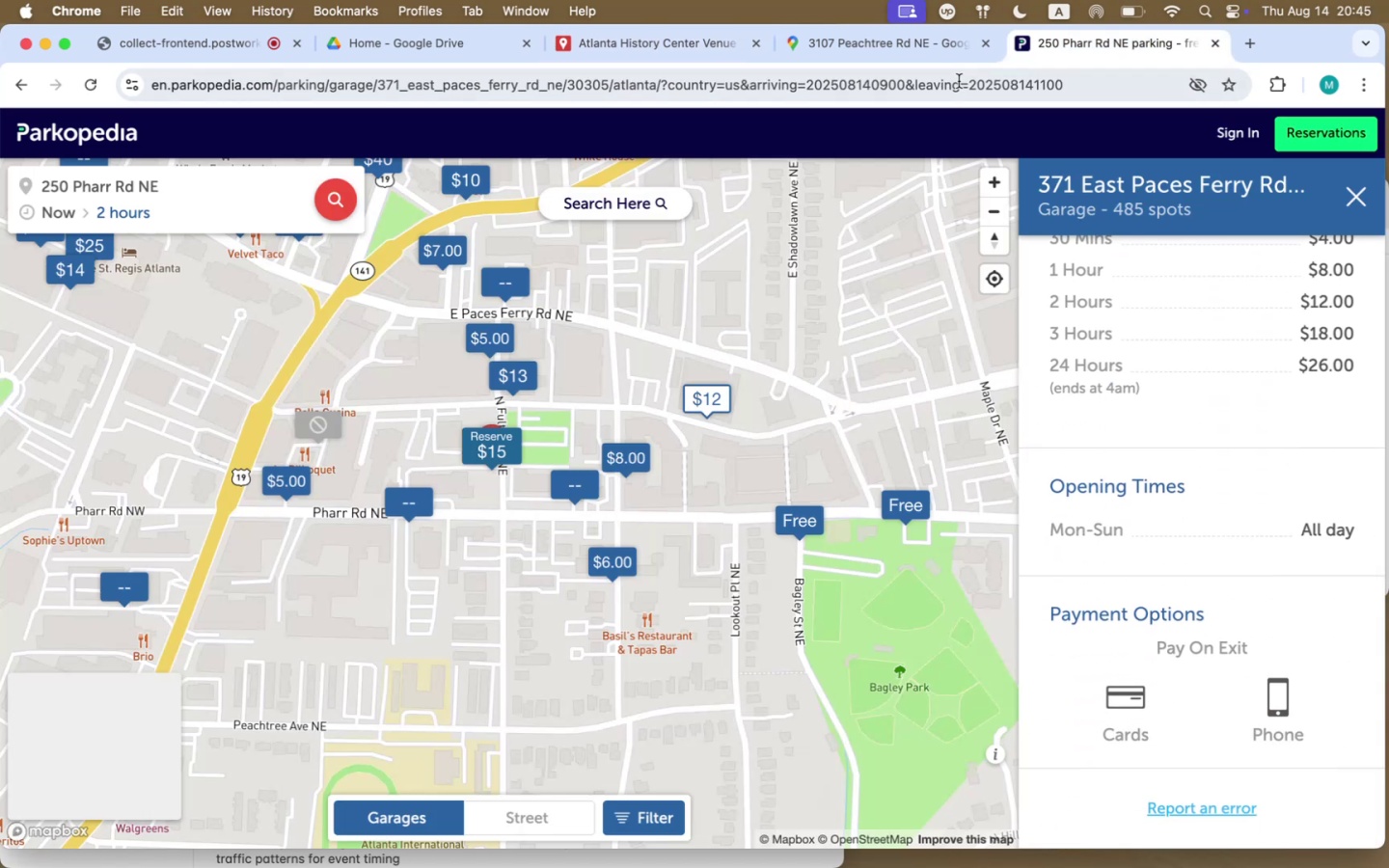 
left_click([914, 41])
 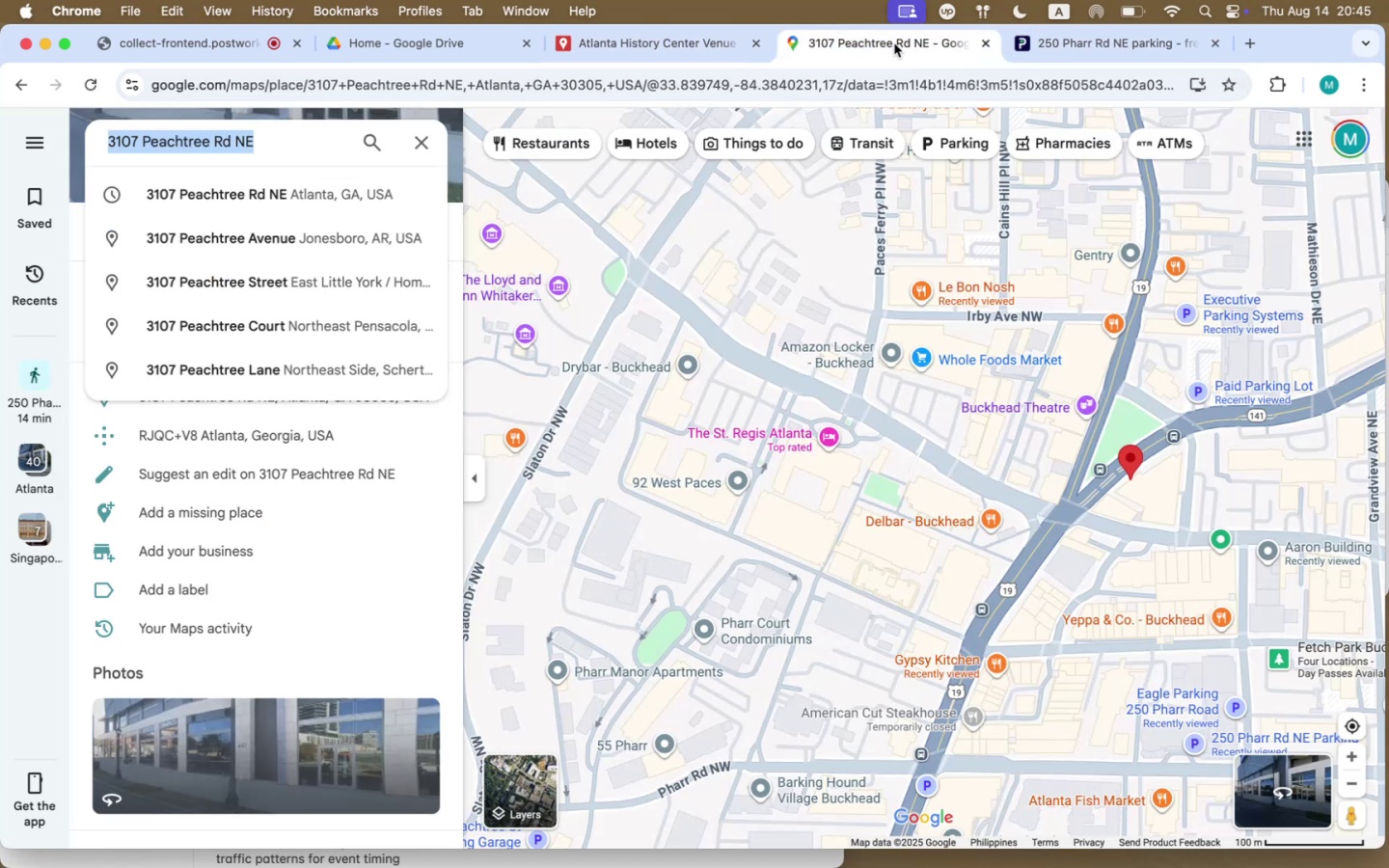 
left_click([674, 45])
 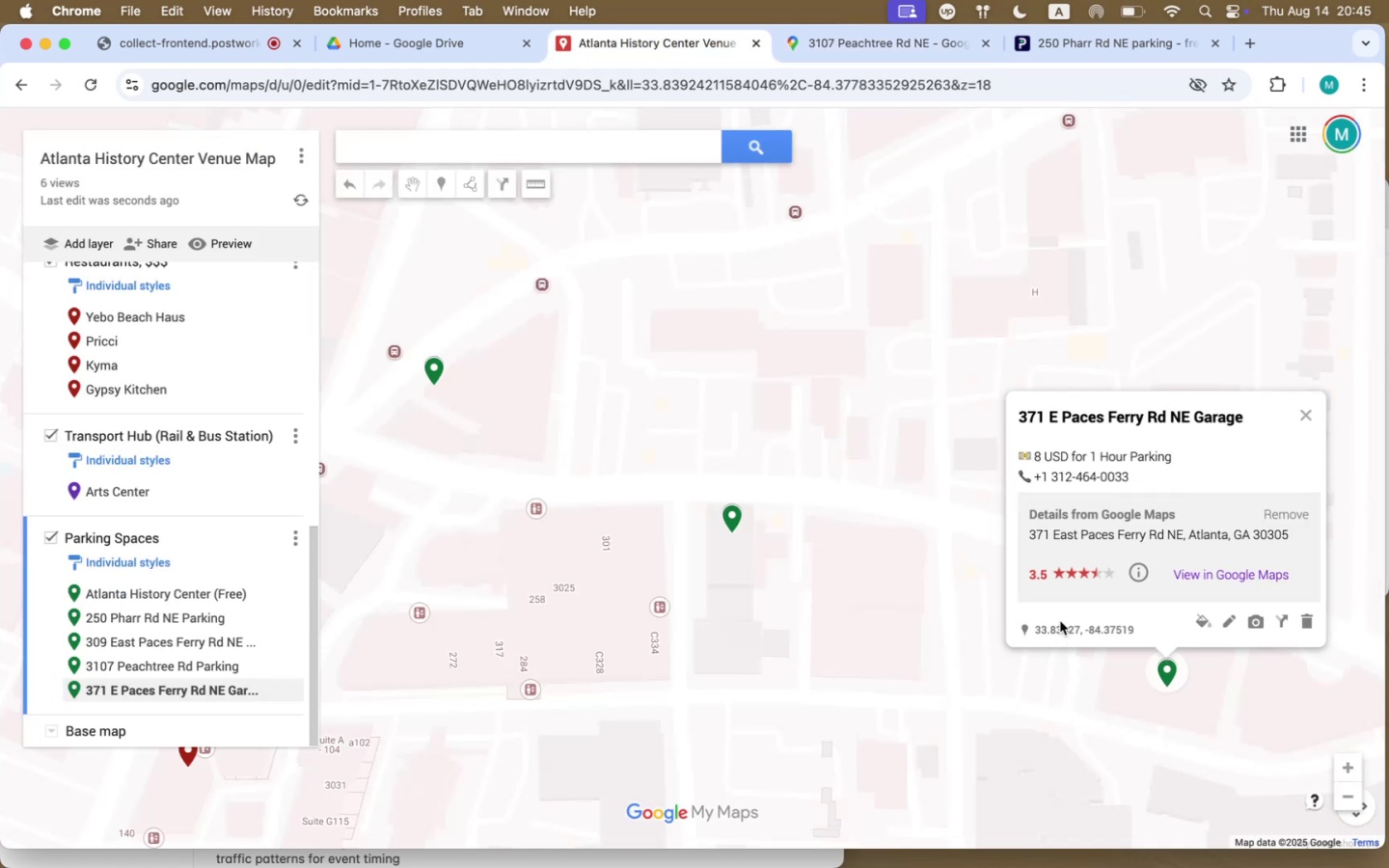 
left_click([1302, 413])
 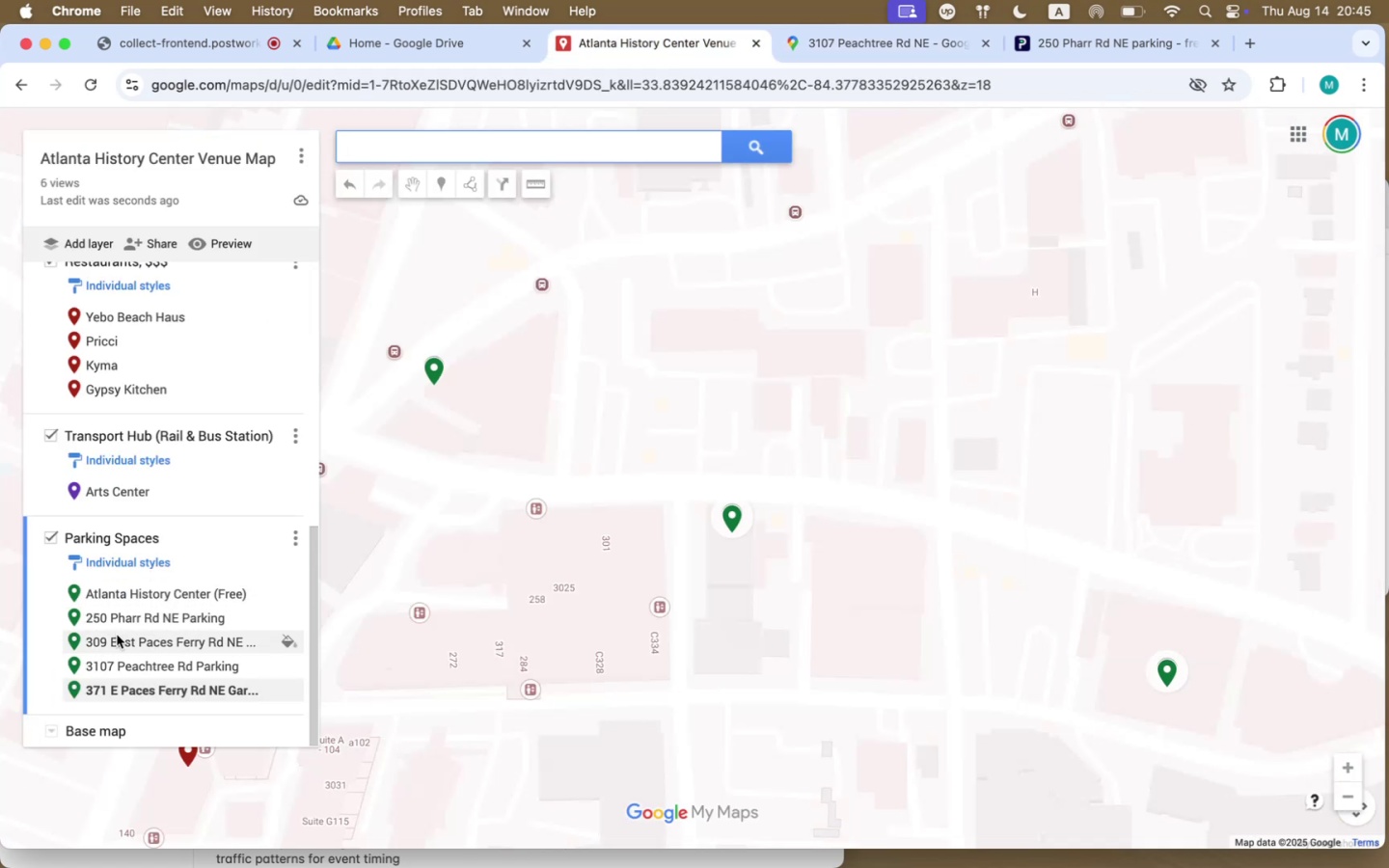 
scroll: coordinate [377, 618], scroll_direction: down, amount: 10.0
 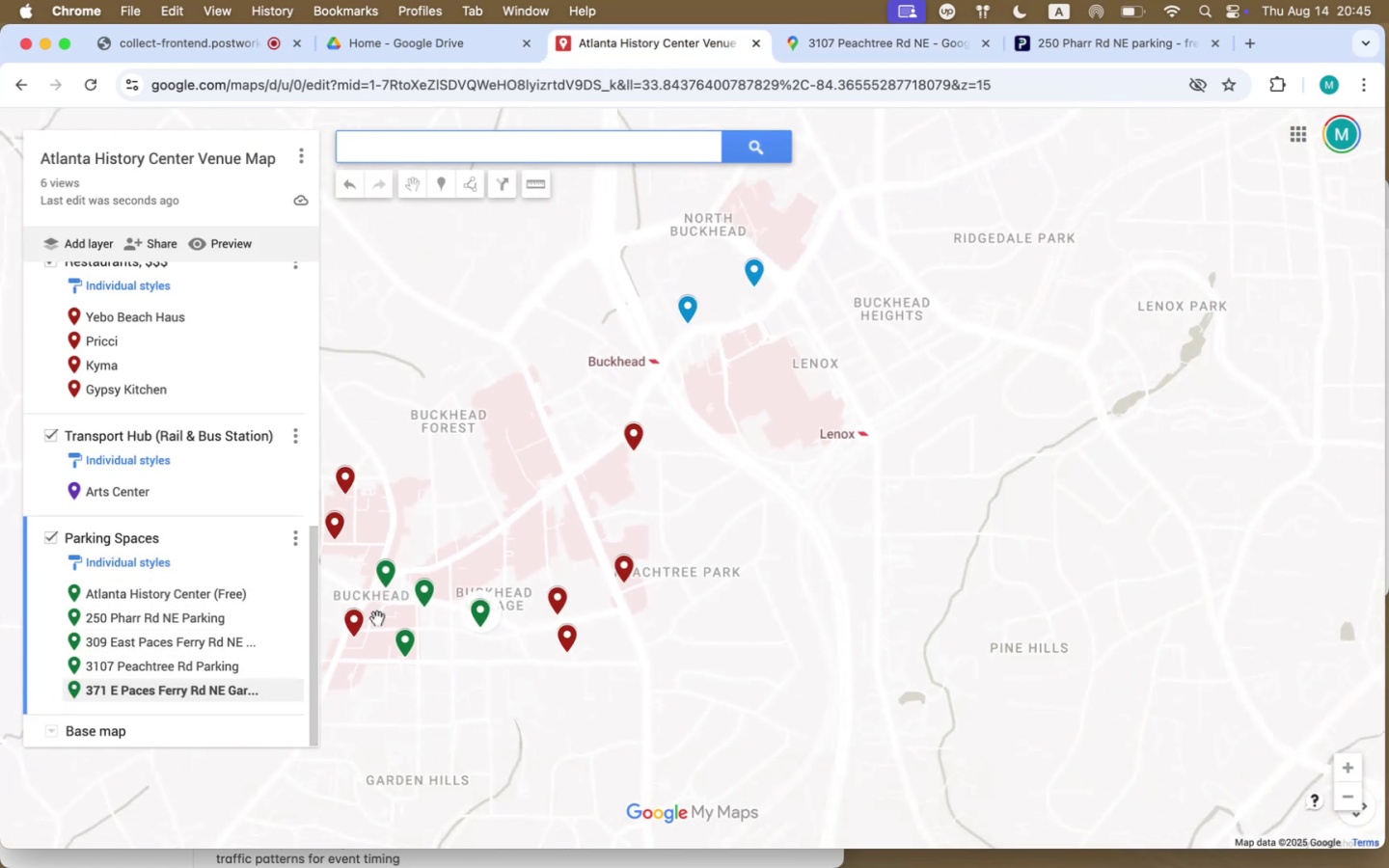 
left_click_drag(start_coordinate=[549, 461], to_coordinate=[981, 443])
 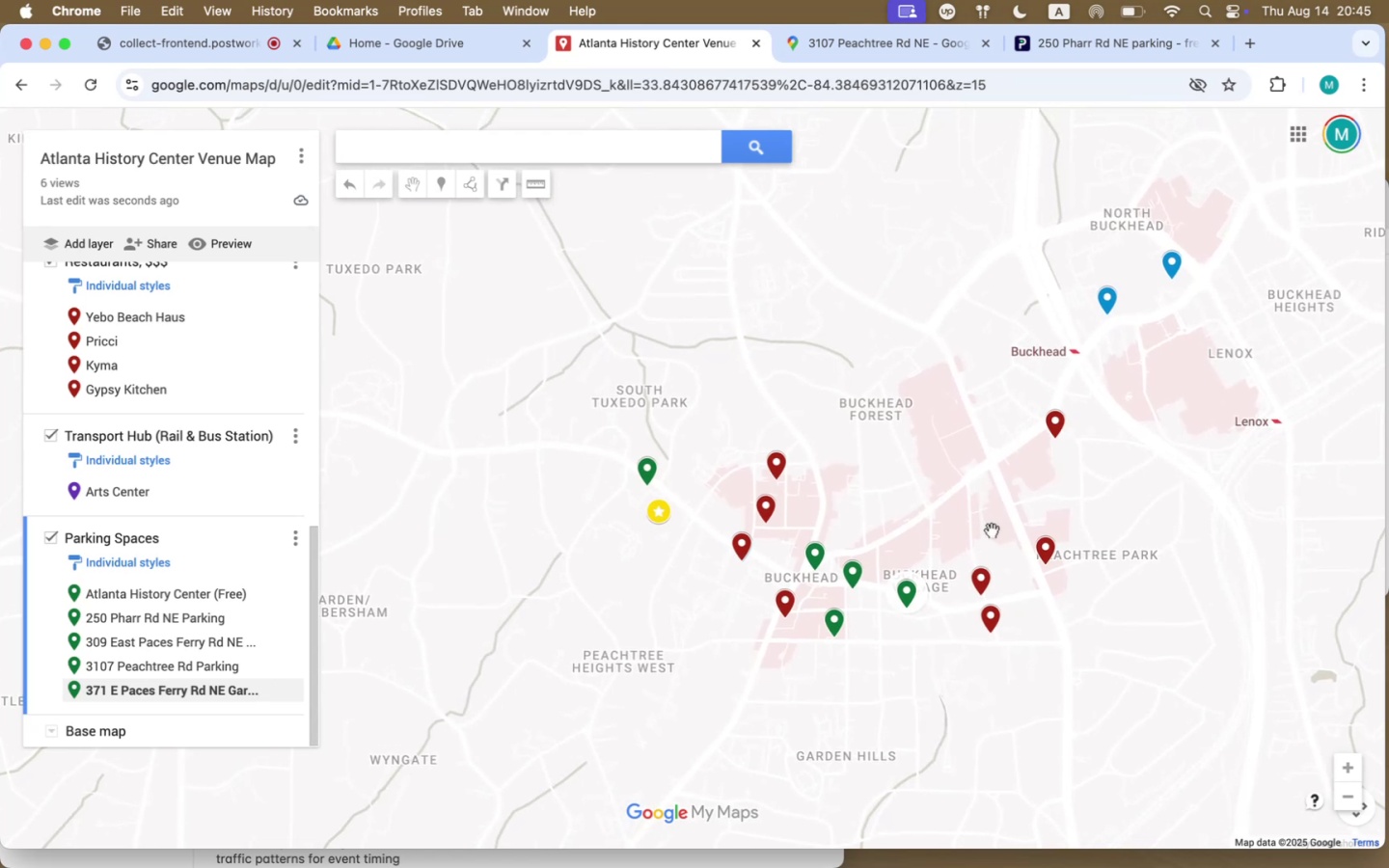 
left_click([1068, 42])
 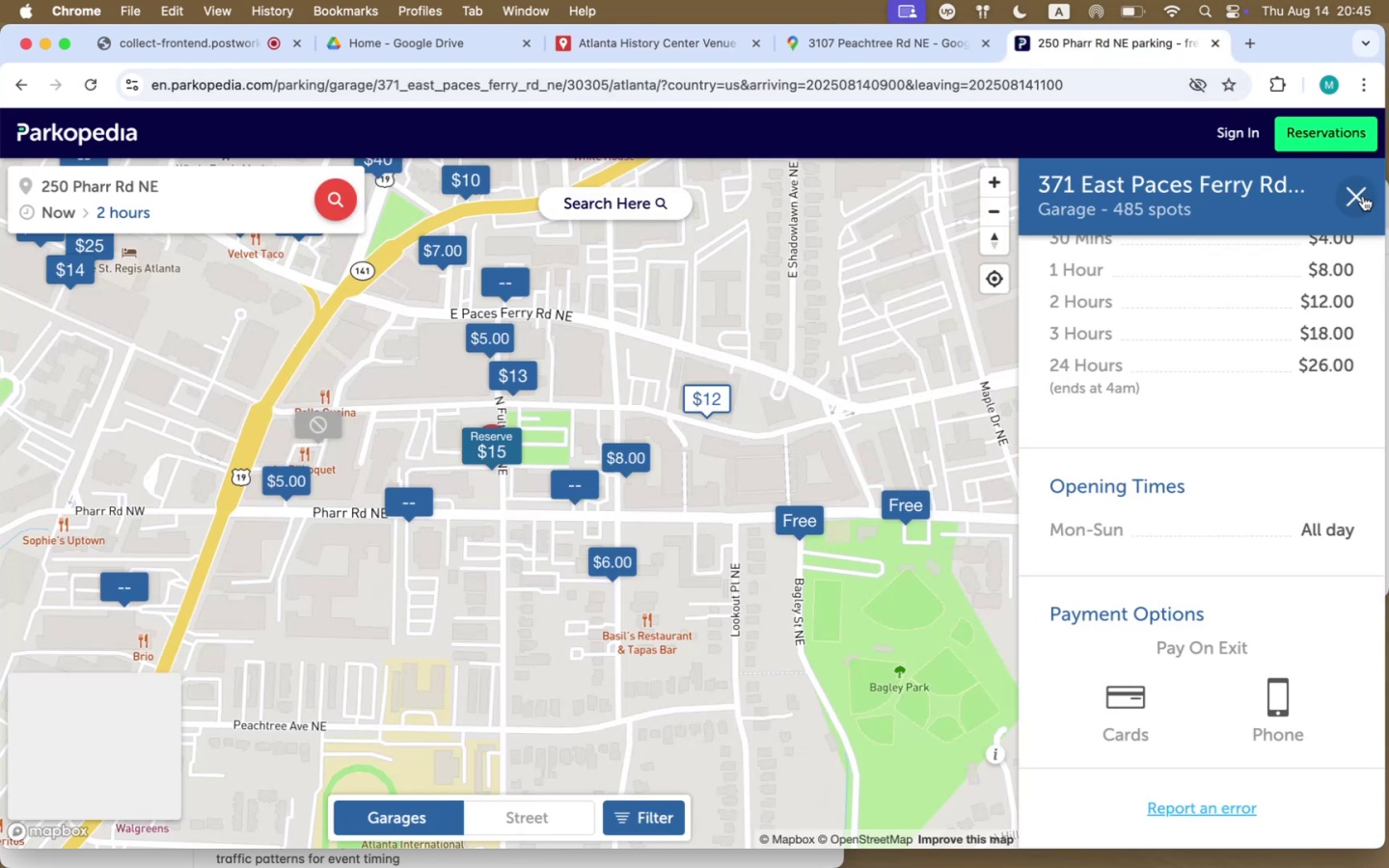 
left_click([1363, 196])
 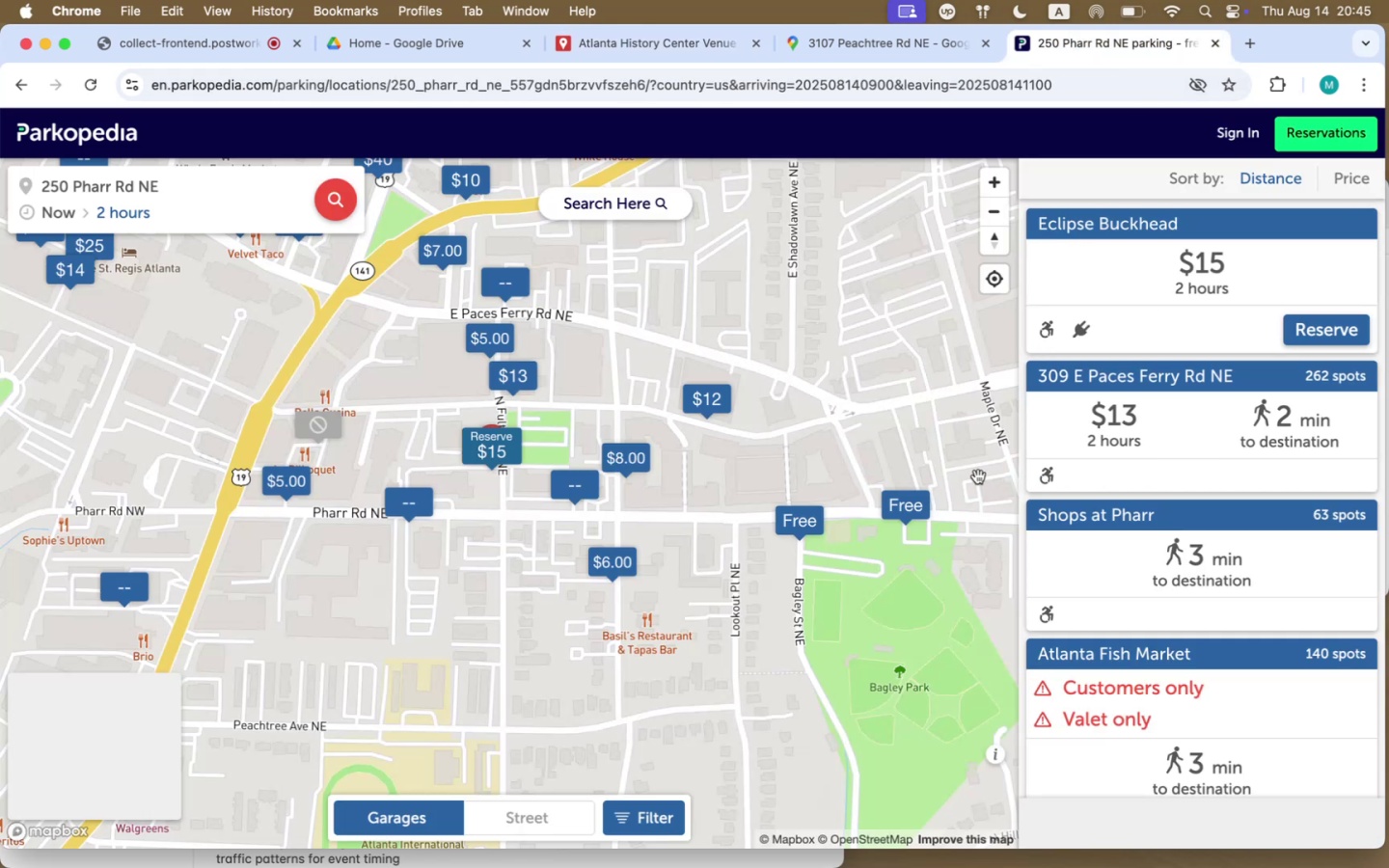 
left_click([918, 510])
 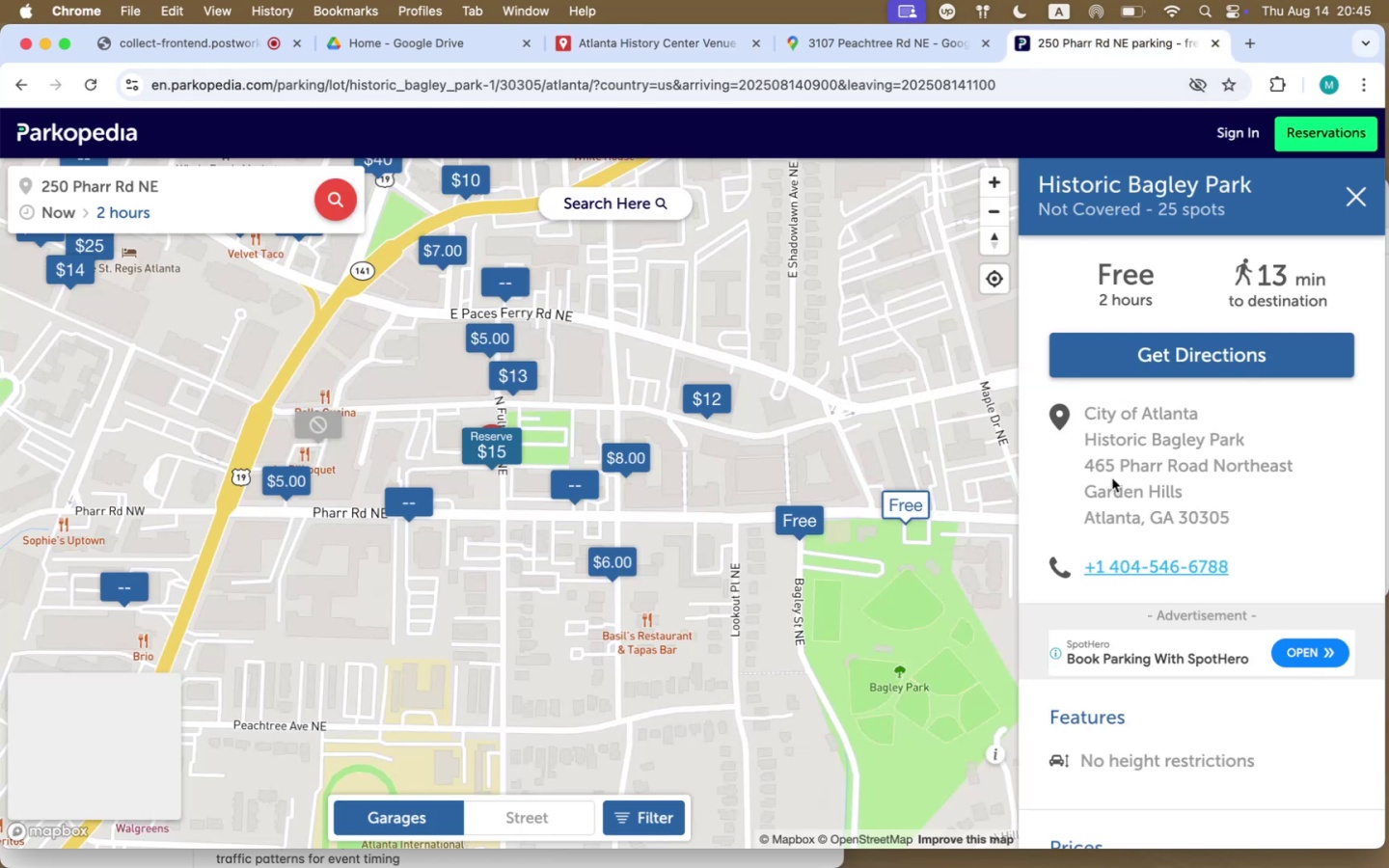 
scroll: coordinate [1182, 481], scroll_direction: up, amount: 9.0
 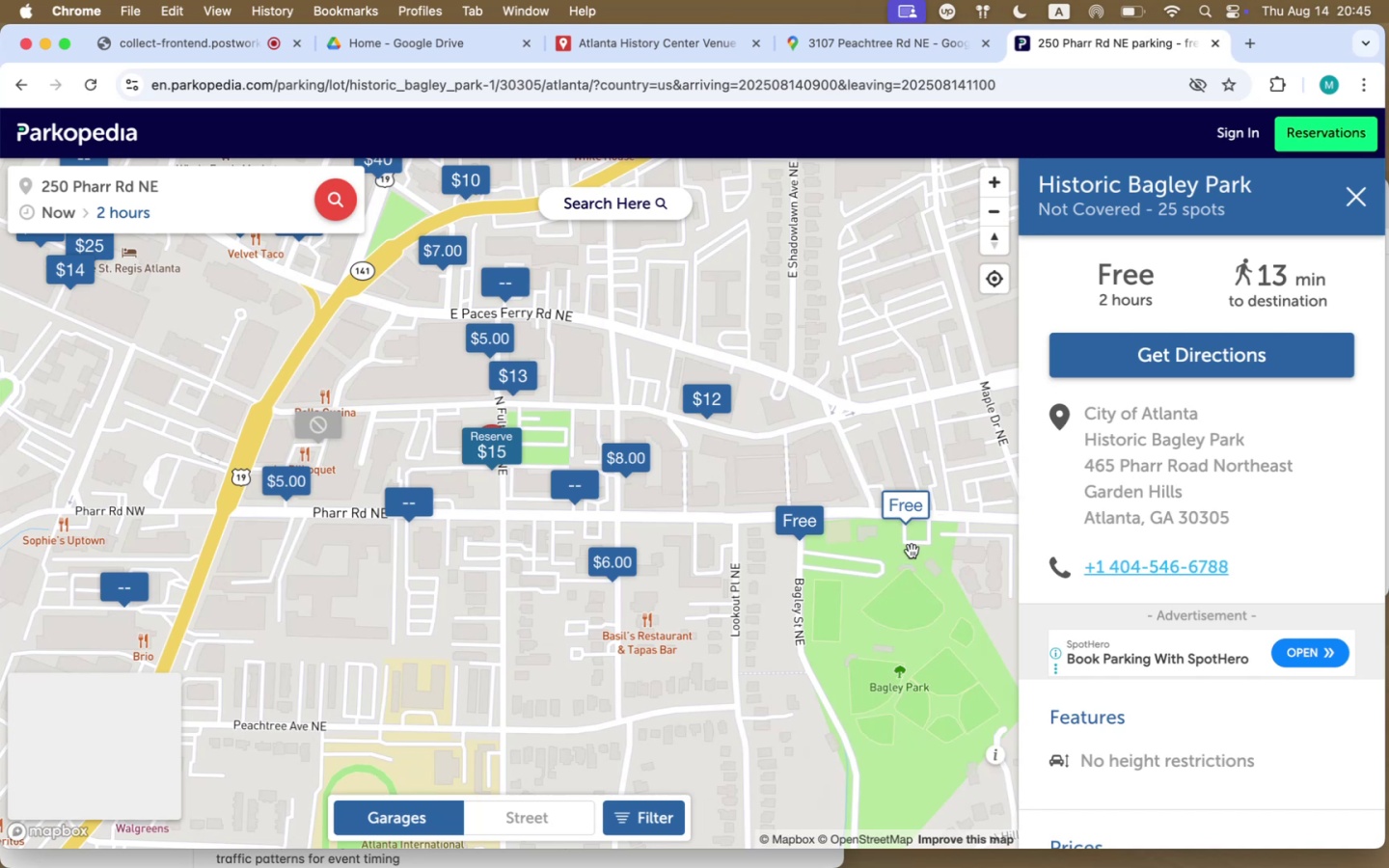 
left_click([808, 526])
 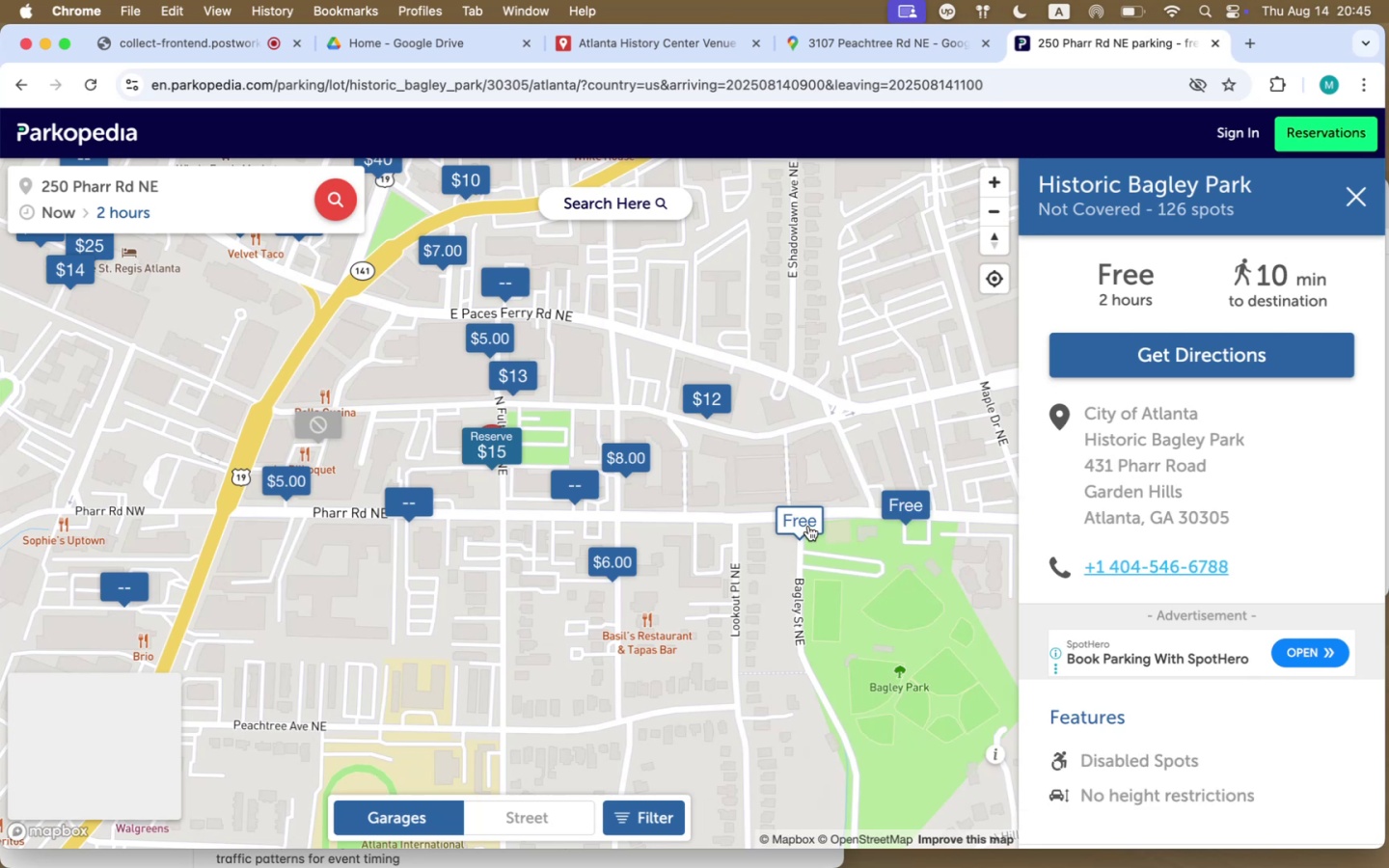 
left_click_drag(start_coordinate=[782, 419], to_coordinate=[550, 314])
 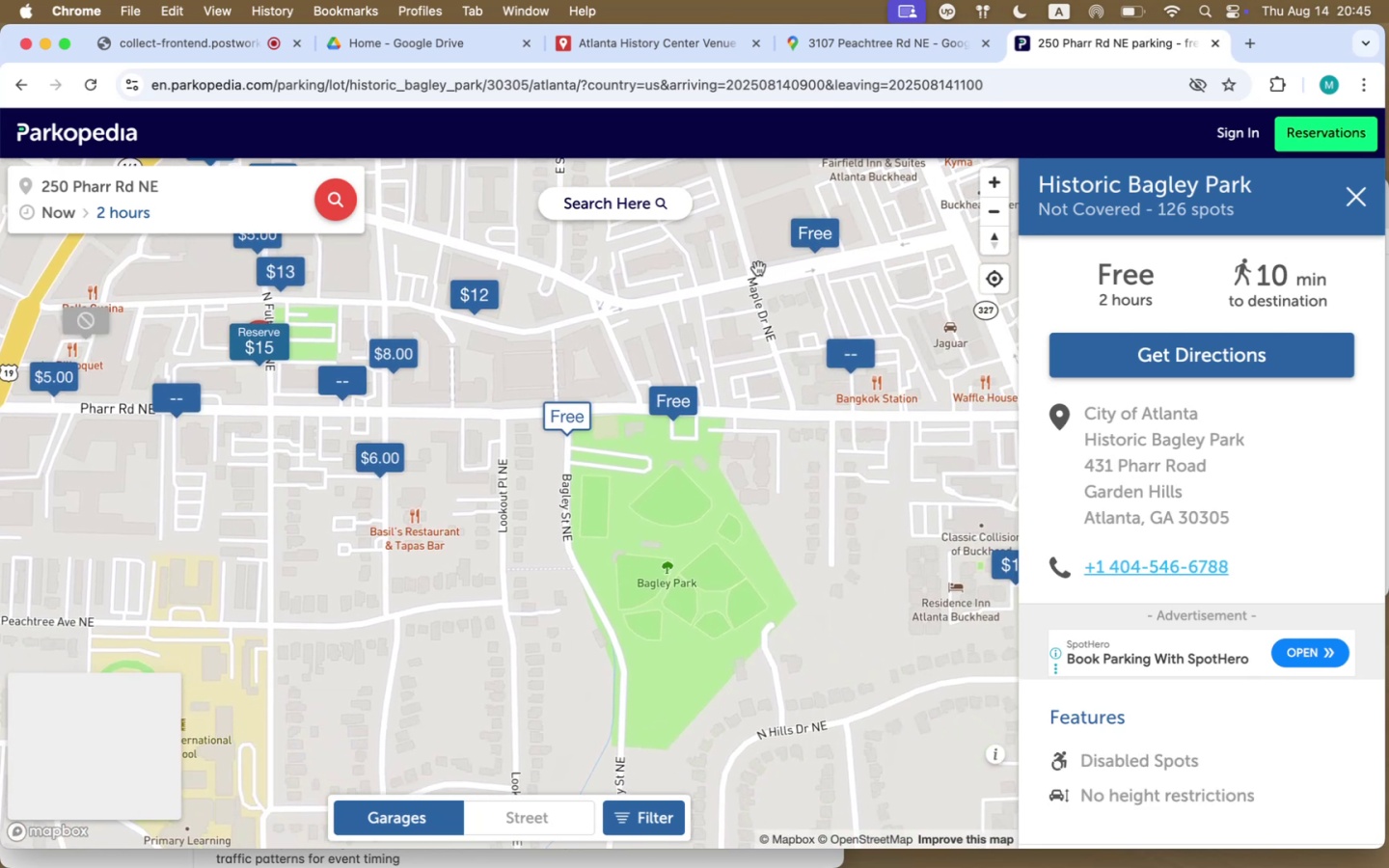 
left_click([810, 234])
 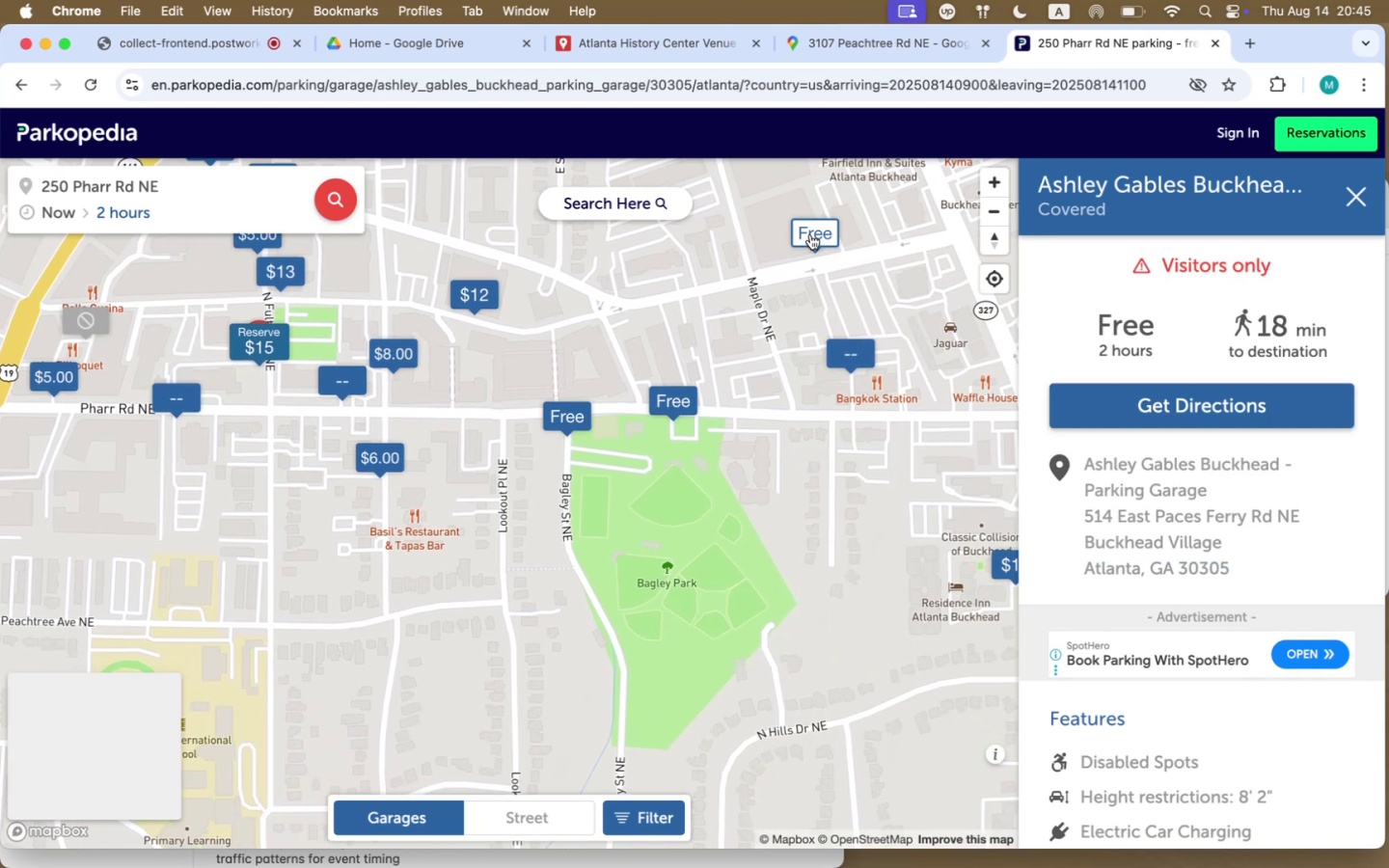 
left_click_drag(start_coordinate=[794, 426], to_coordinate=[648, 381])
 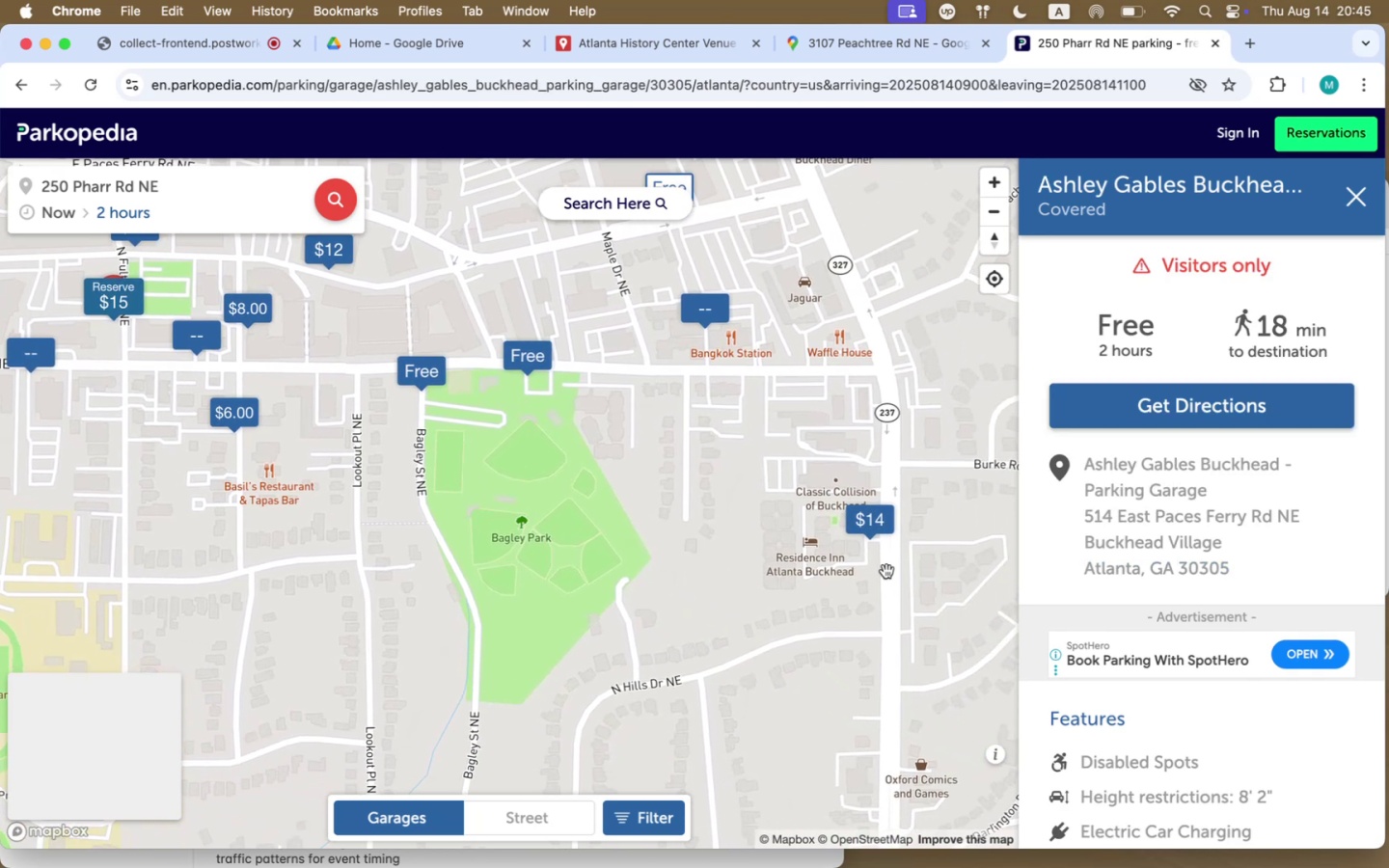 
left_click([872, 525])
 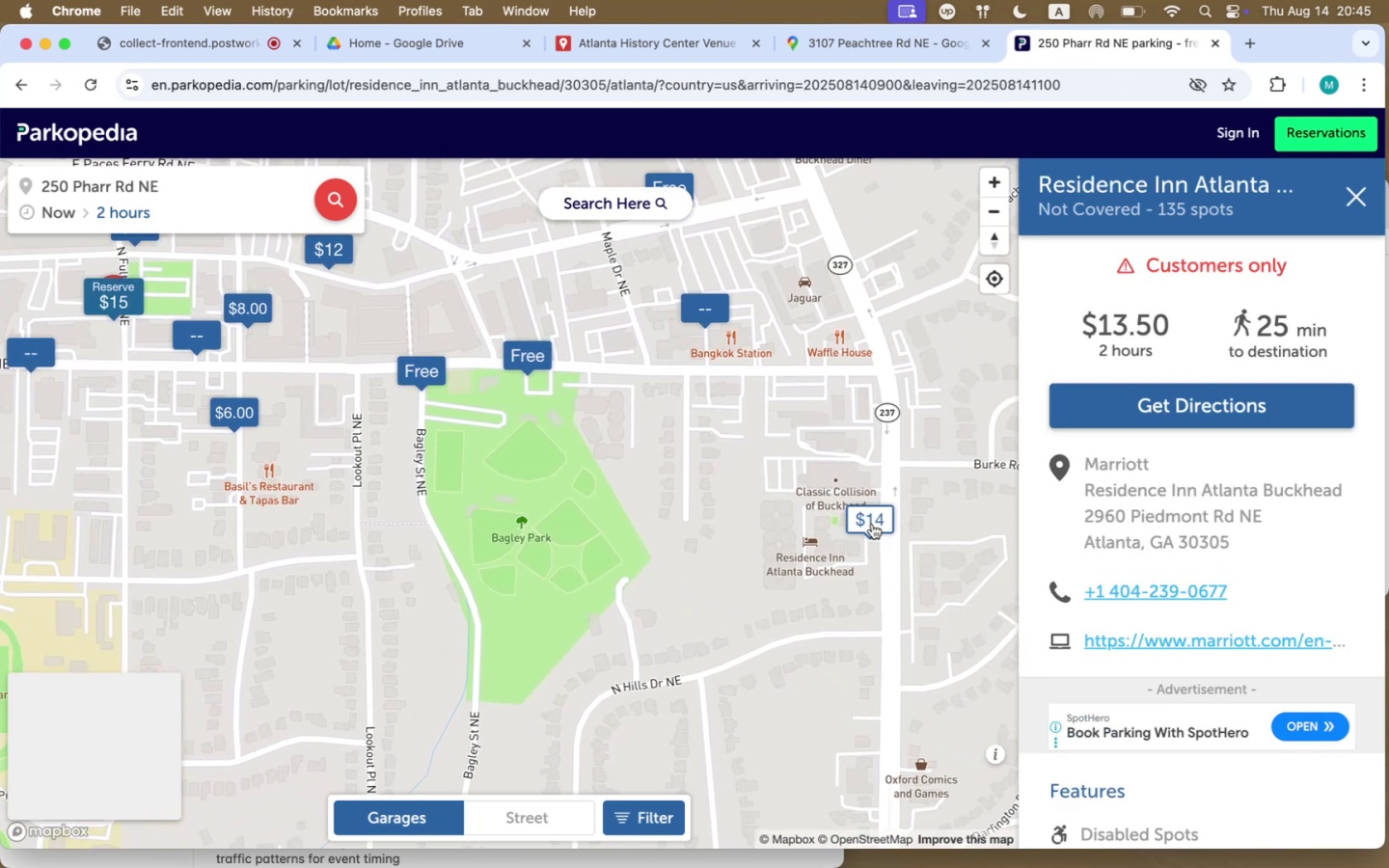 
left_click_drag(start_coordinate=[850, 369], to_coordinate=[858, 653])
 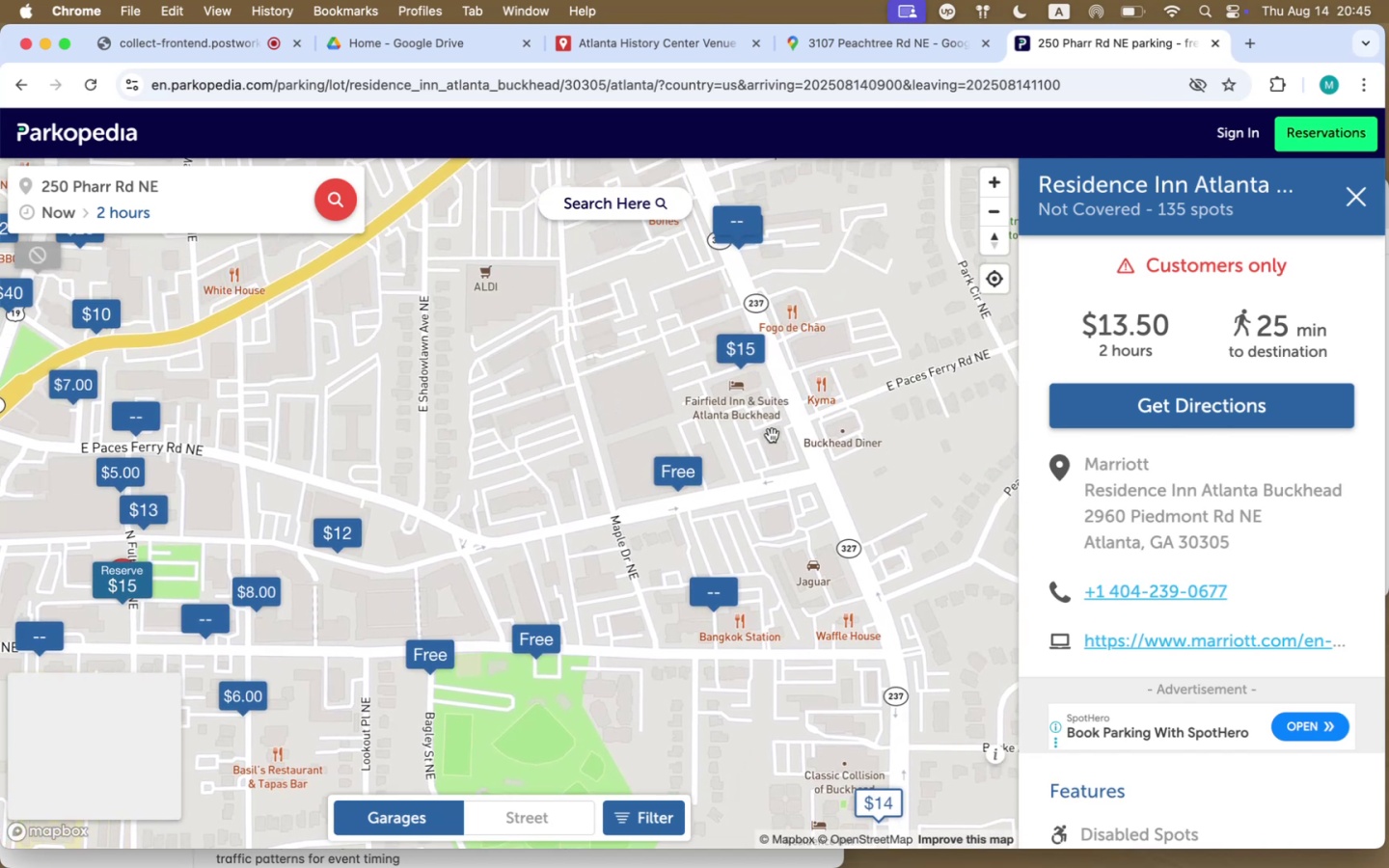 
left_click([740, 353])
 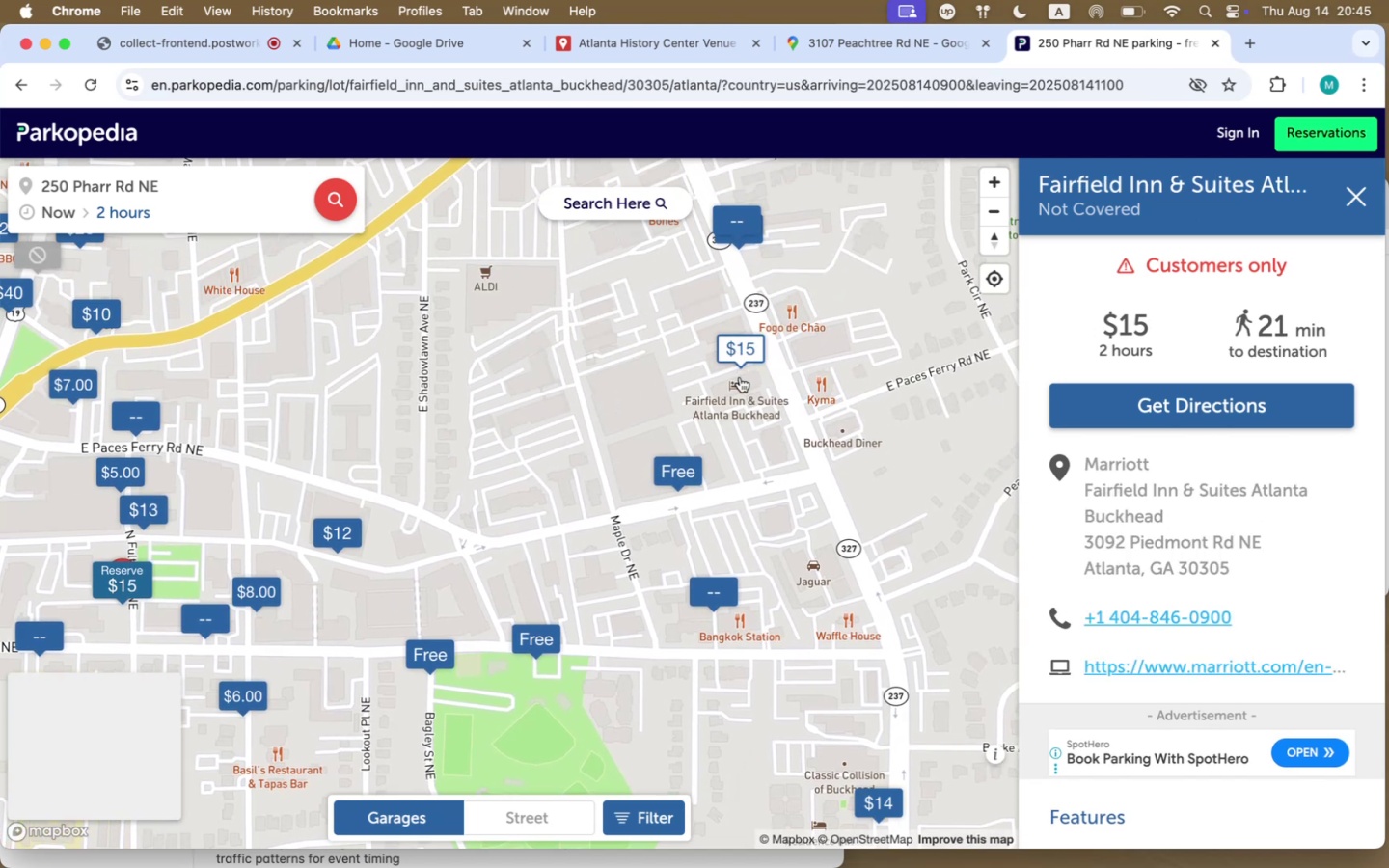 
left_click_drag(start_coordinate=[636, 336], to_coordinate=[643, 496])
 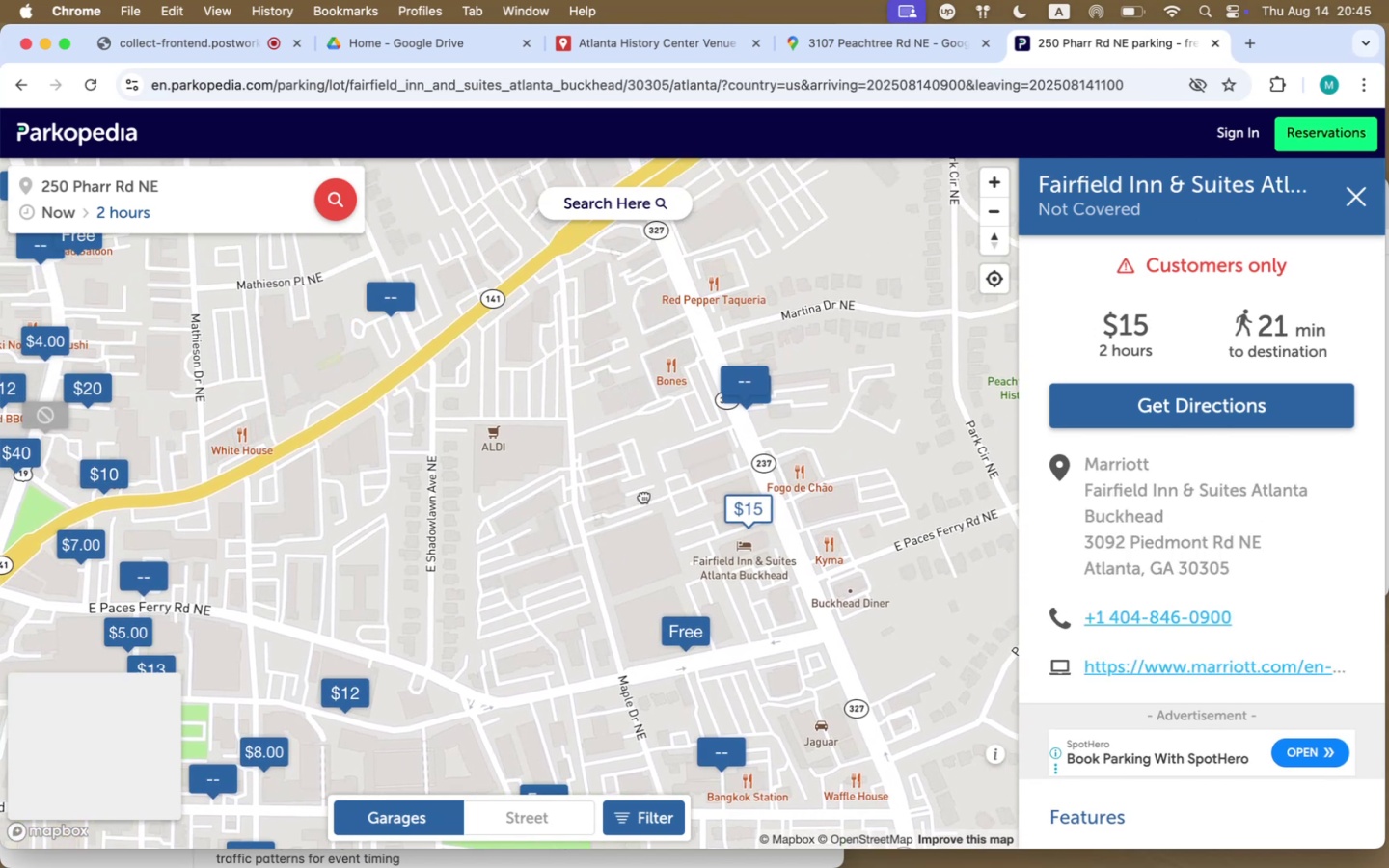 
scroll: coordinate [643, 496], scroll_direction: down, amount: 4.0
 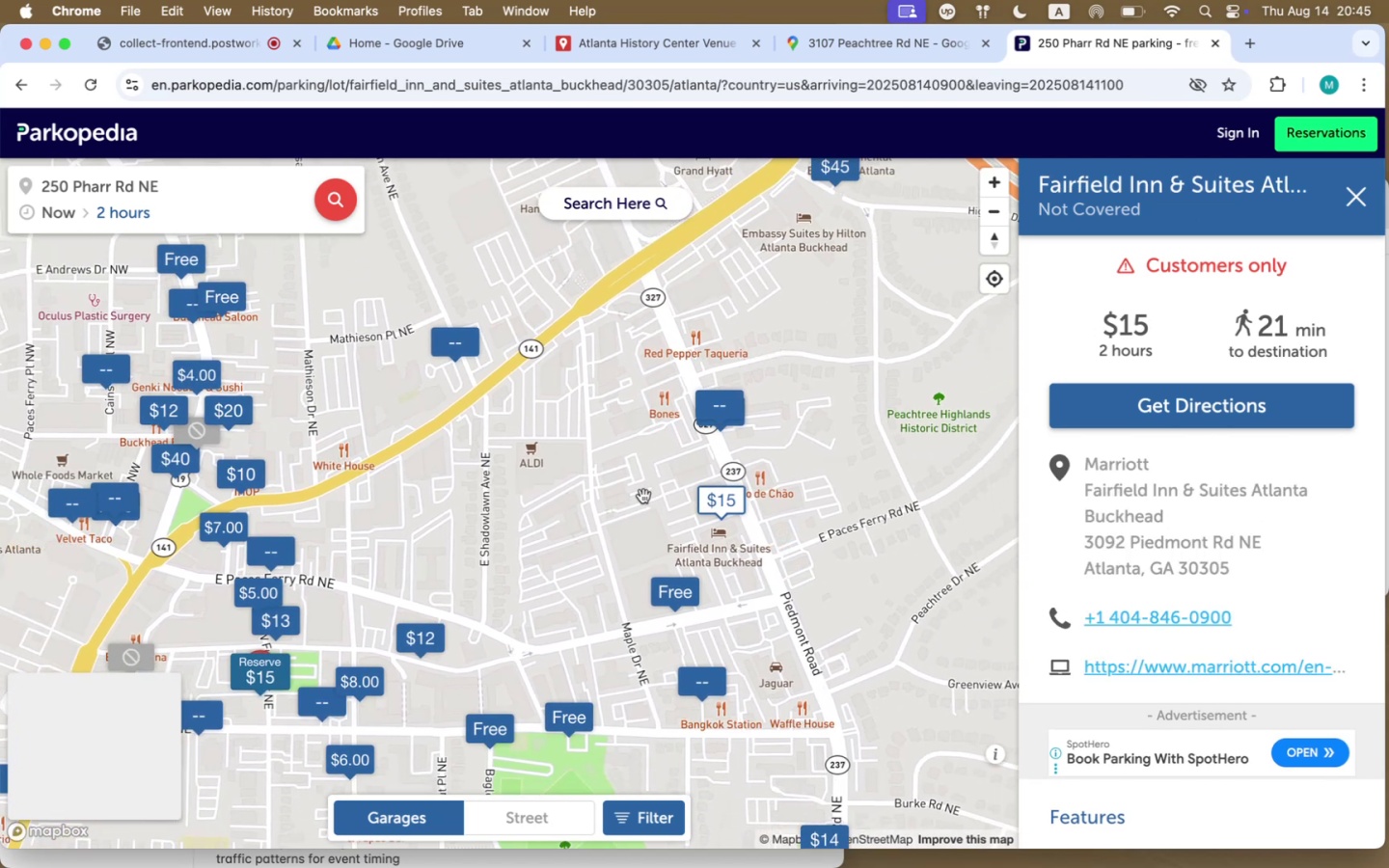 
left_click_drag(start_coordinate=[426, 495], to_coordinate=[503, 626])
 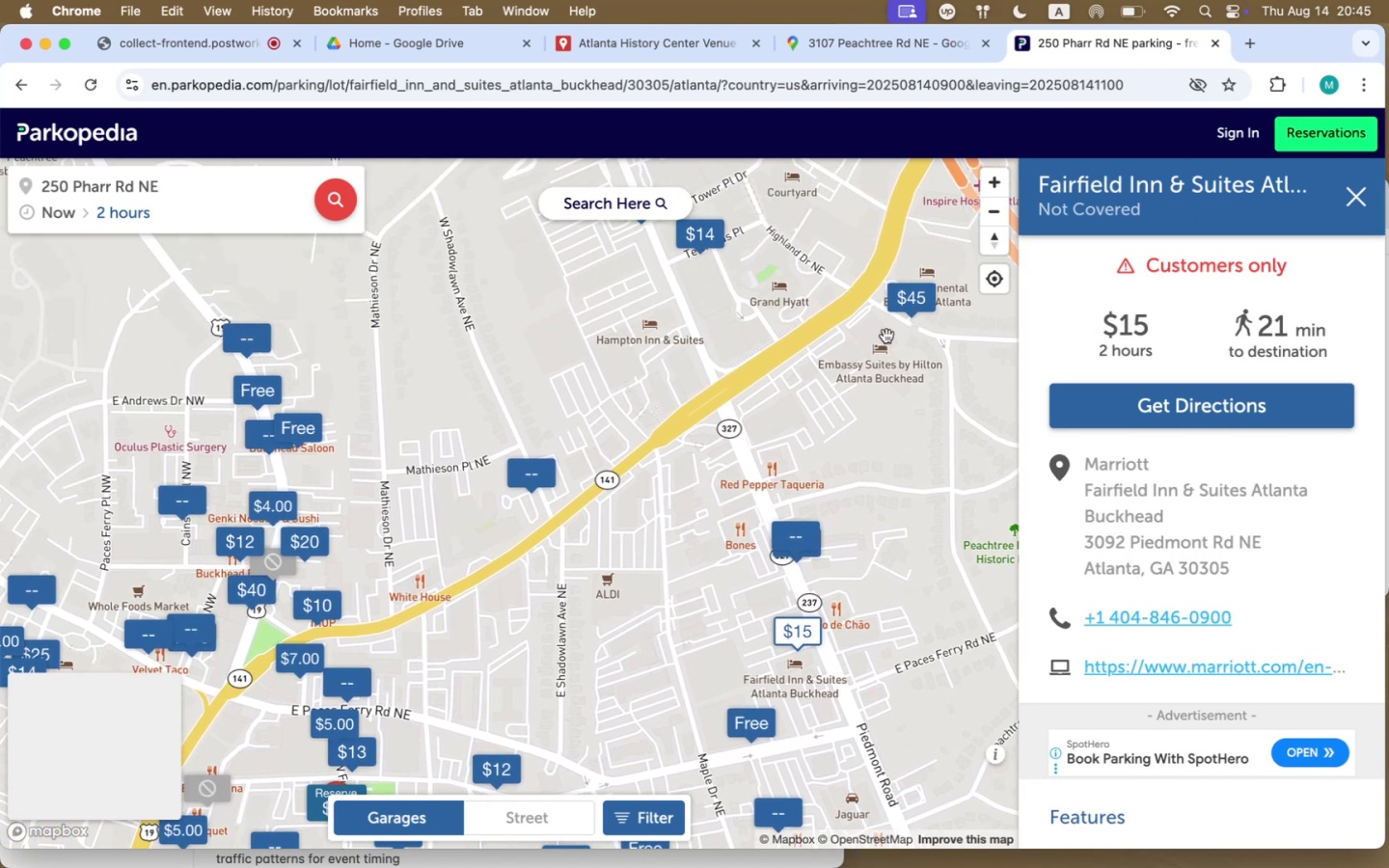 
left_click([911, 303])
 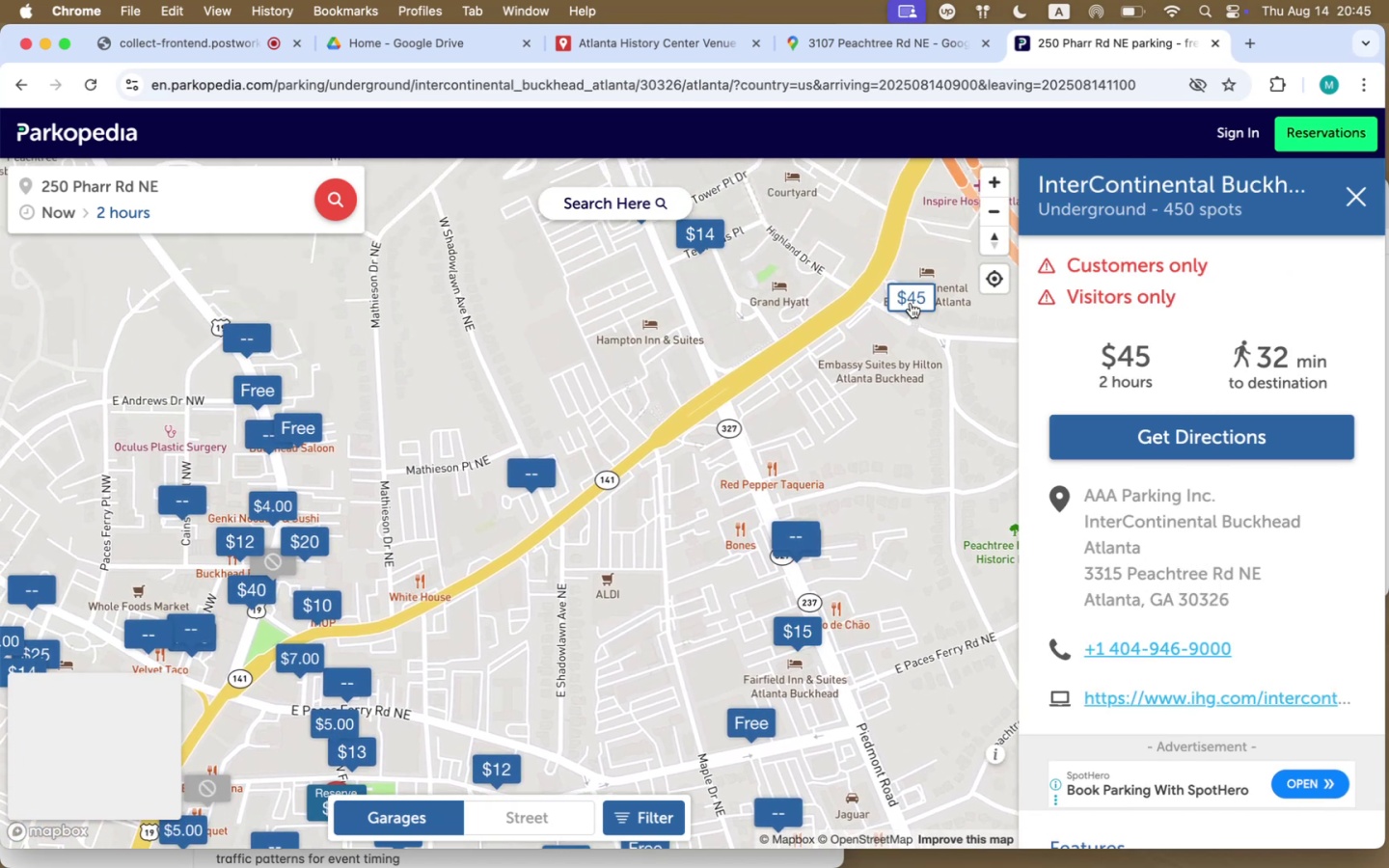 
left_click([704, 240])
 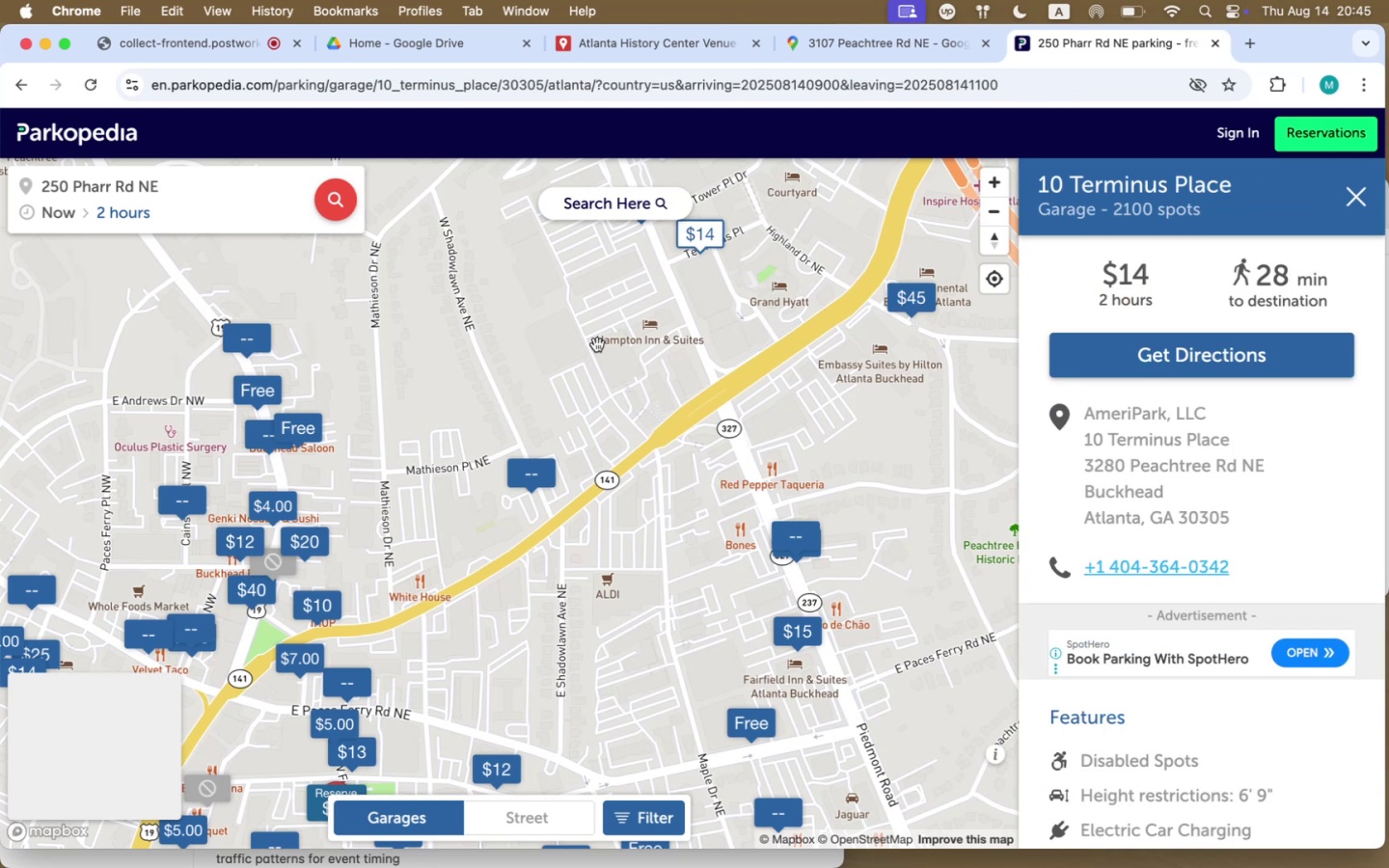 
wait(6.53)
 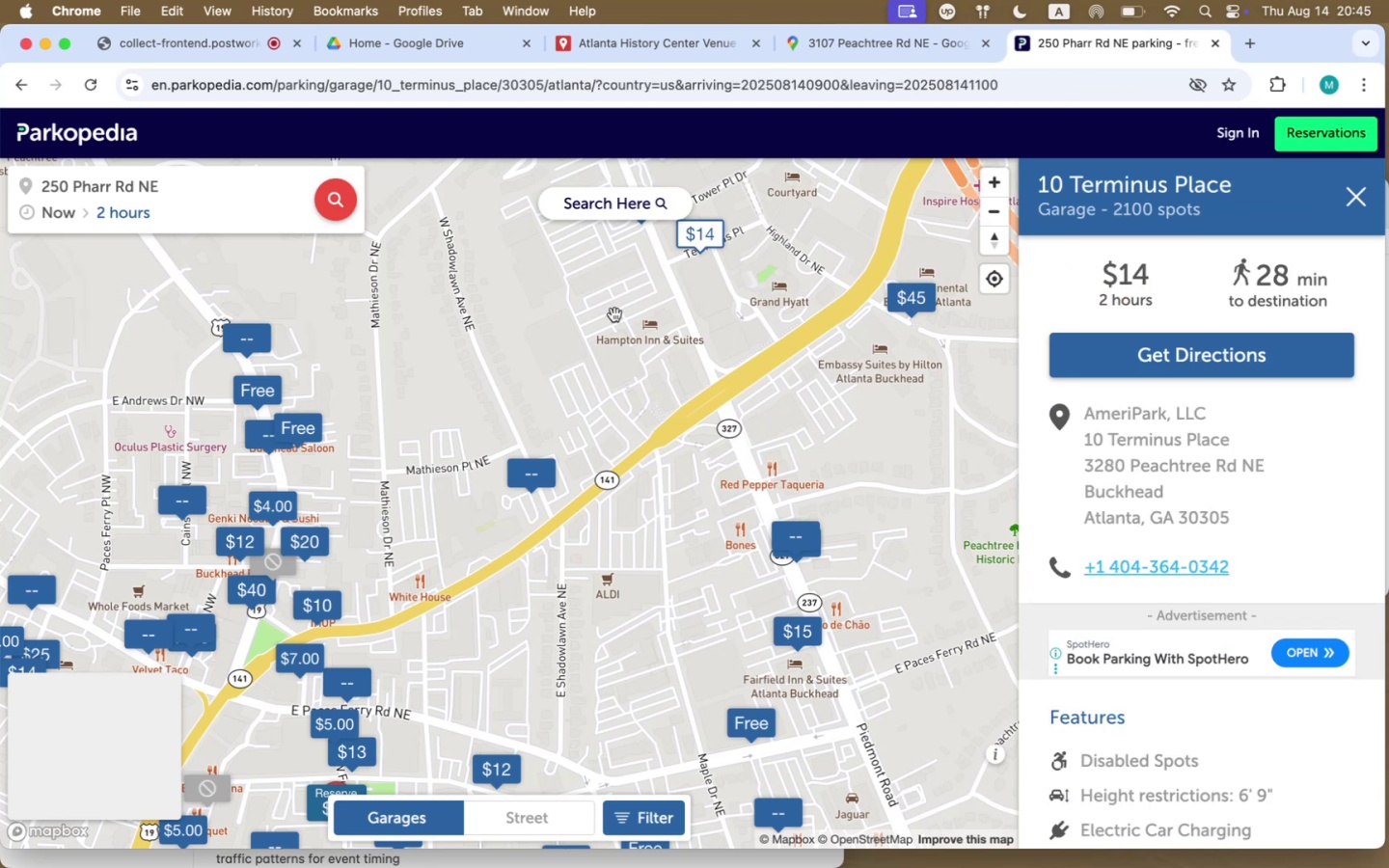 
scroll: coordinate [1262, 751], scroll_direction: down, amount: 41.0
 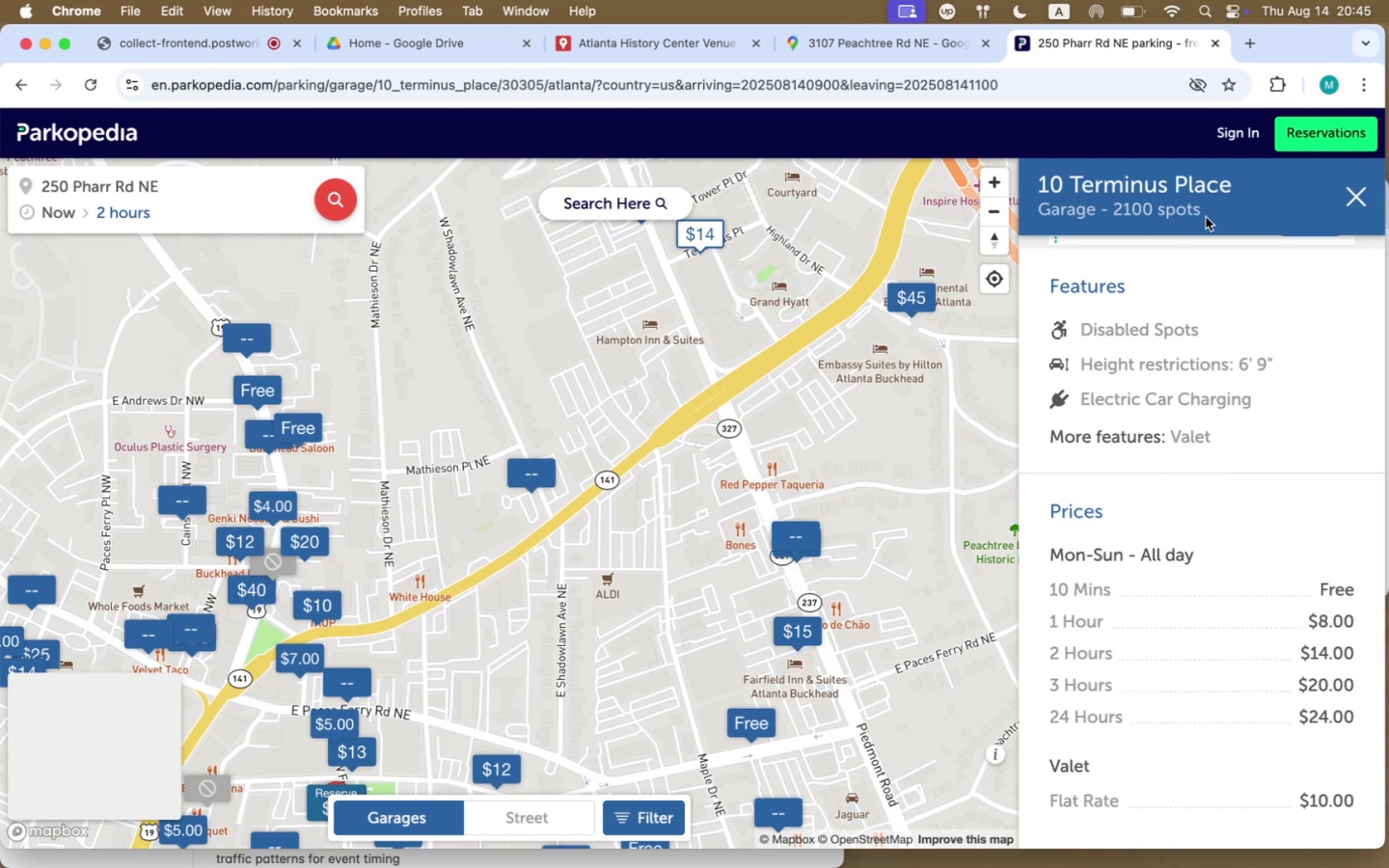 
wait(5.2)
 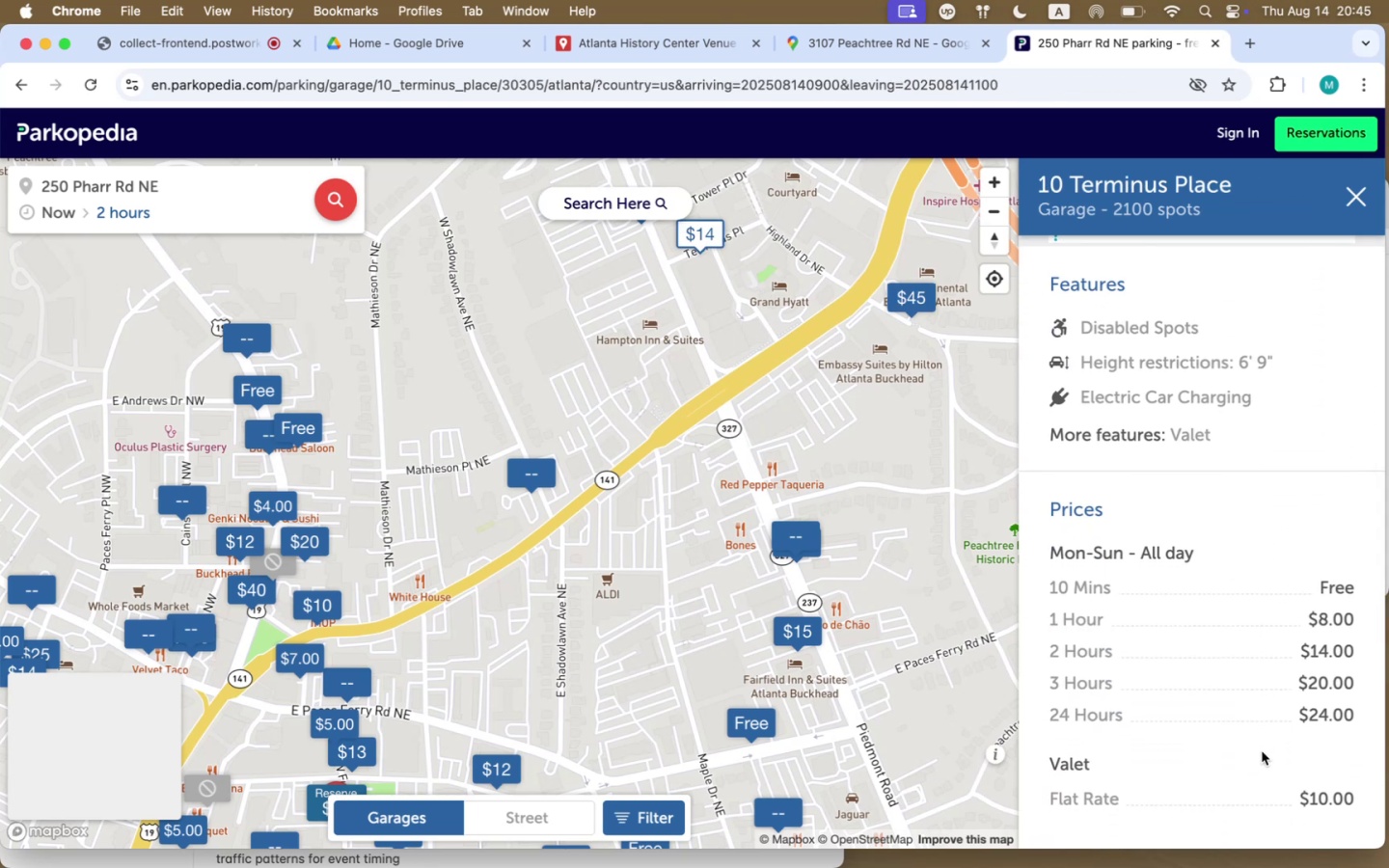 
left_click_drag(start_coordinate=[1232, 185], to_coordinate=[1034, 186])
 